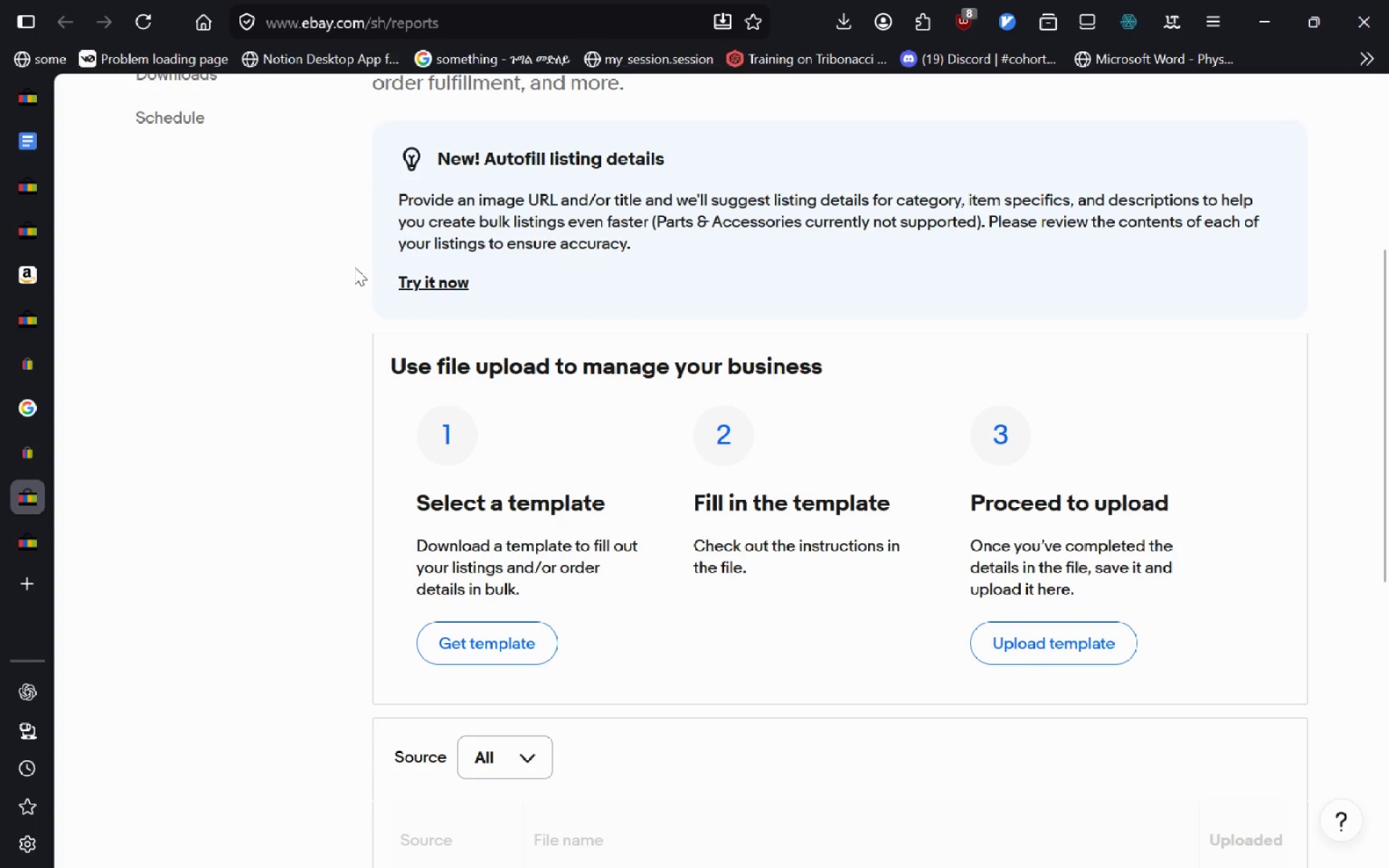 
key(Control+T)
 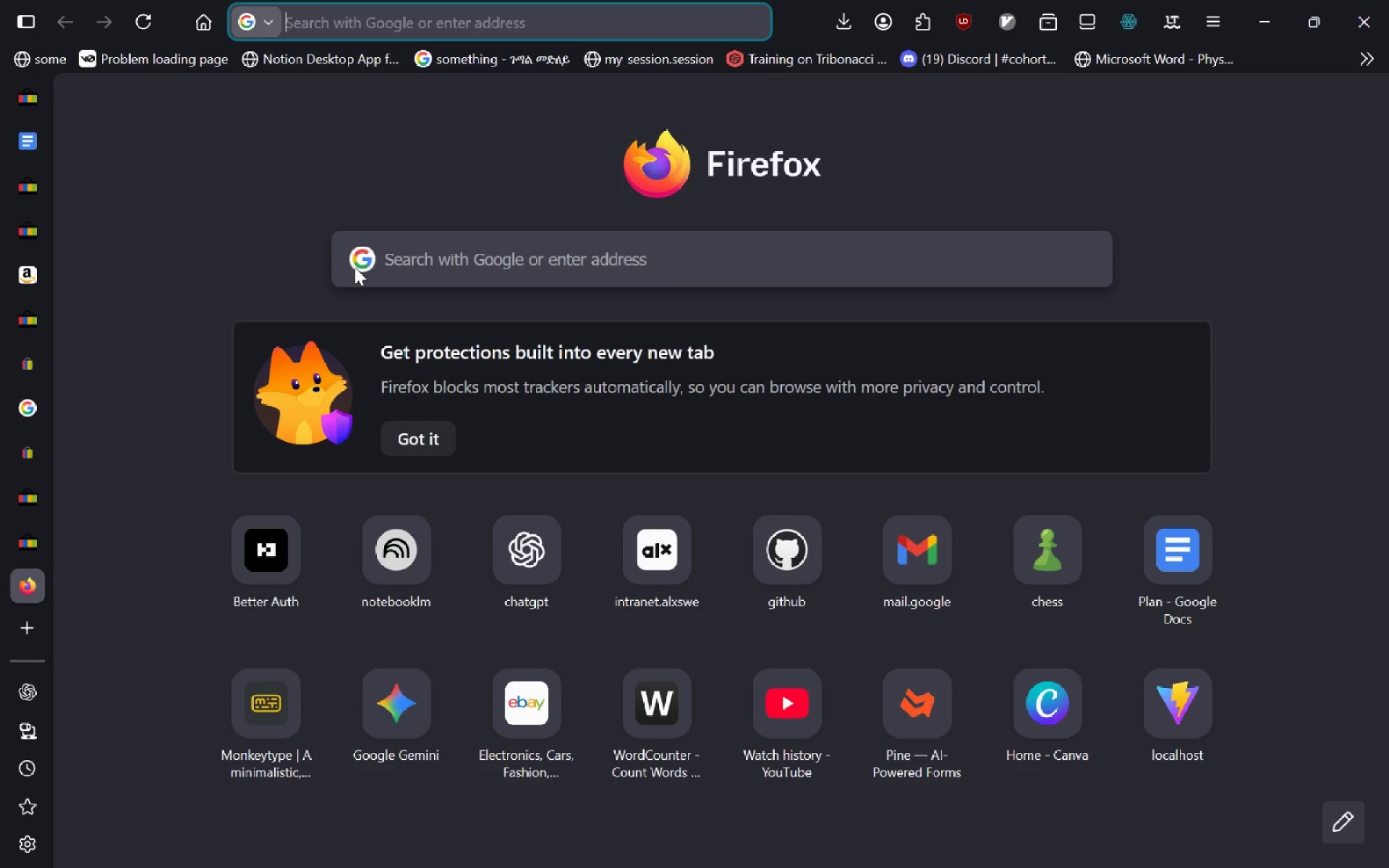 
key(Control+V)
 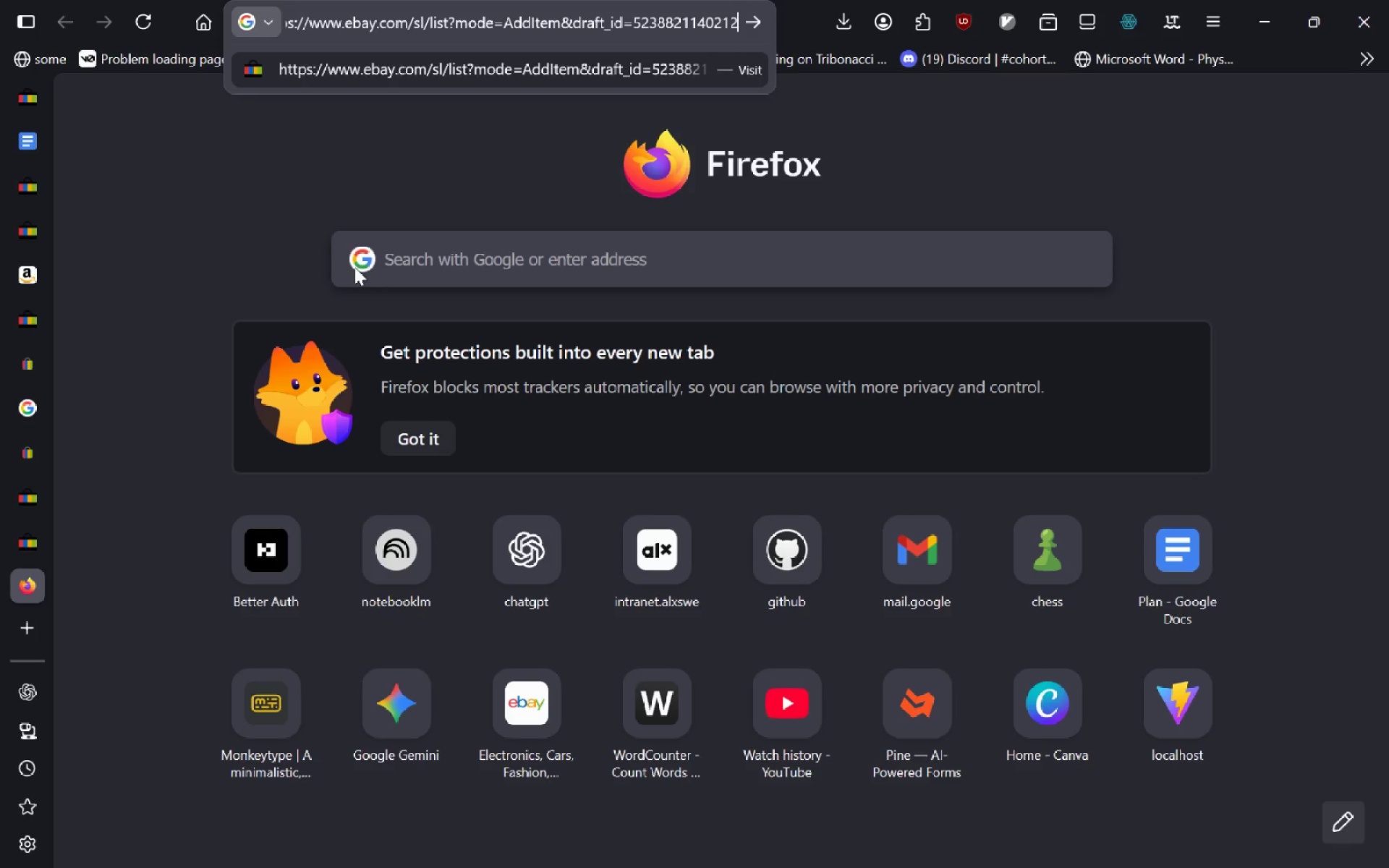 
key(Enter)
 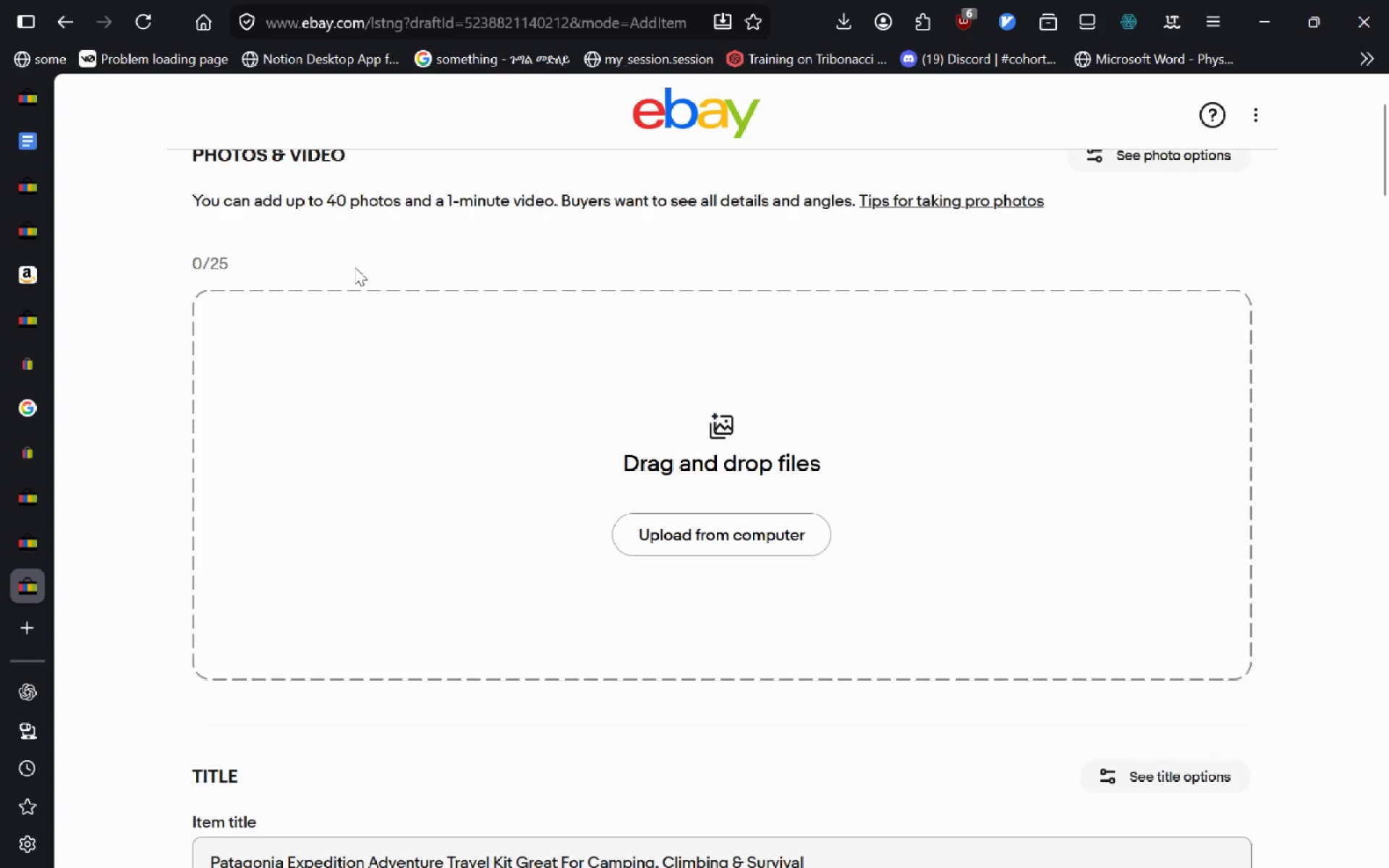 
wait(20.94)
 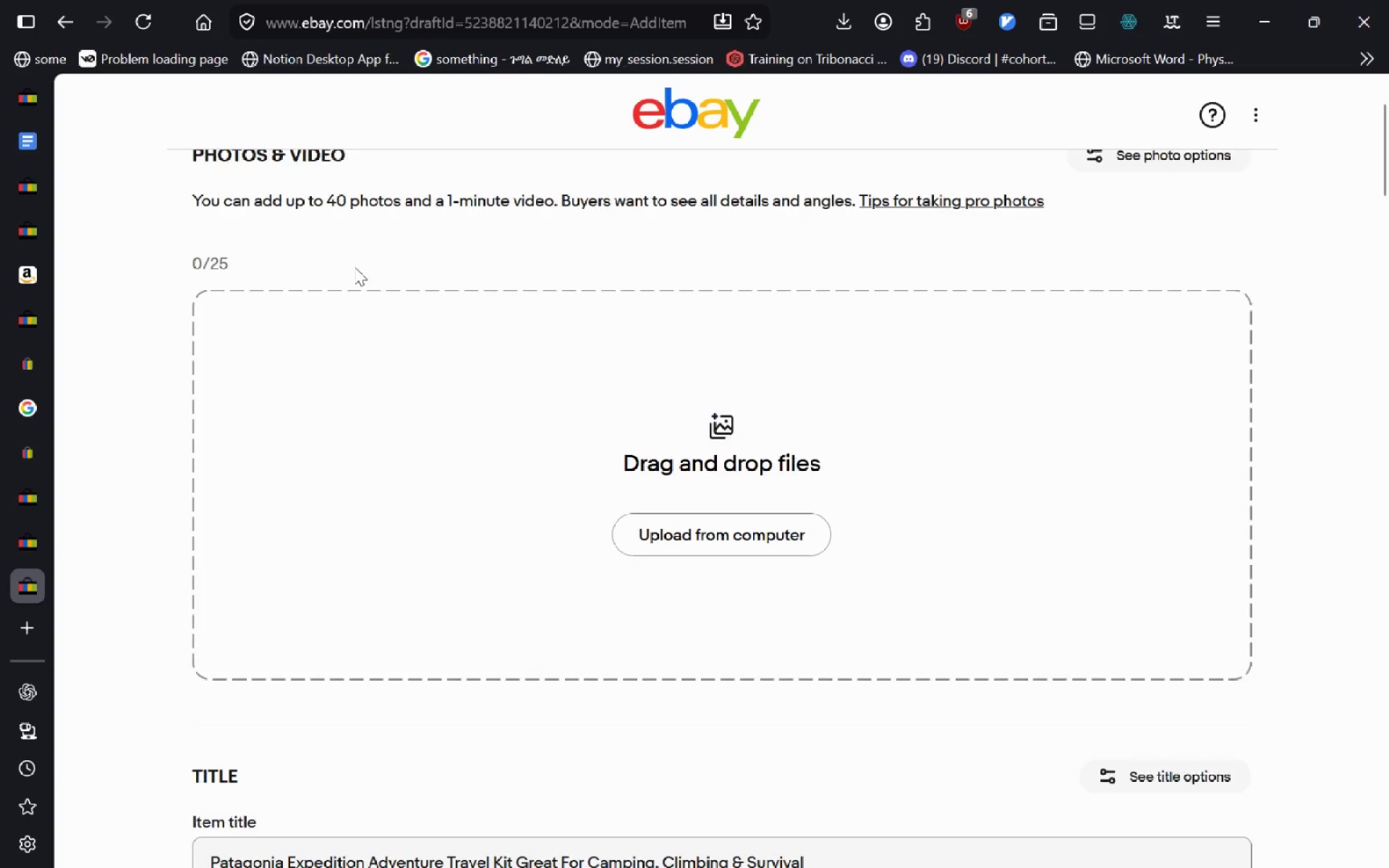 
left_click([33, 548])
 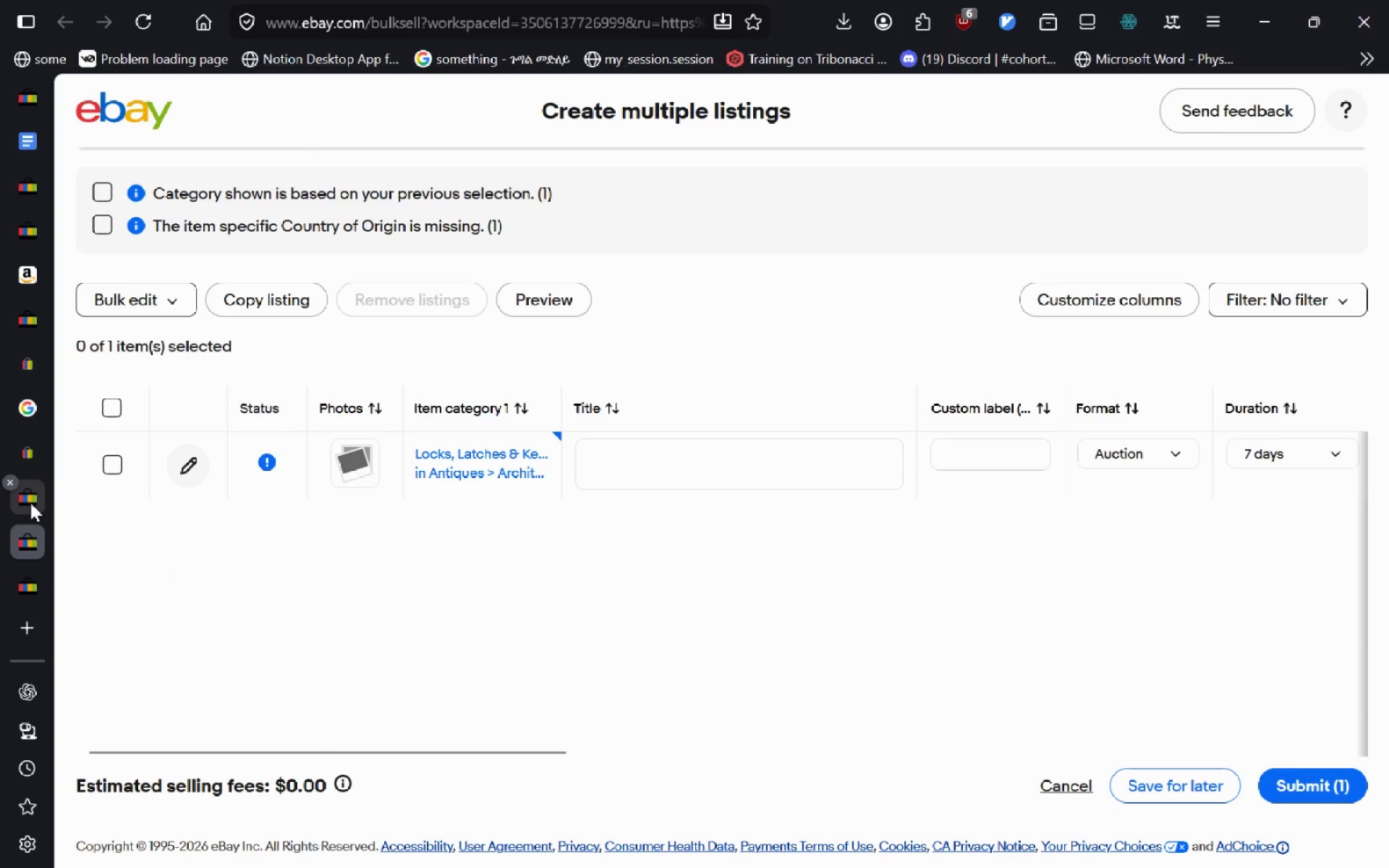 
left_click([30, 503])
 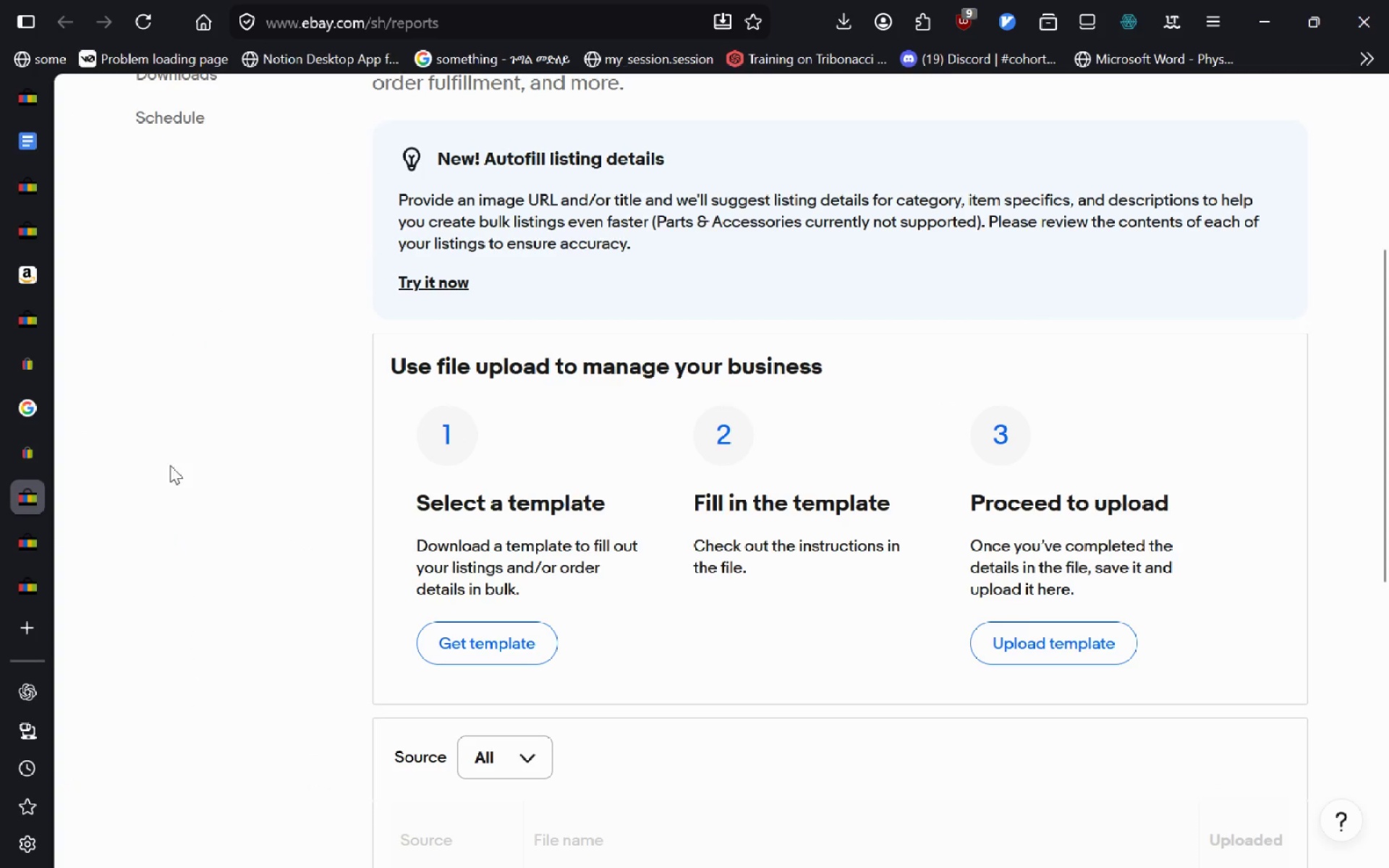 
key(Alt+AltLeft)
 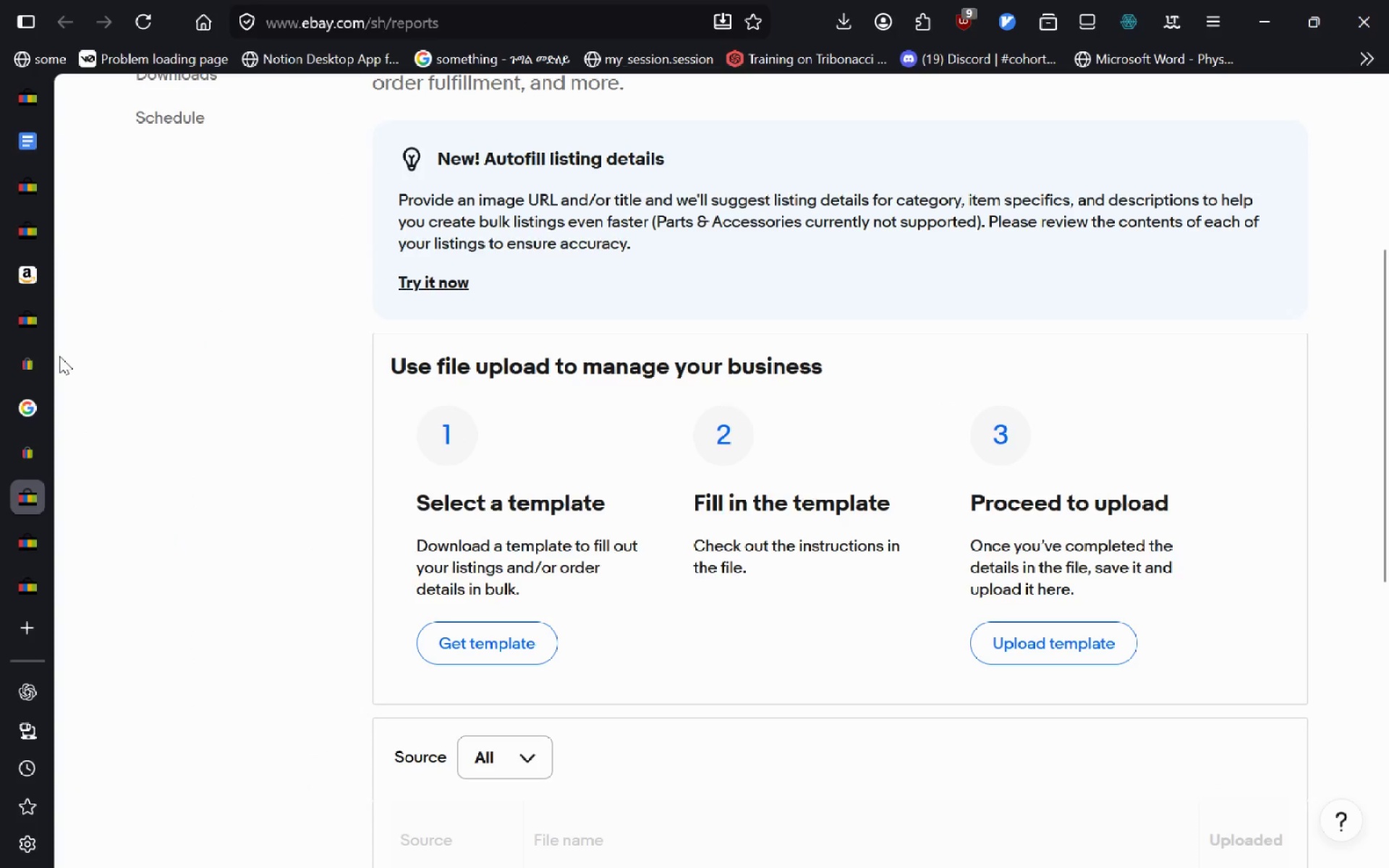 
key(Alt+Tab)
 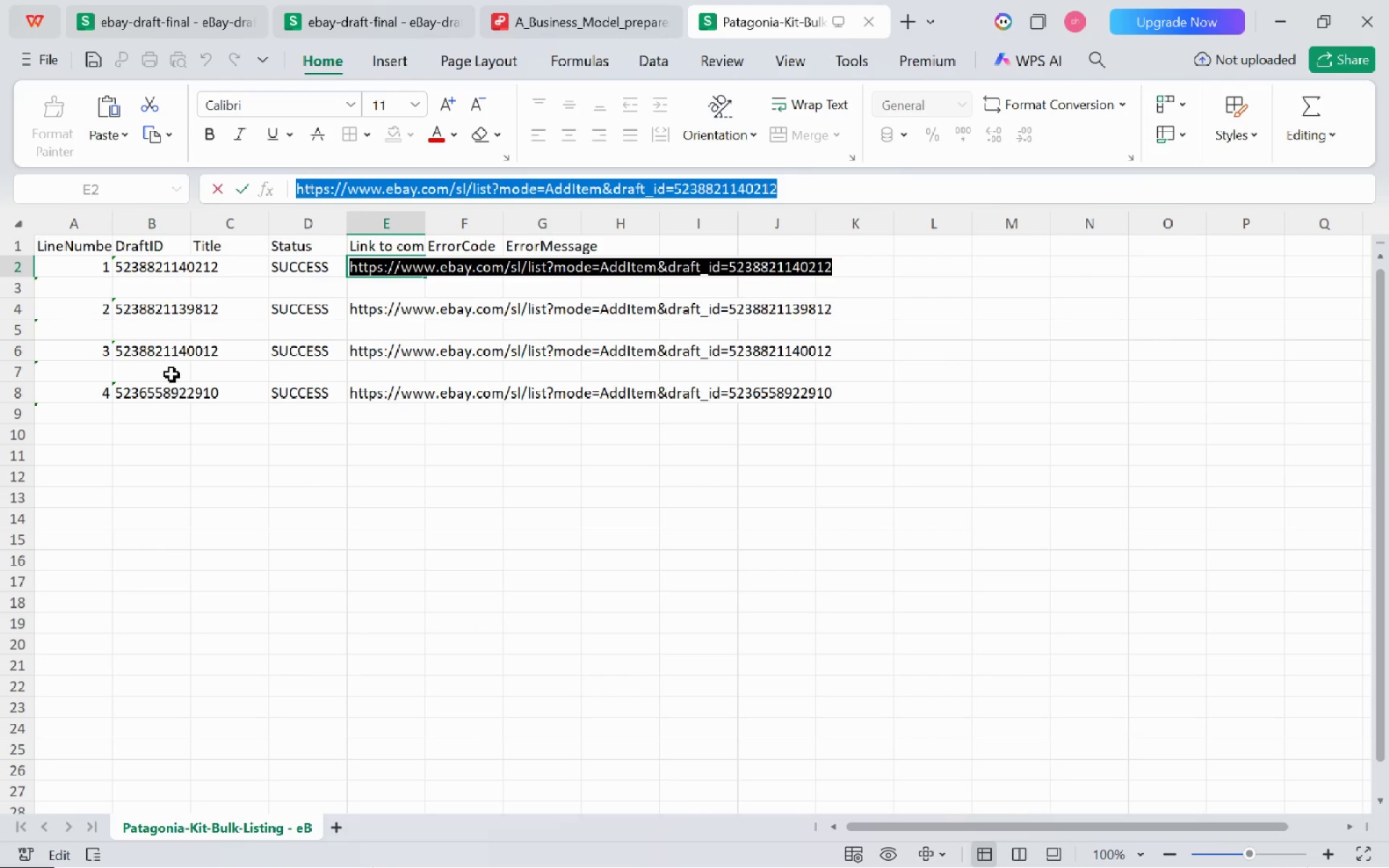 
key(Alt+Tab)
 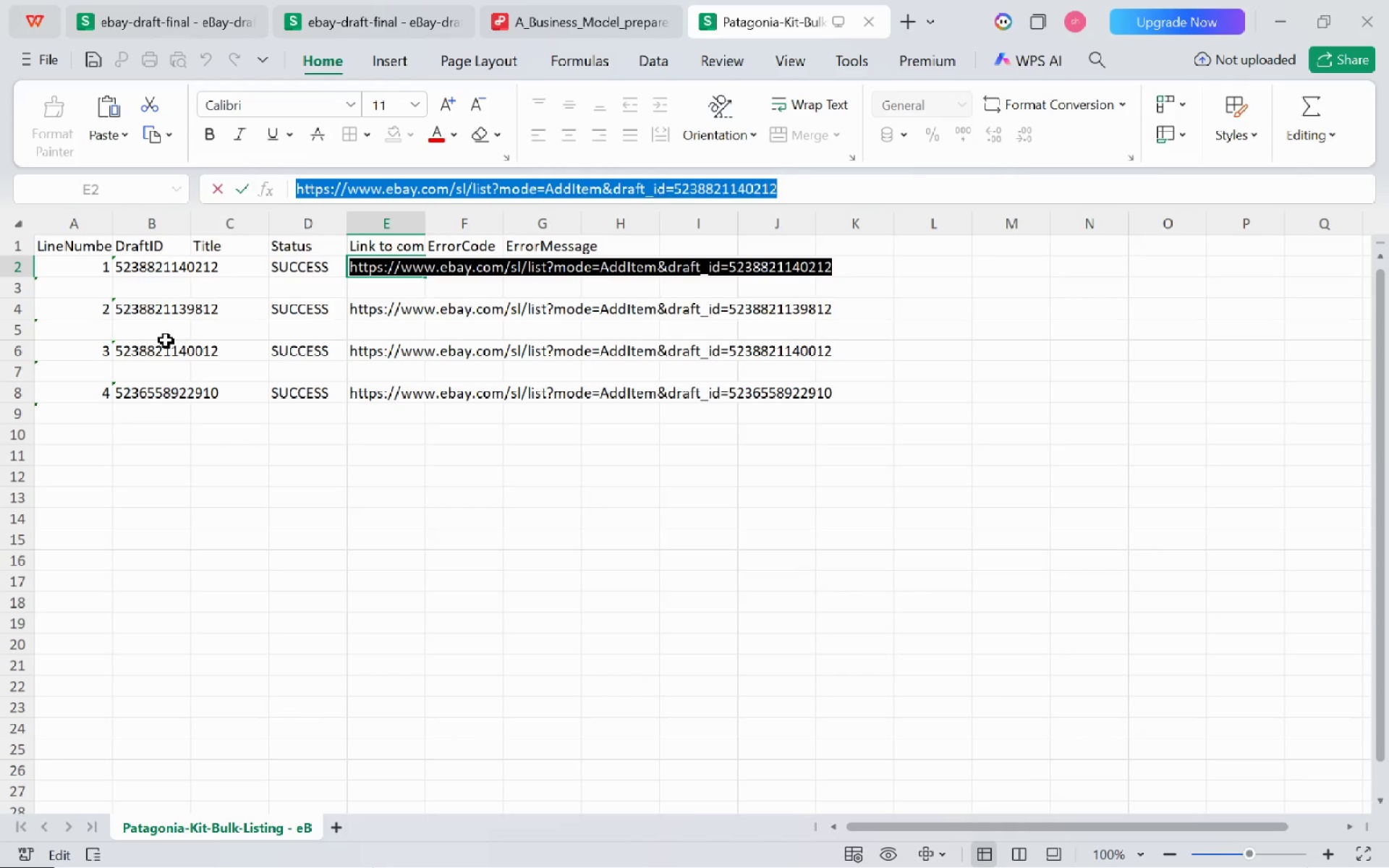 
key(Alt+Tab)
 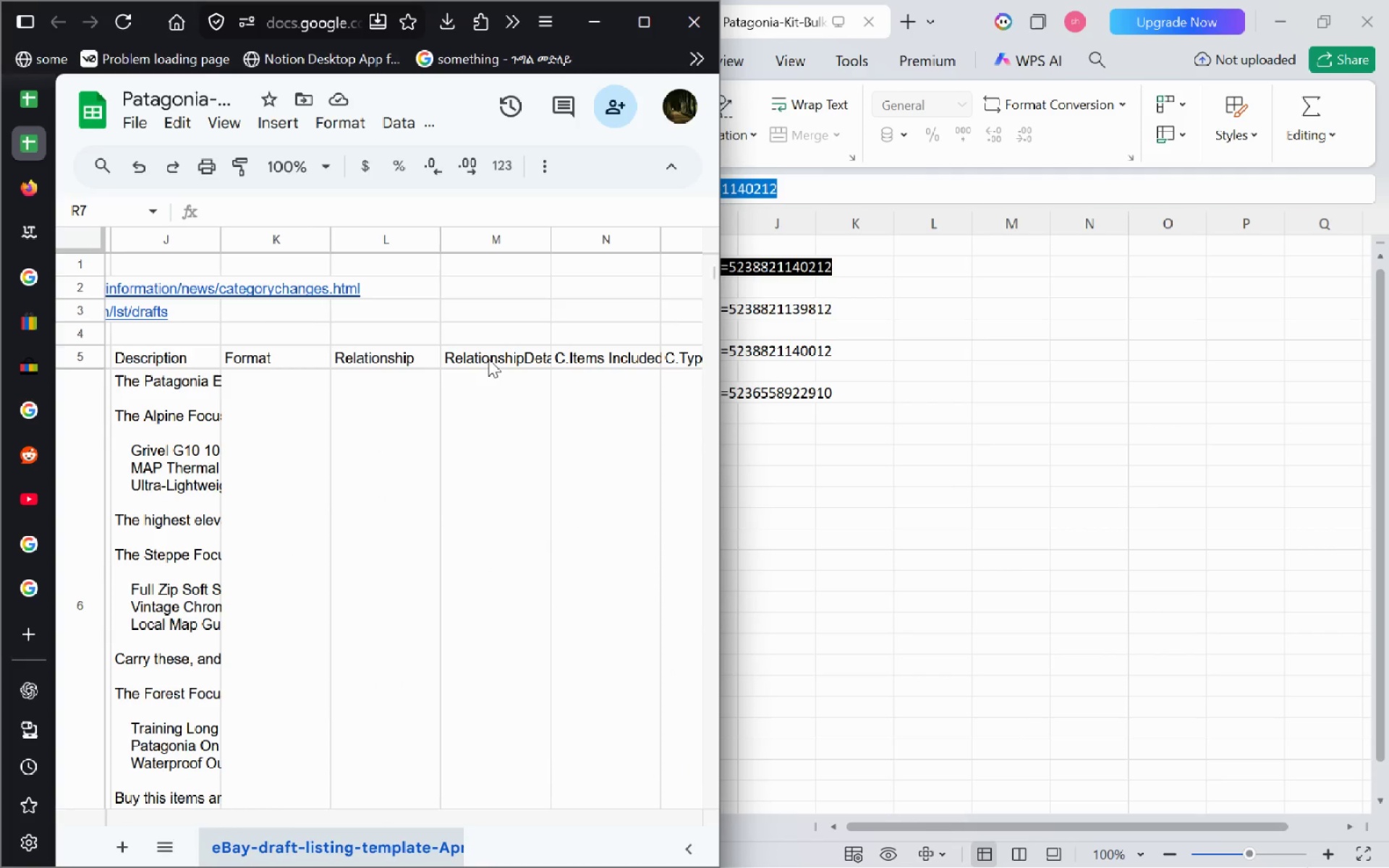 
wait(16.84)
 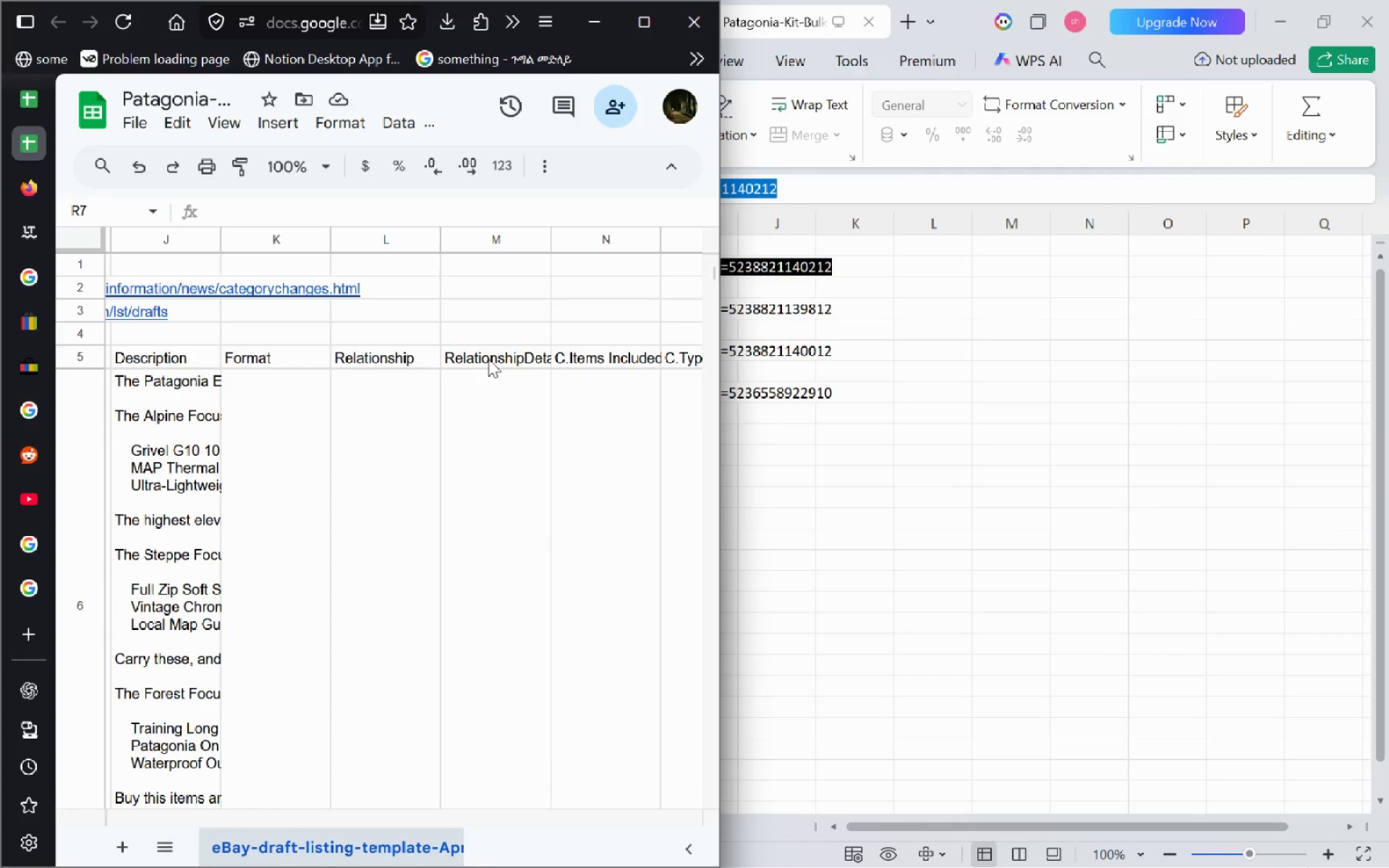 
left_click([44, 501])
 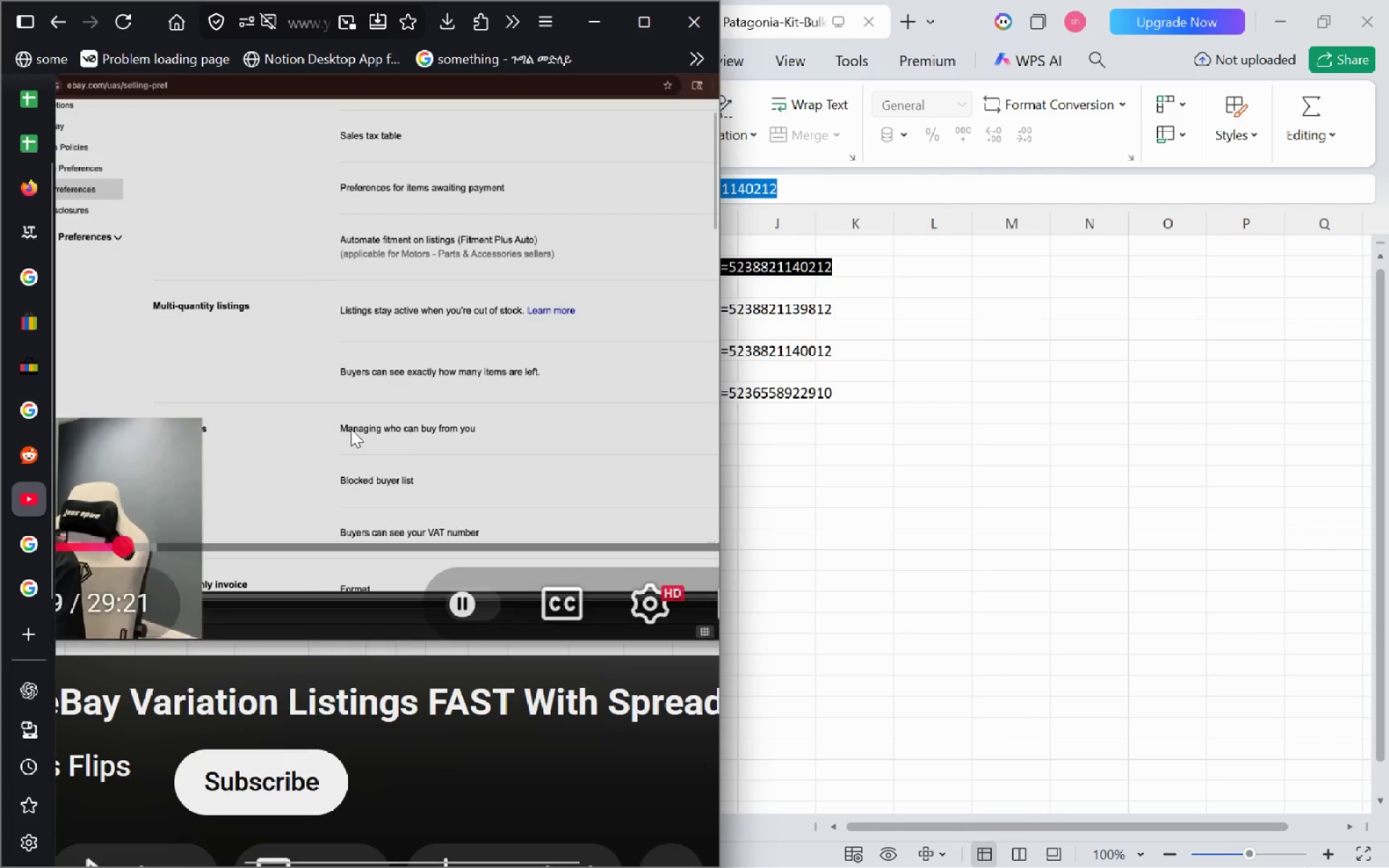 
left_click([351, 429])
 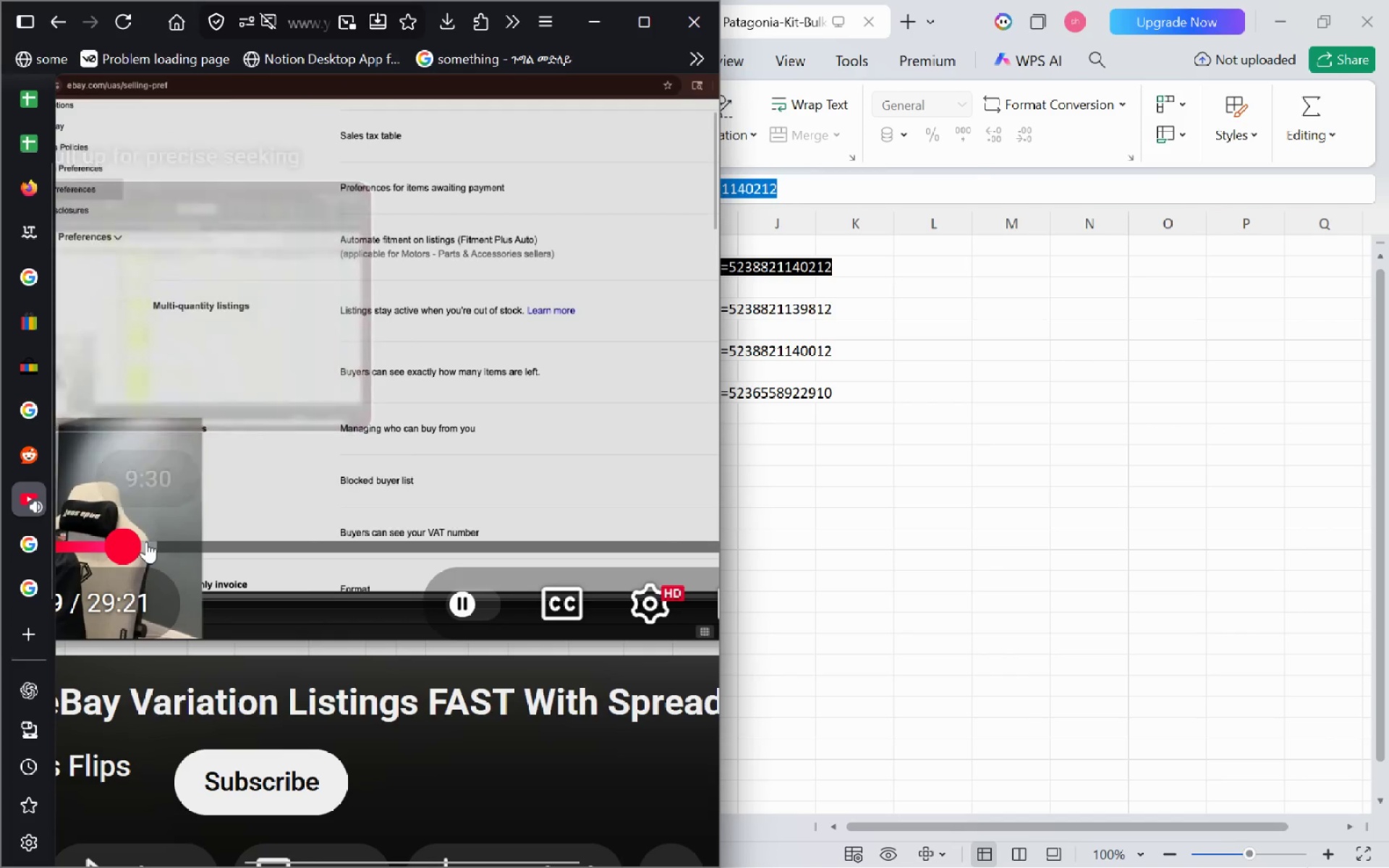 
left_click([146, 541])
 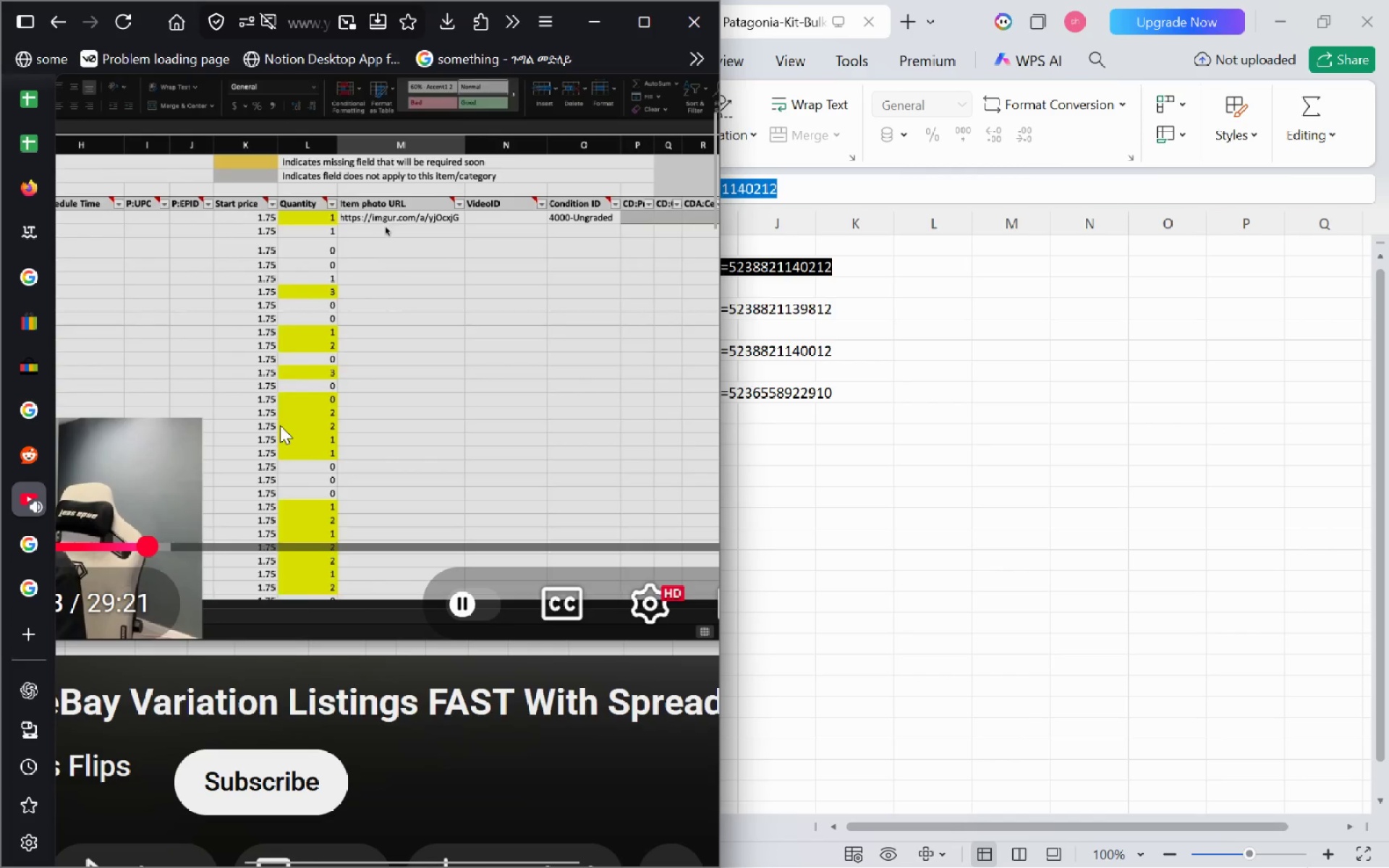 
key(ArrowRight)
 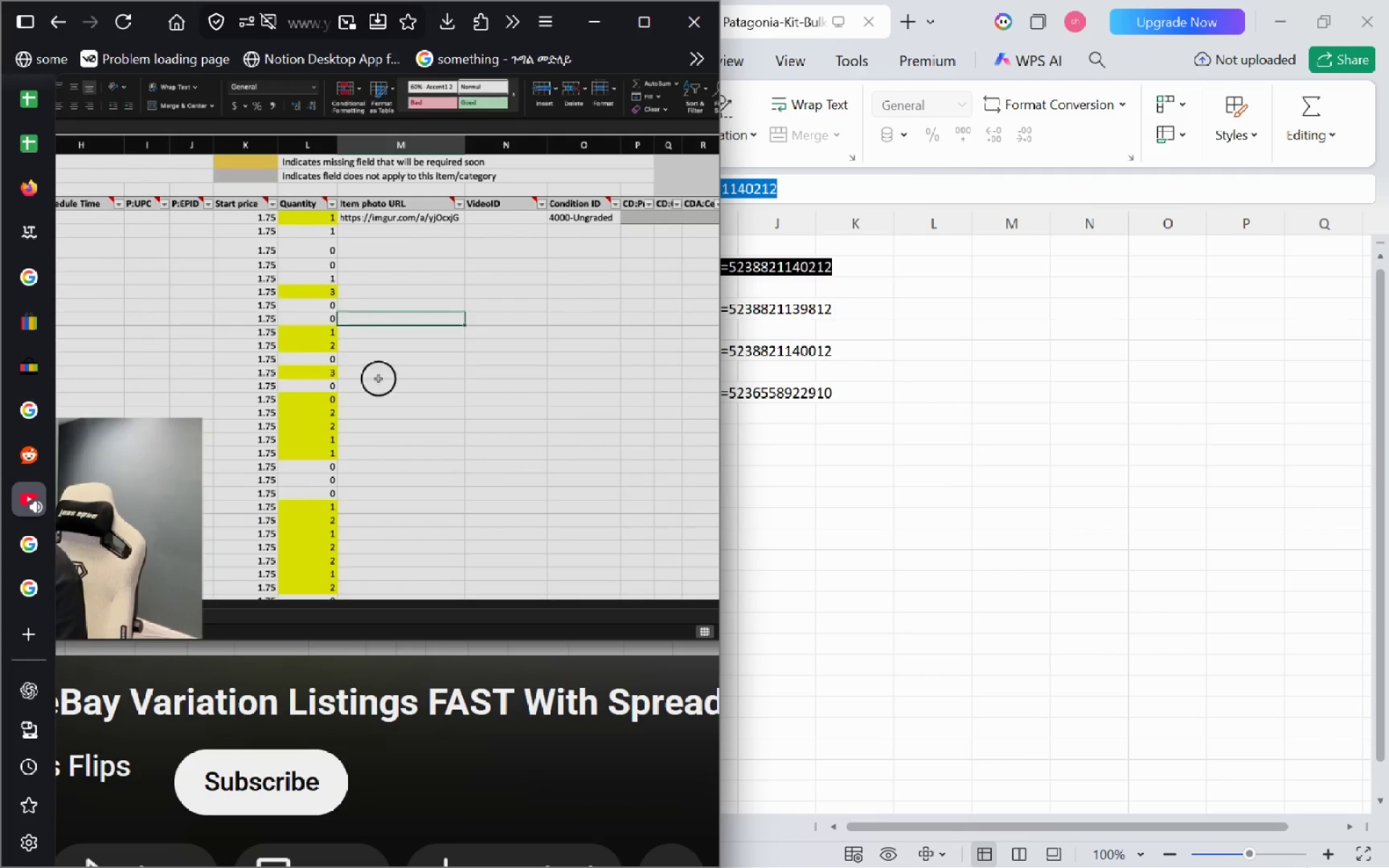 
wait(6.48)
 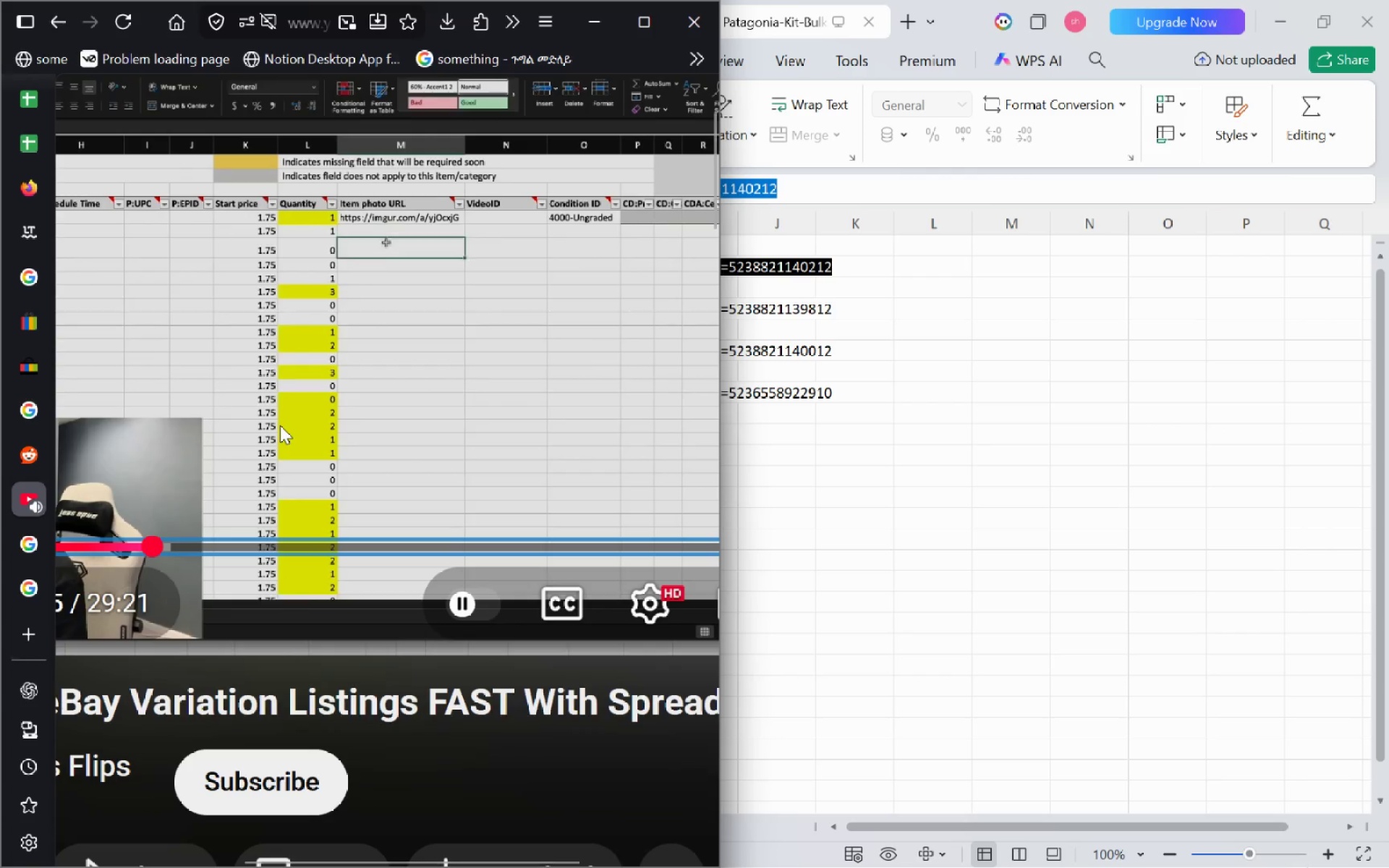 
key(VolumeUp)
 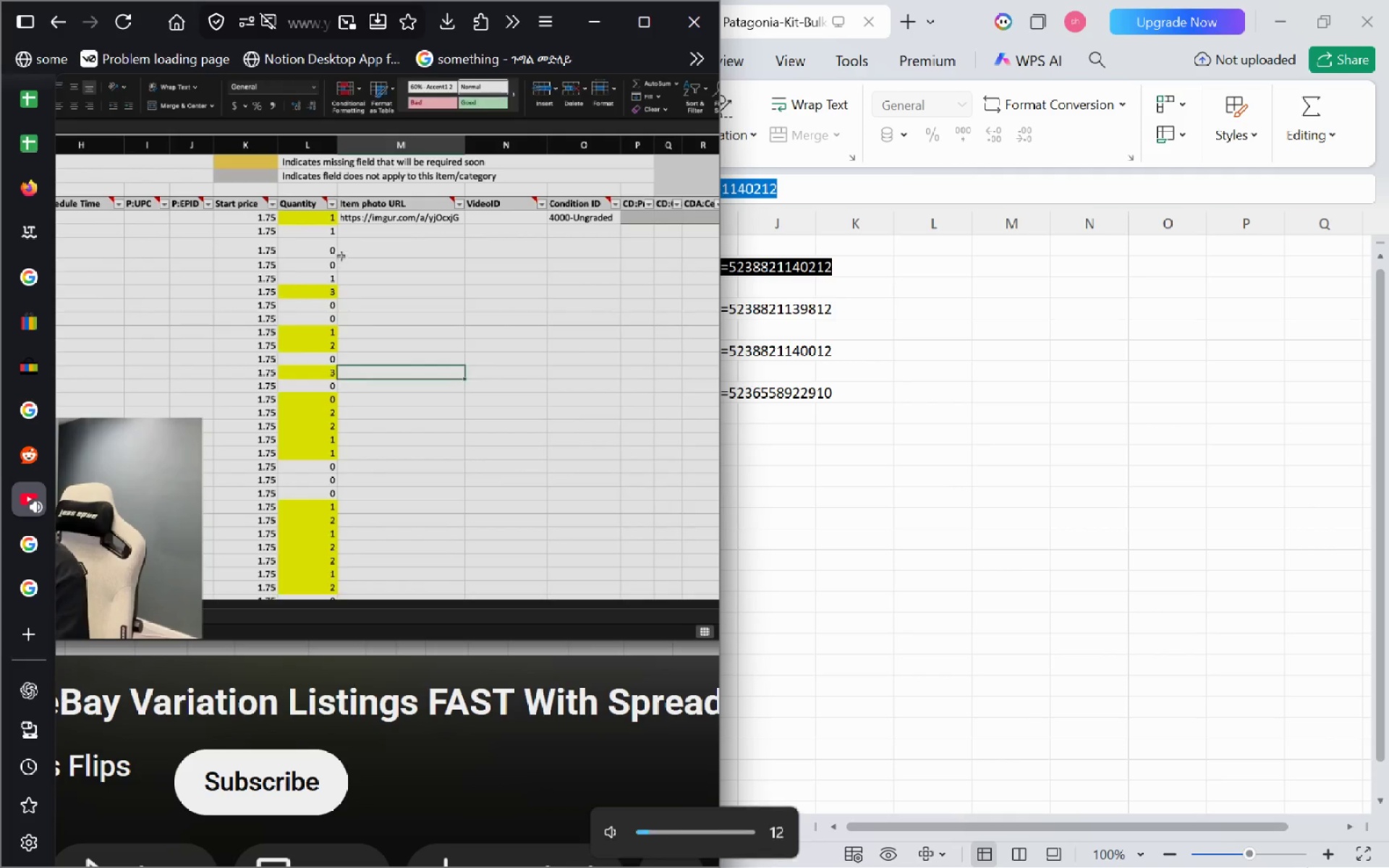 
key(VolumeUp)
 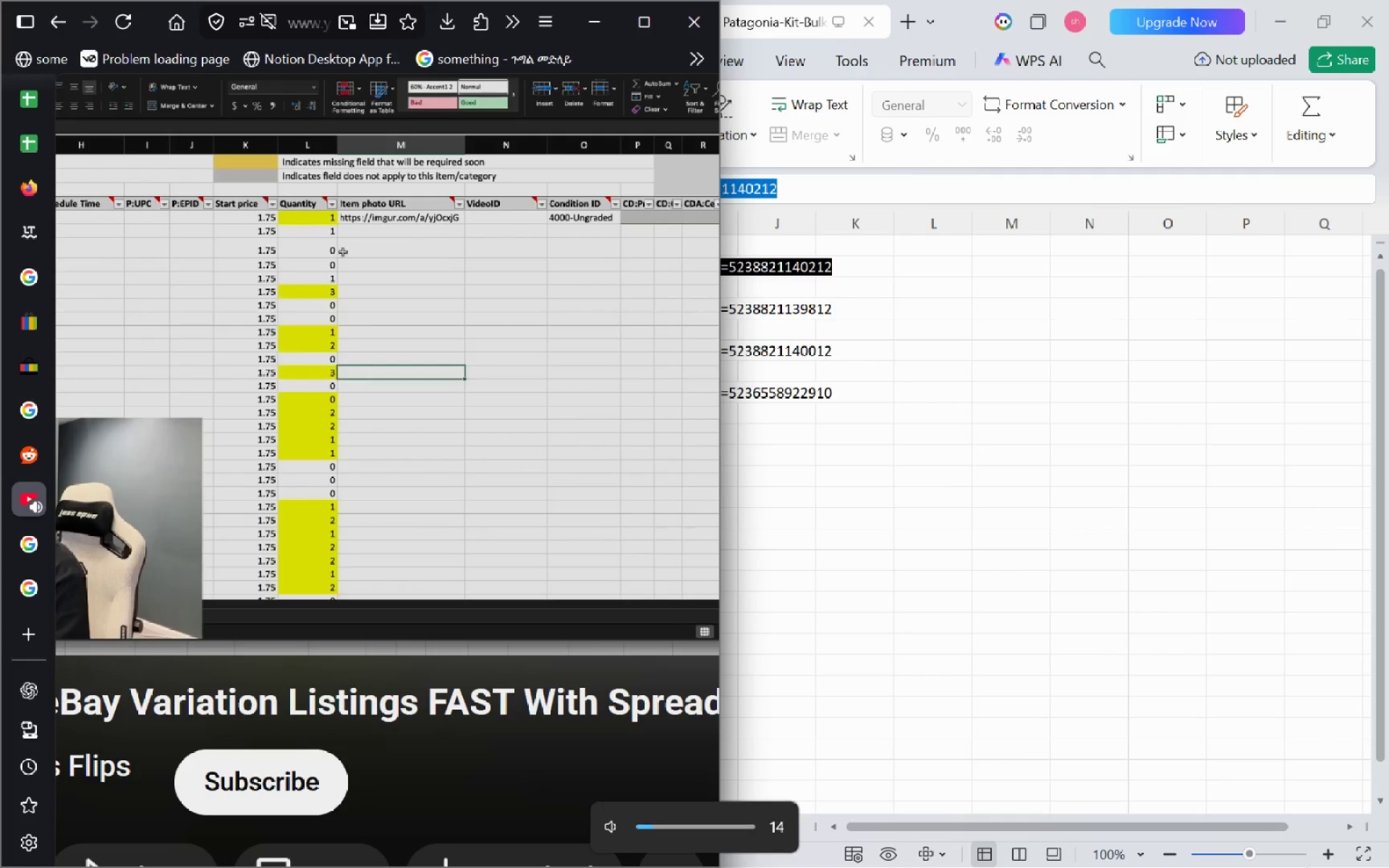 
key(VolumeUp)
 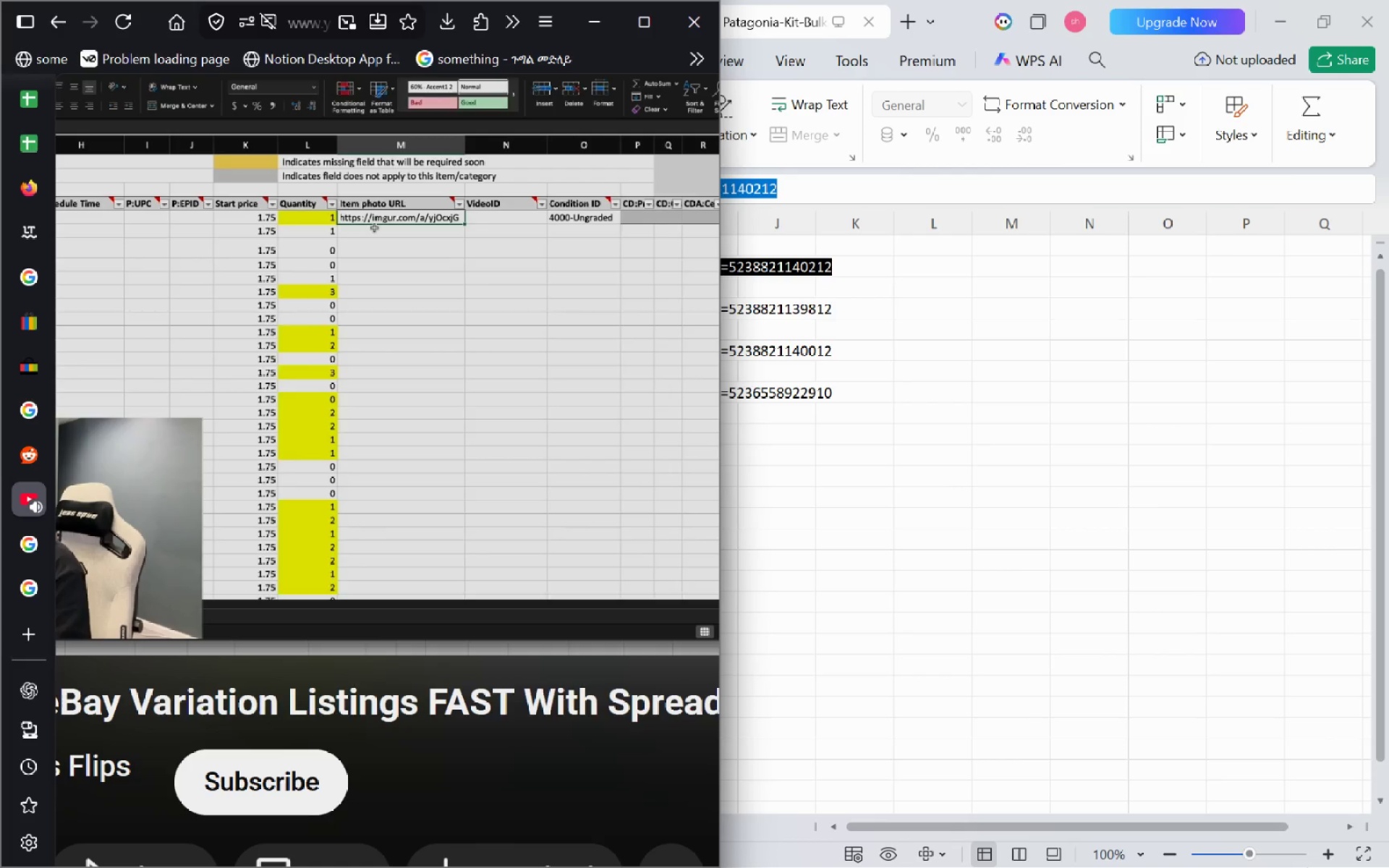 
wait(13.11)
 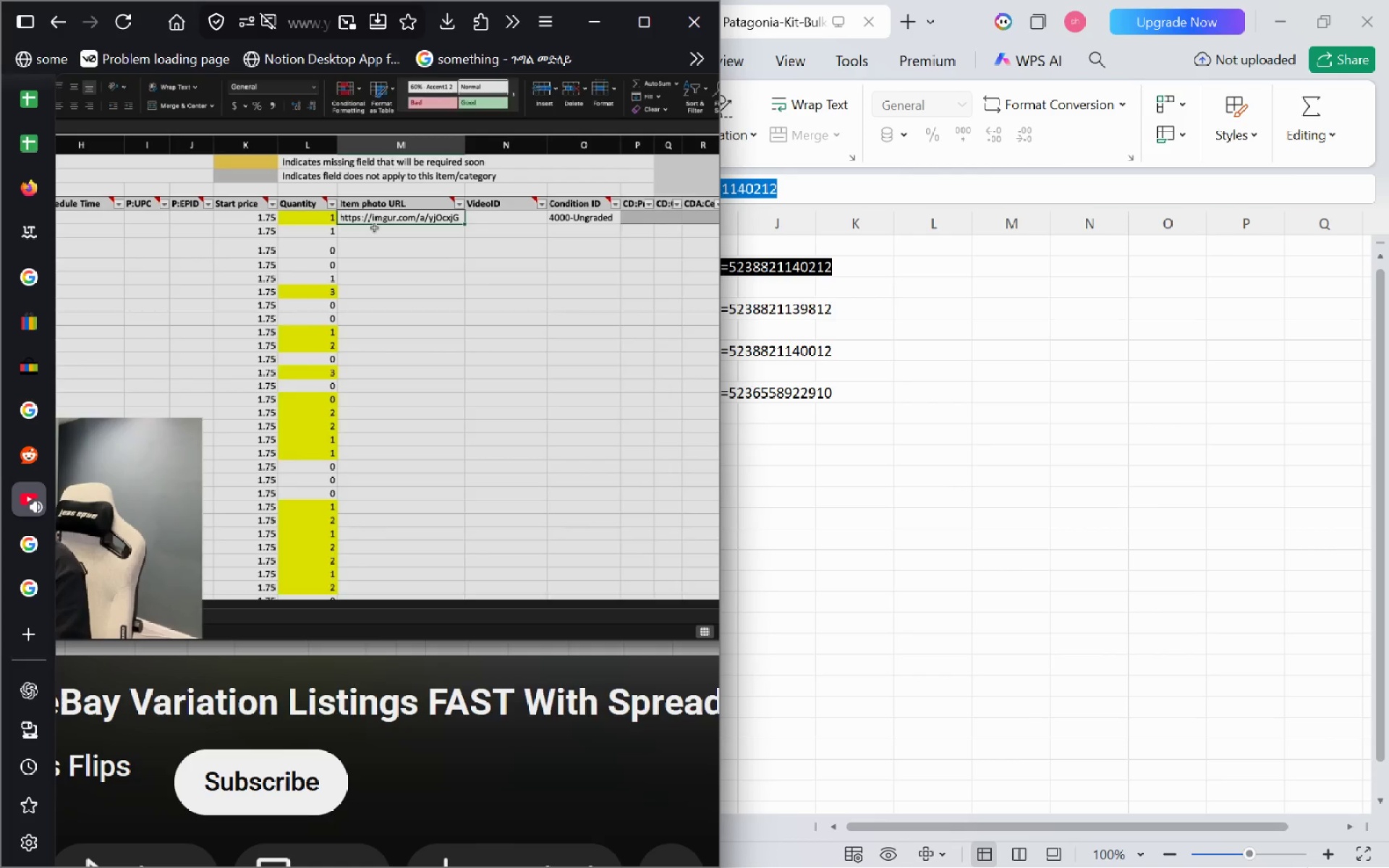 
key(ArrowRight)
 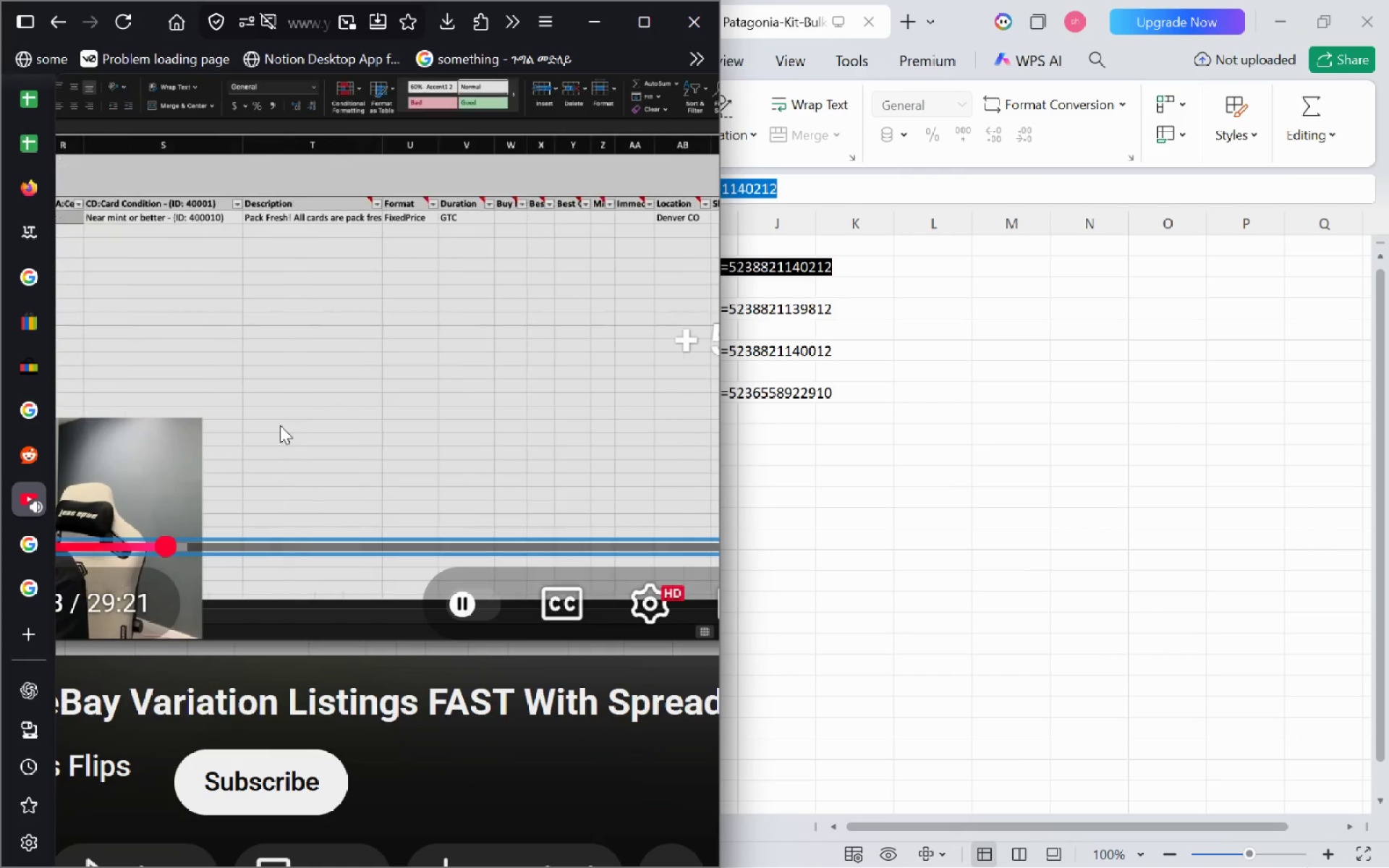 
key(ArrowRight)
 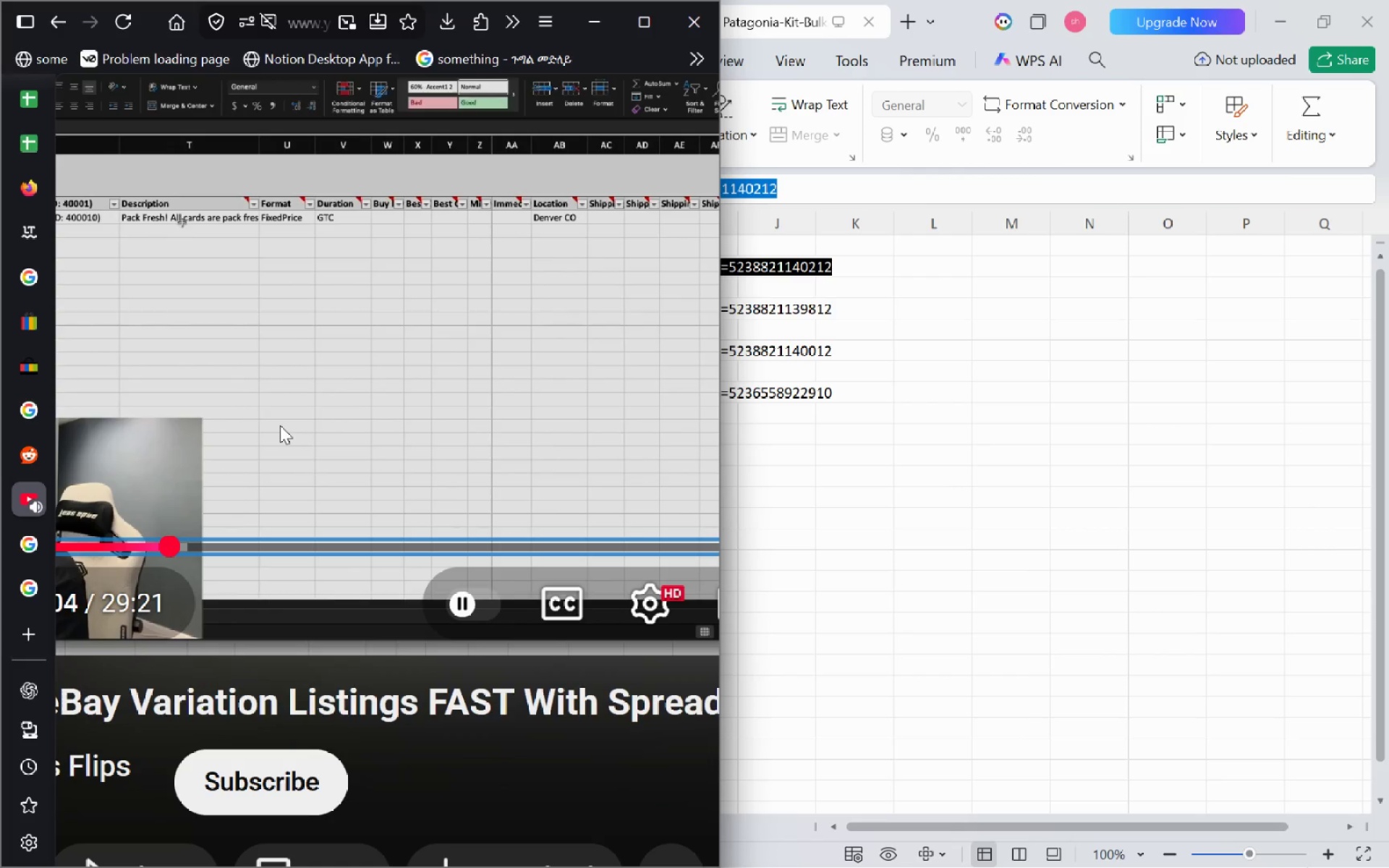 
key(ArrowRight)
 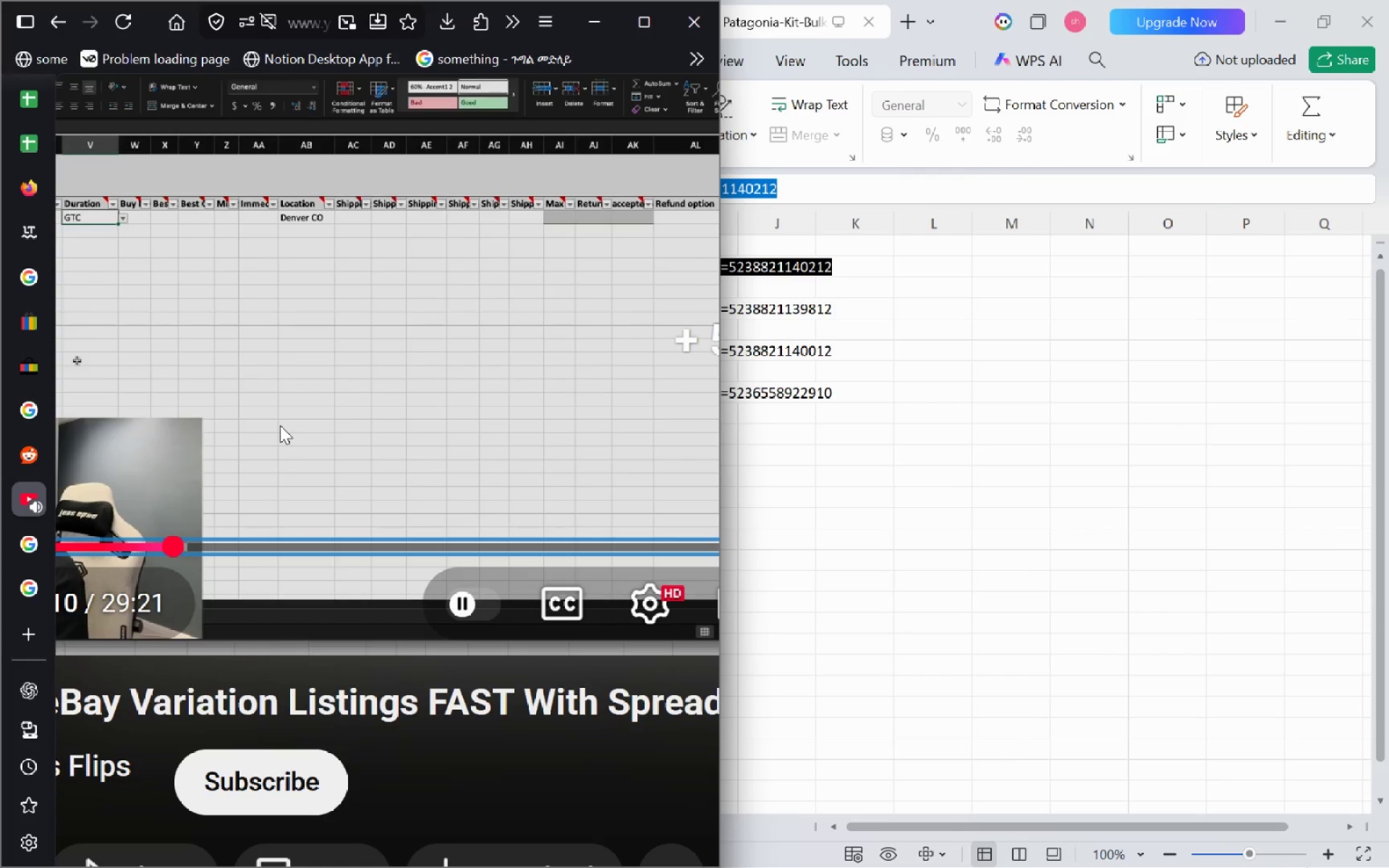 
key(ArrowRight)
 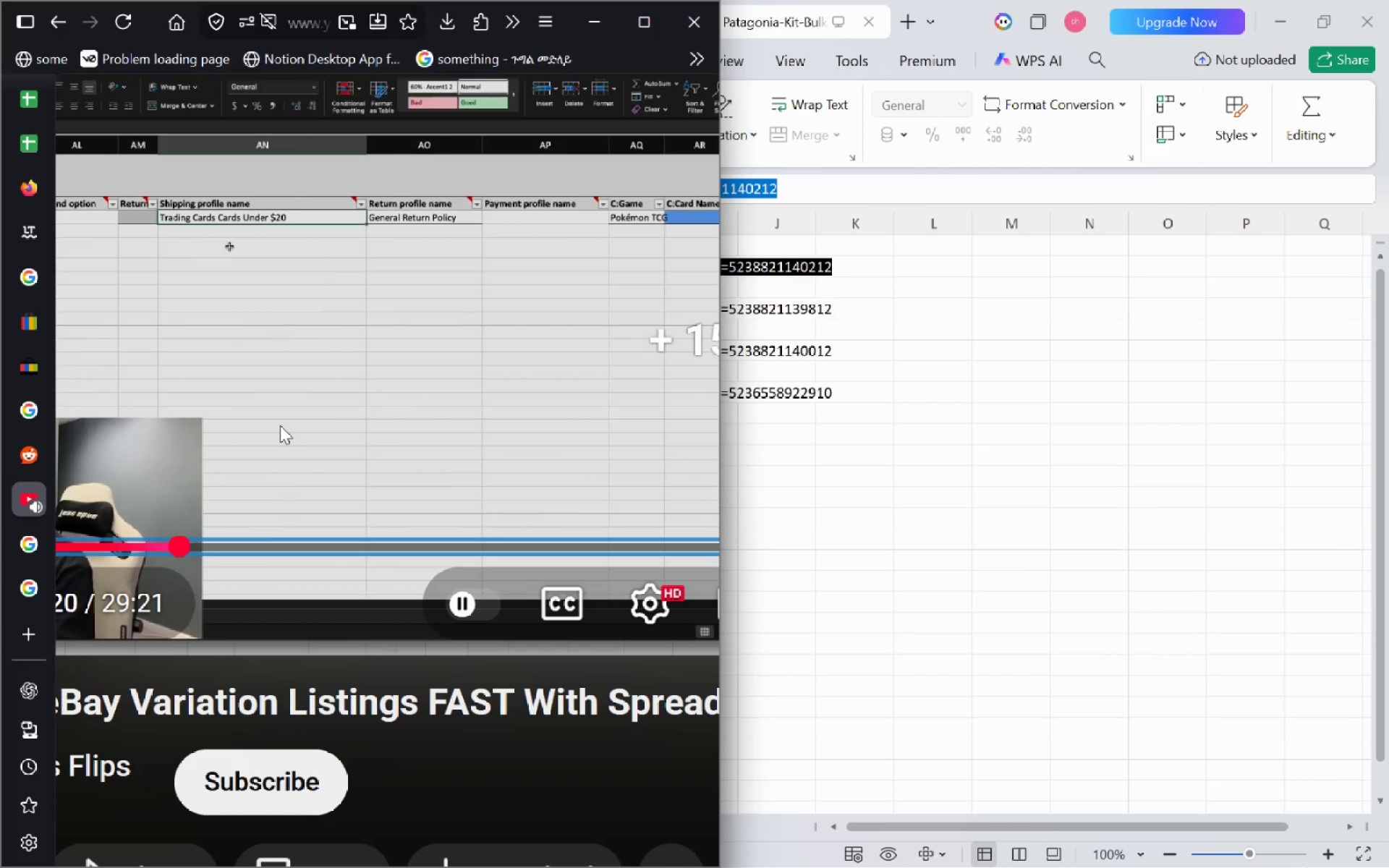 
key(ArrowRight)
 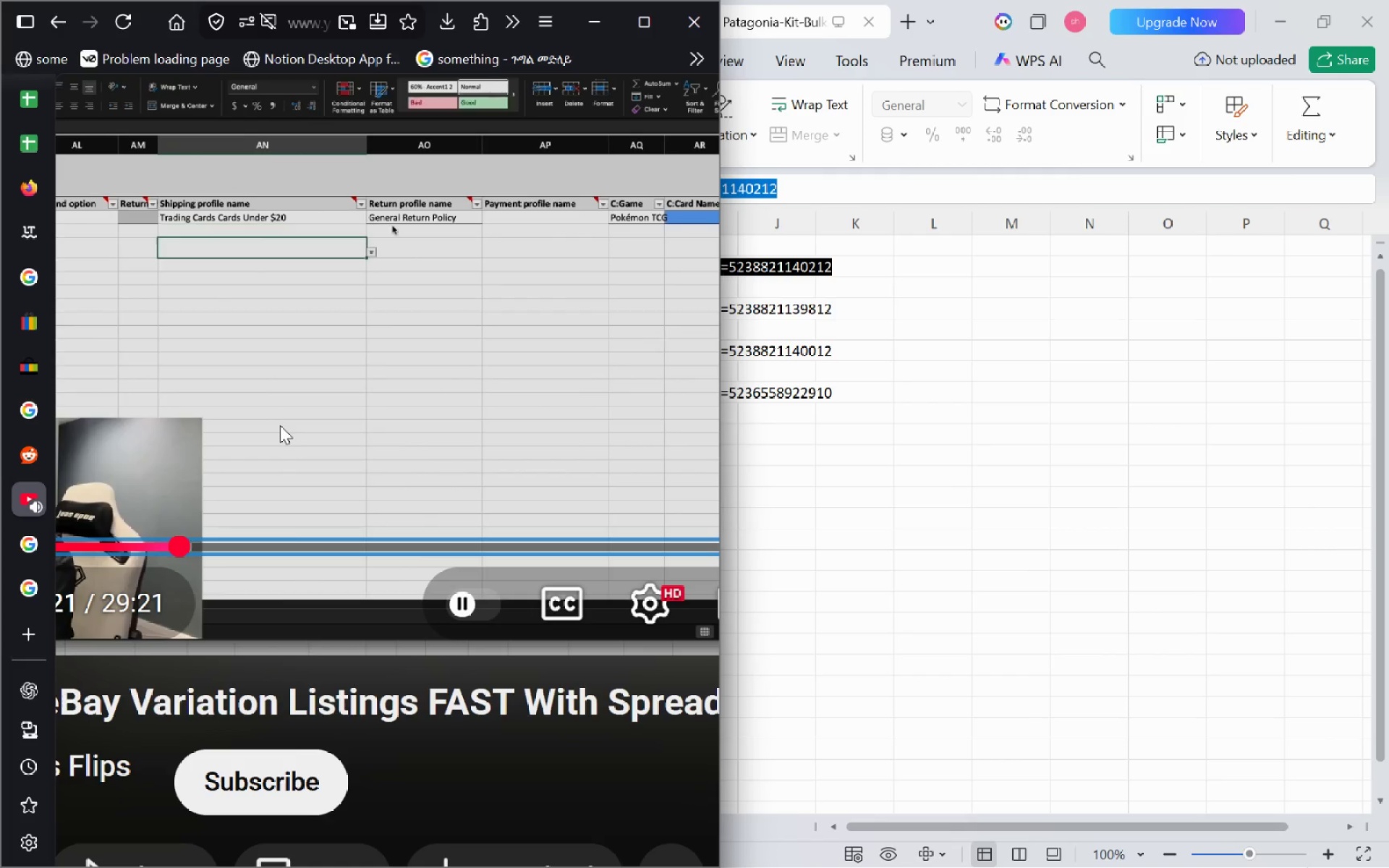 
key(ArrowRight)
 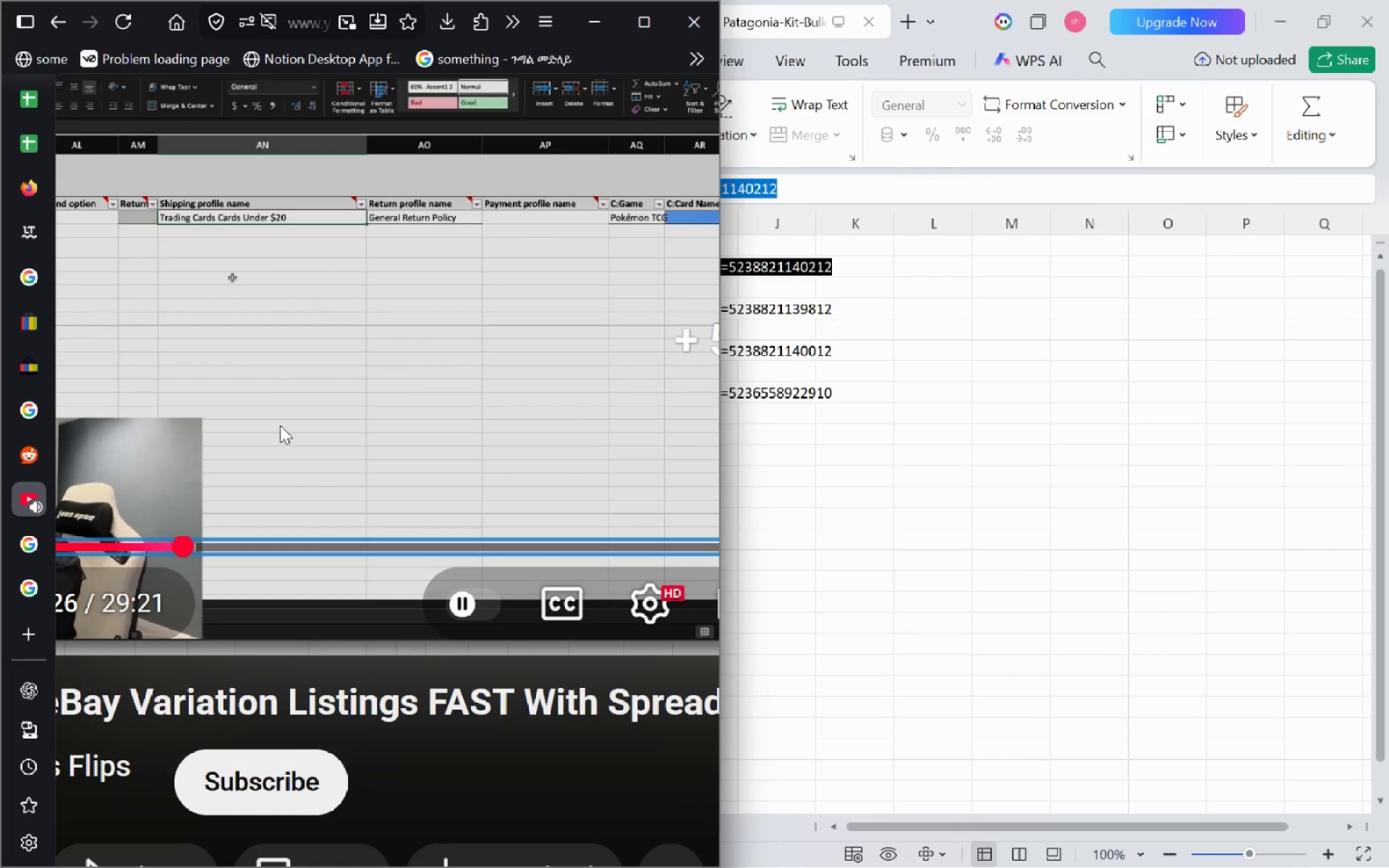 
key(ArrowRight)
 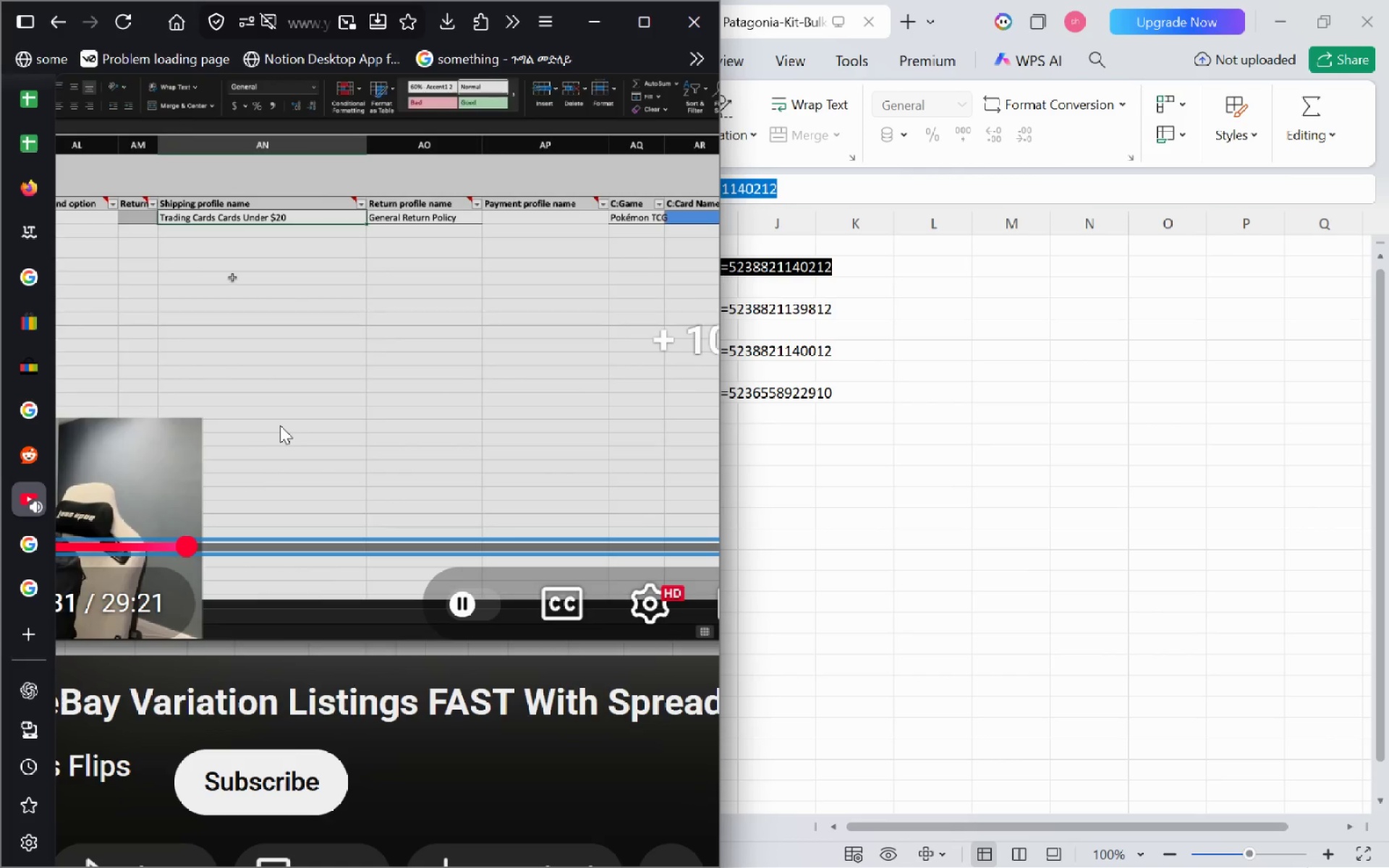 
key(ArrowRight)
 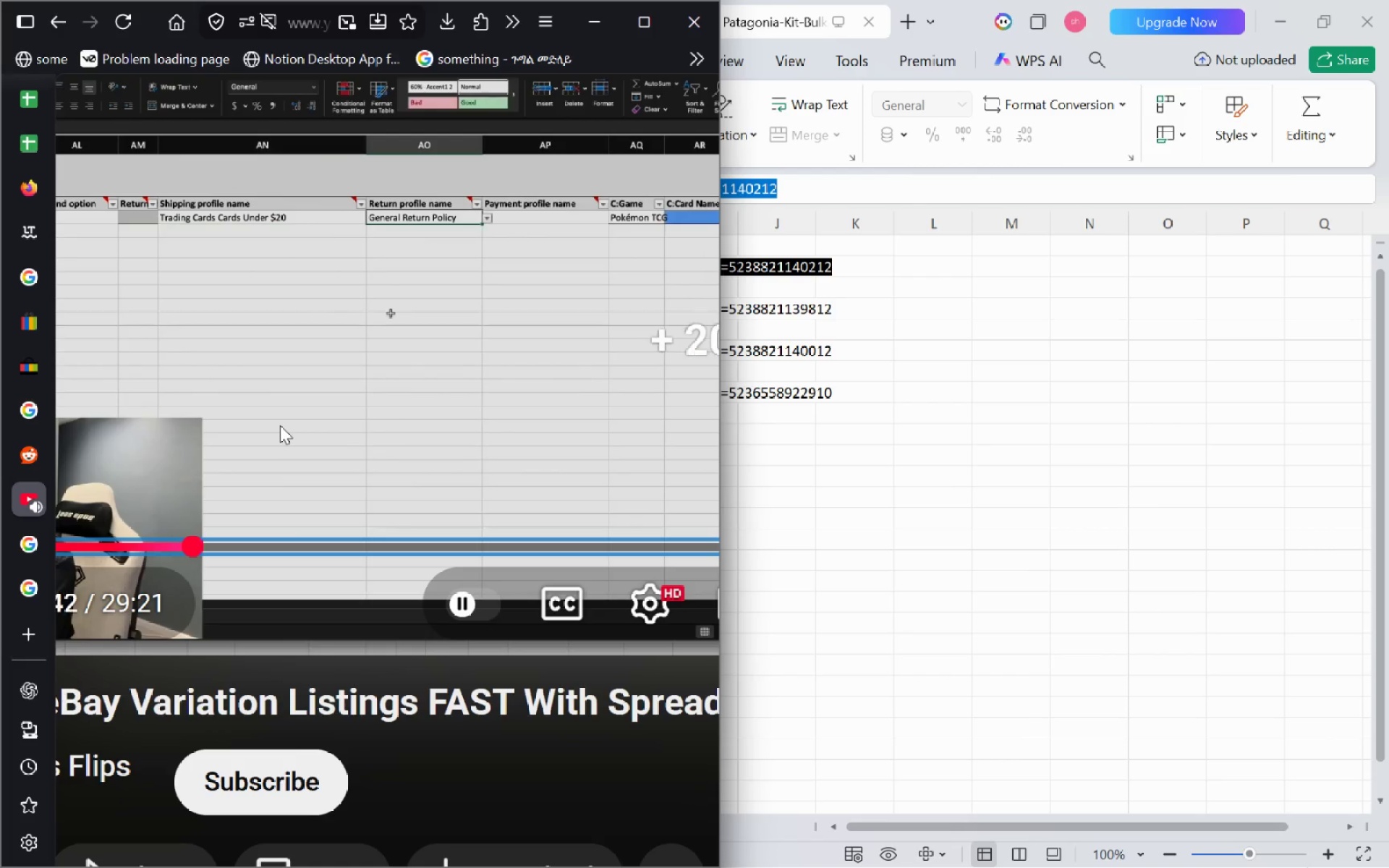 
key(ArrowRight)
 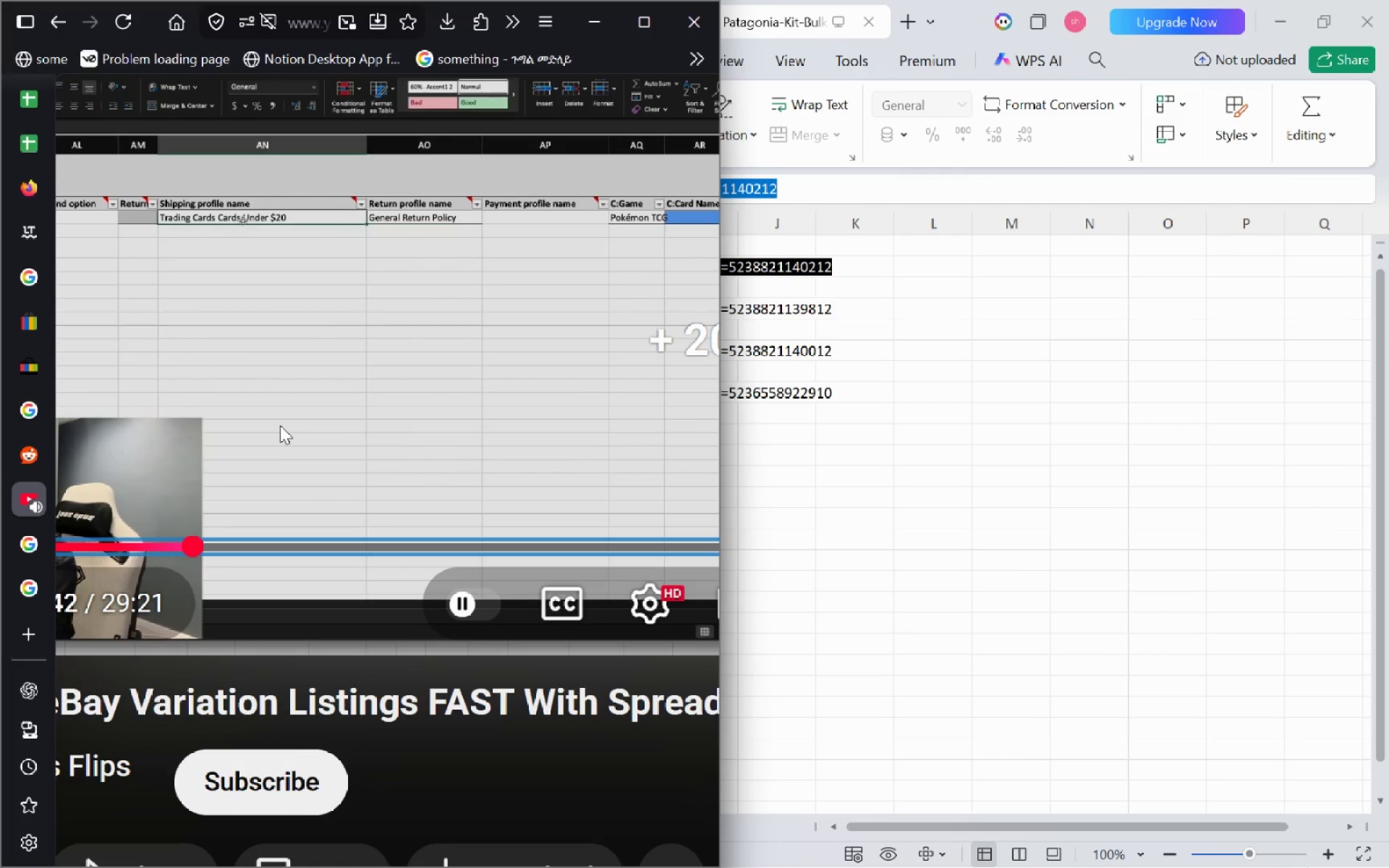 
key(ArrowRight)
 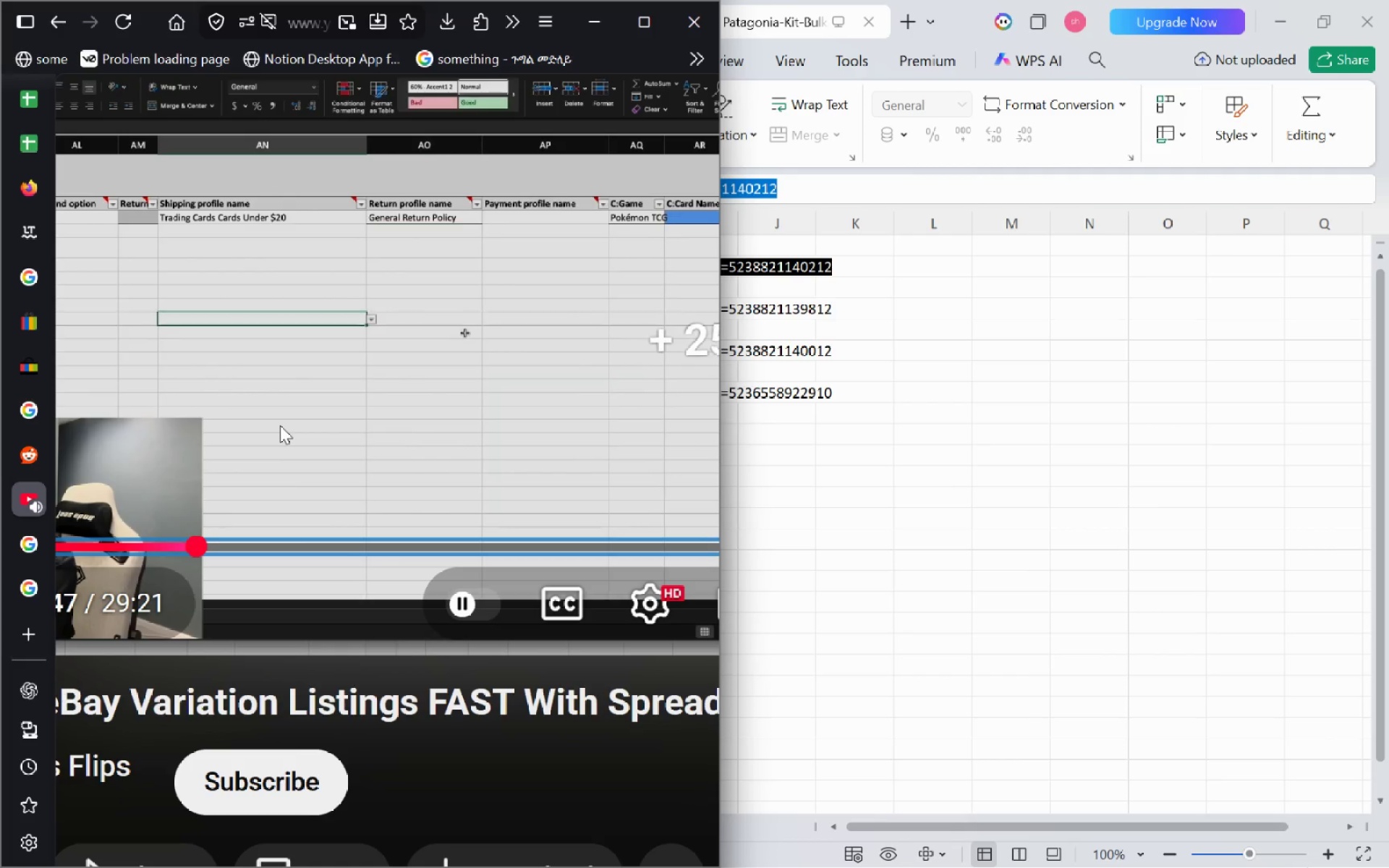 
key(ArrowRight)
 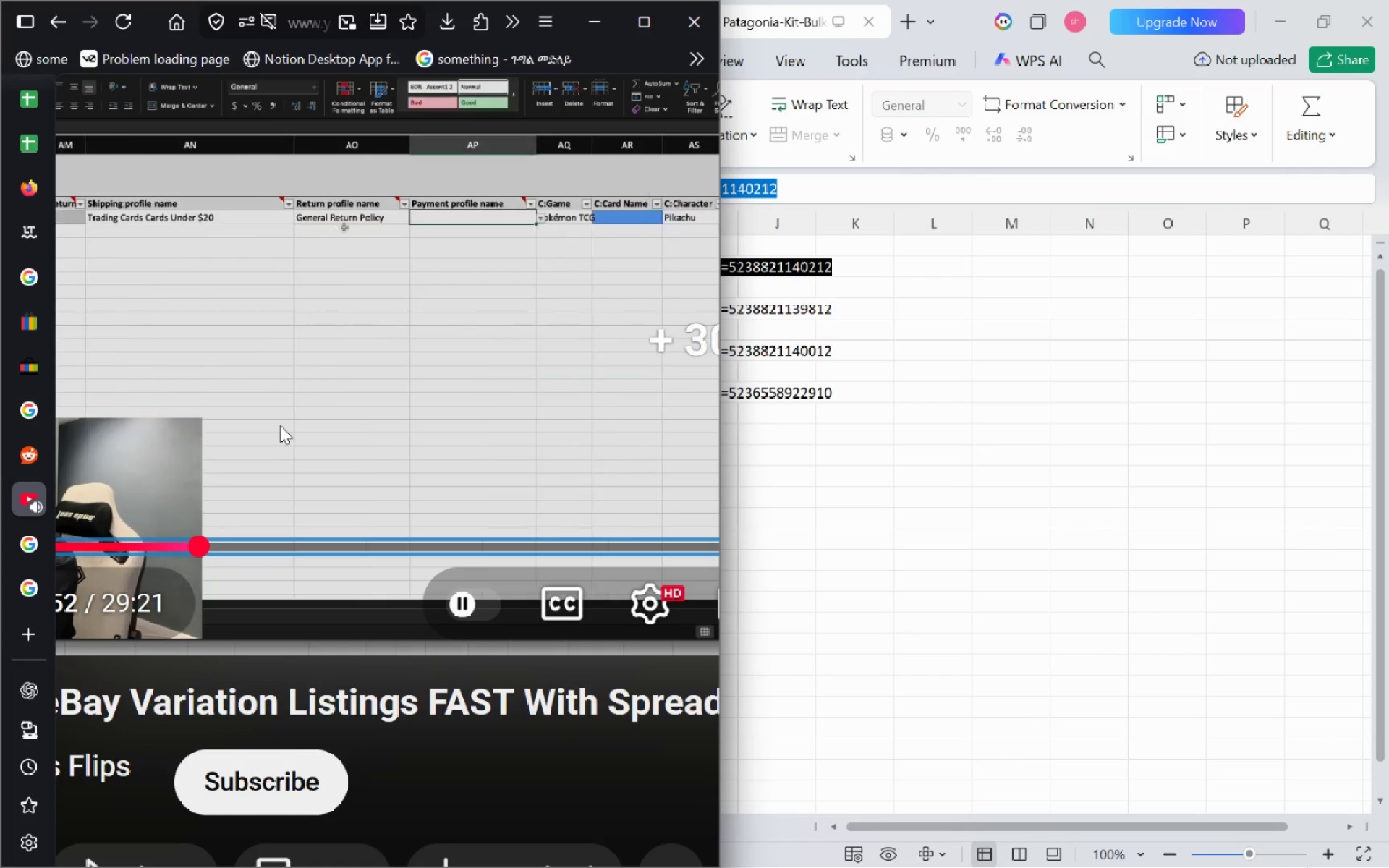 
key(ArrowRight)
 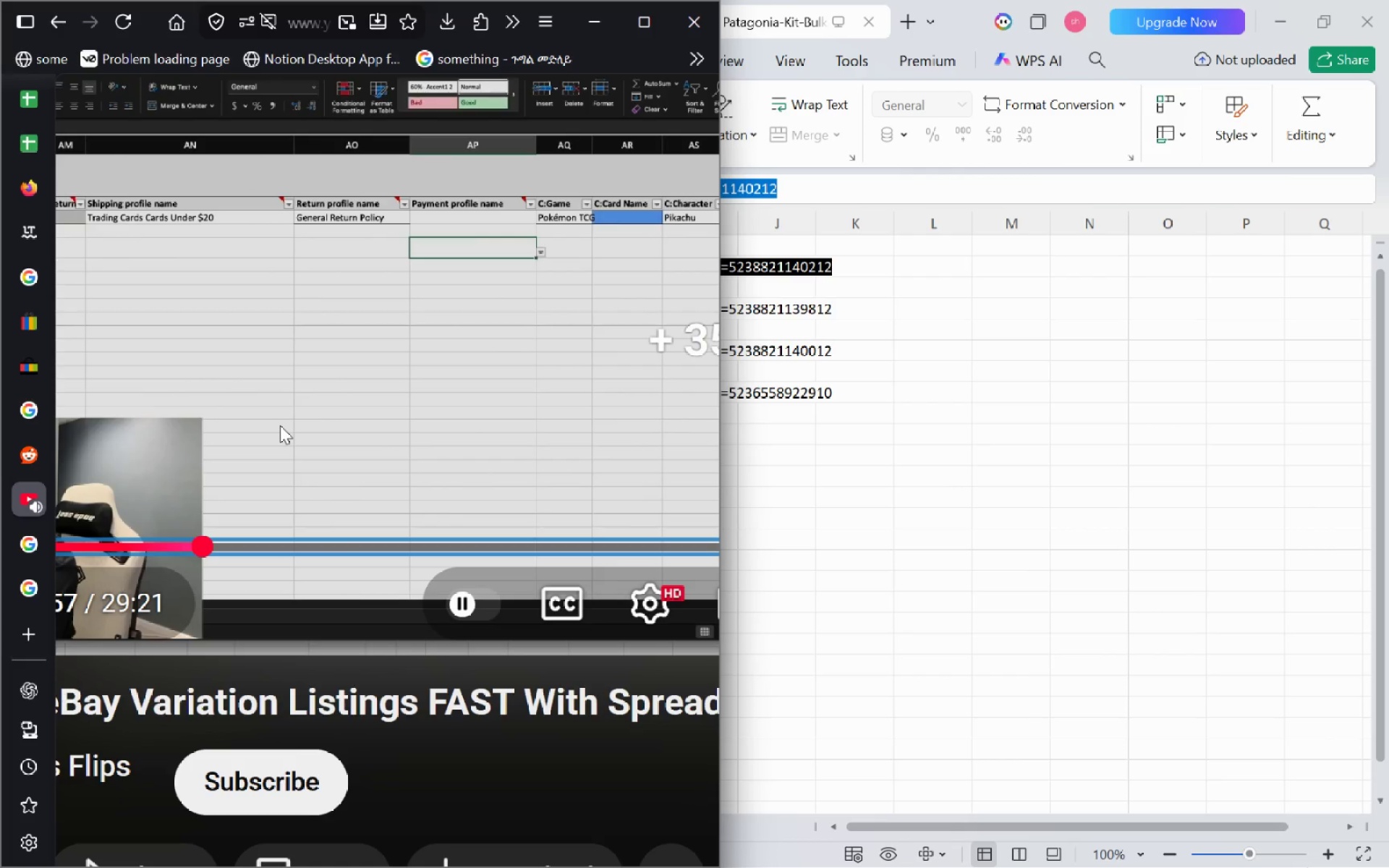 
key(ArrowRight)
 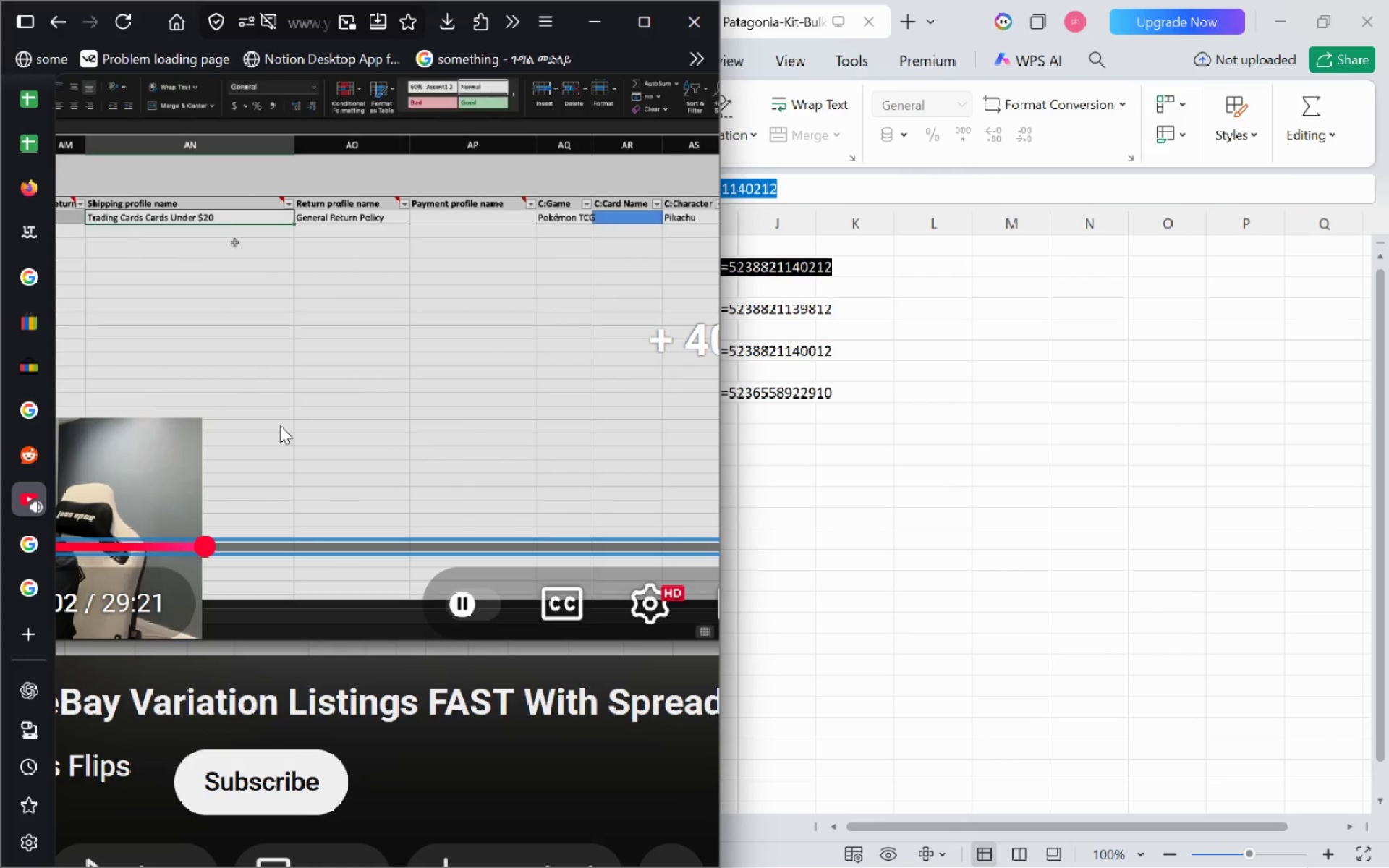 
key(ArrowRight)
 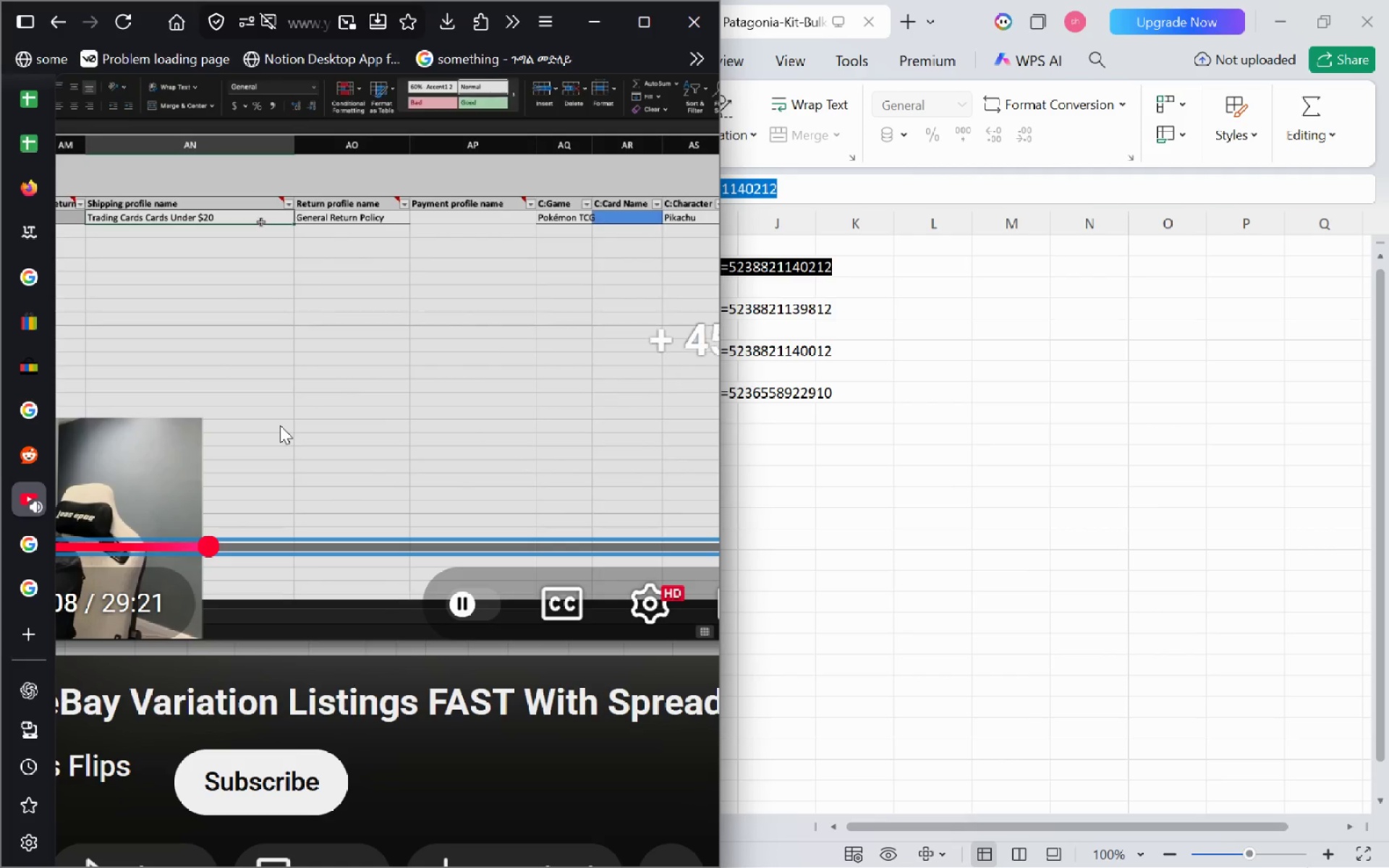 
key(ArrowRight)
 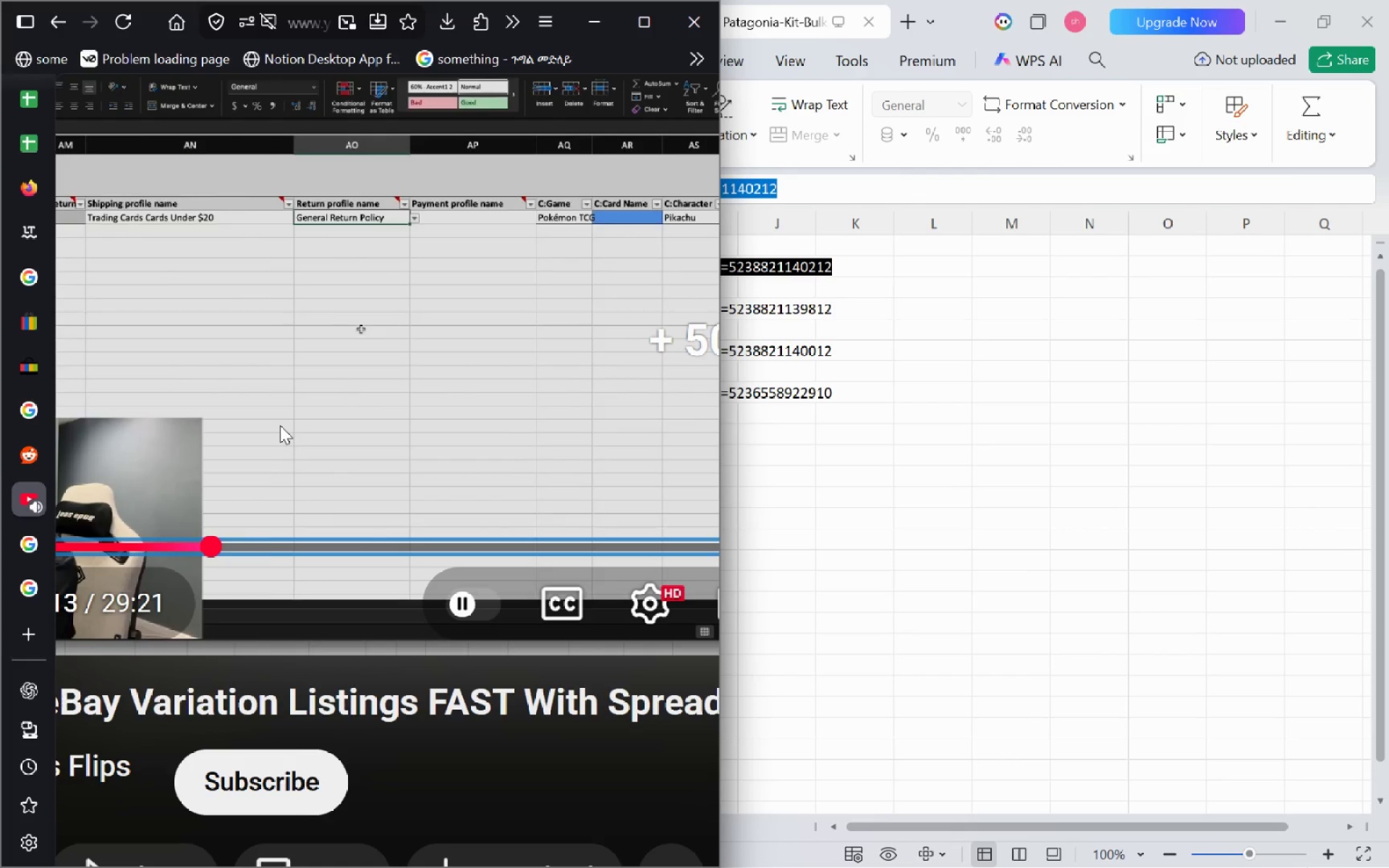 
key(ArrowRight)
 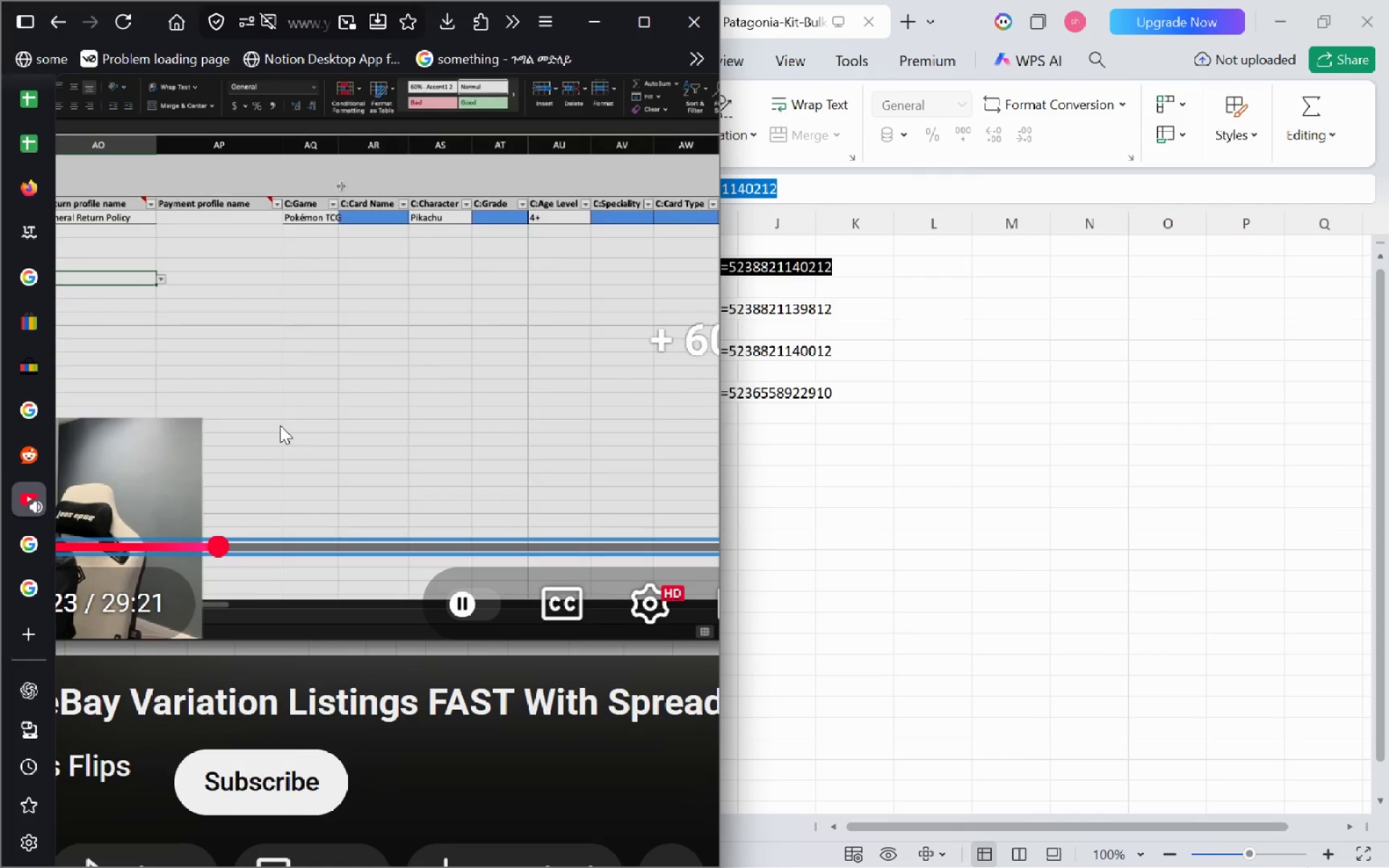 
key(ArrowRight)
 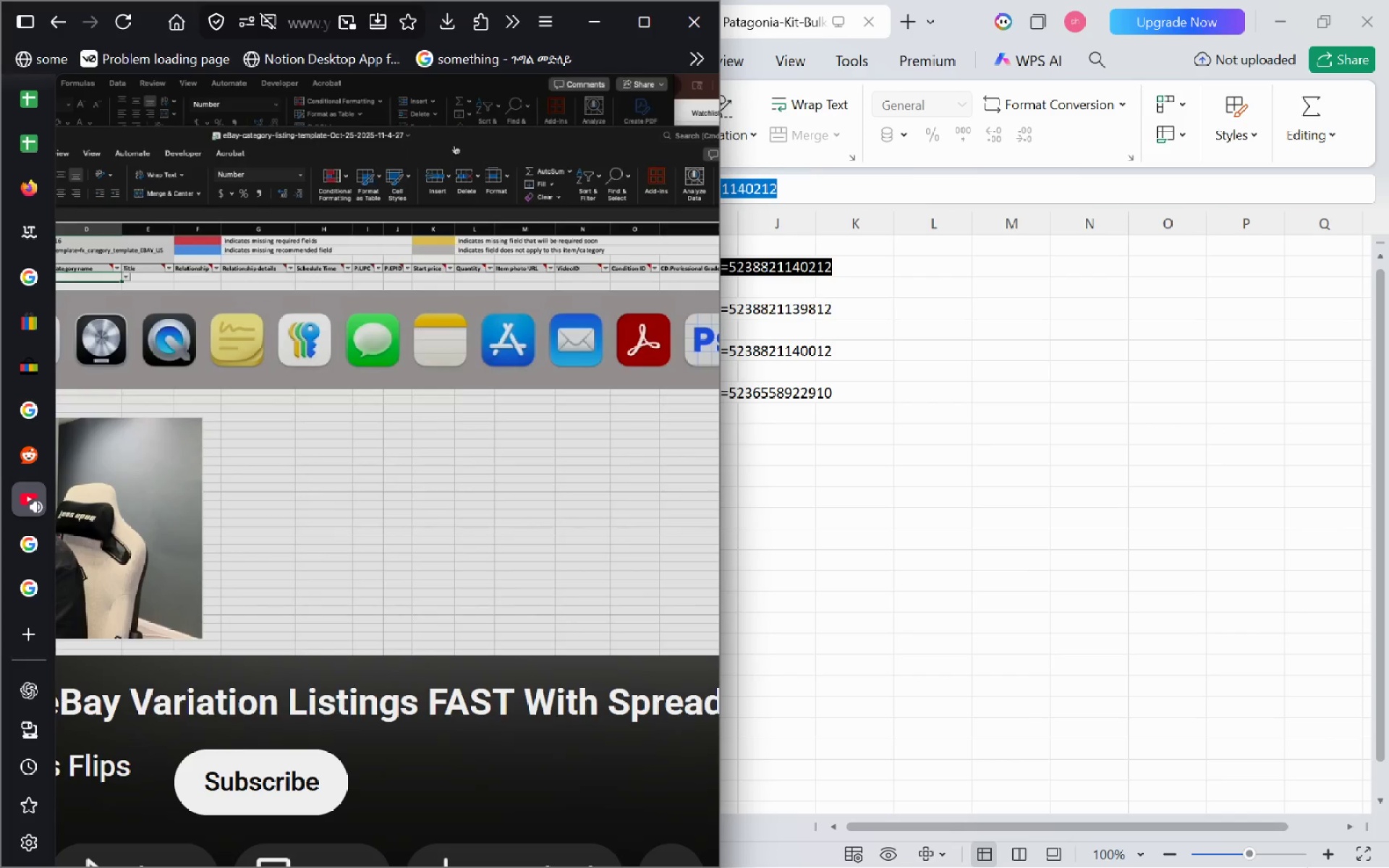 
key(ArrowRight)
 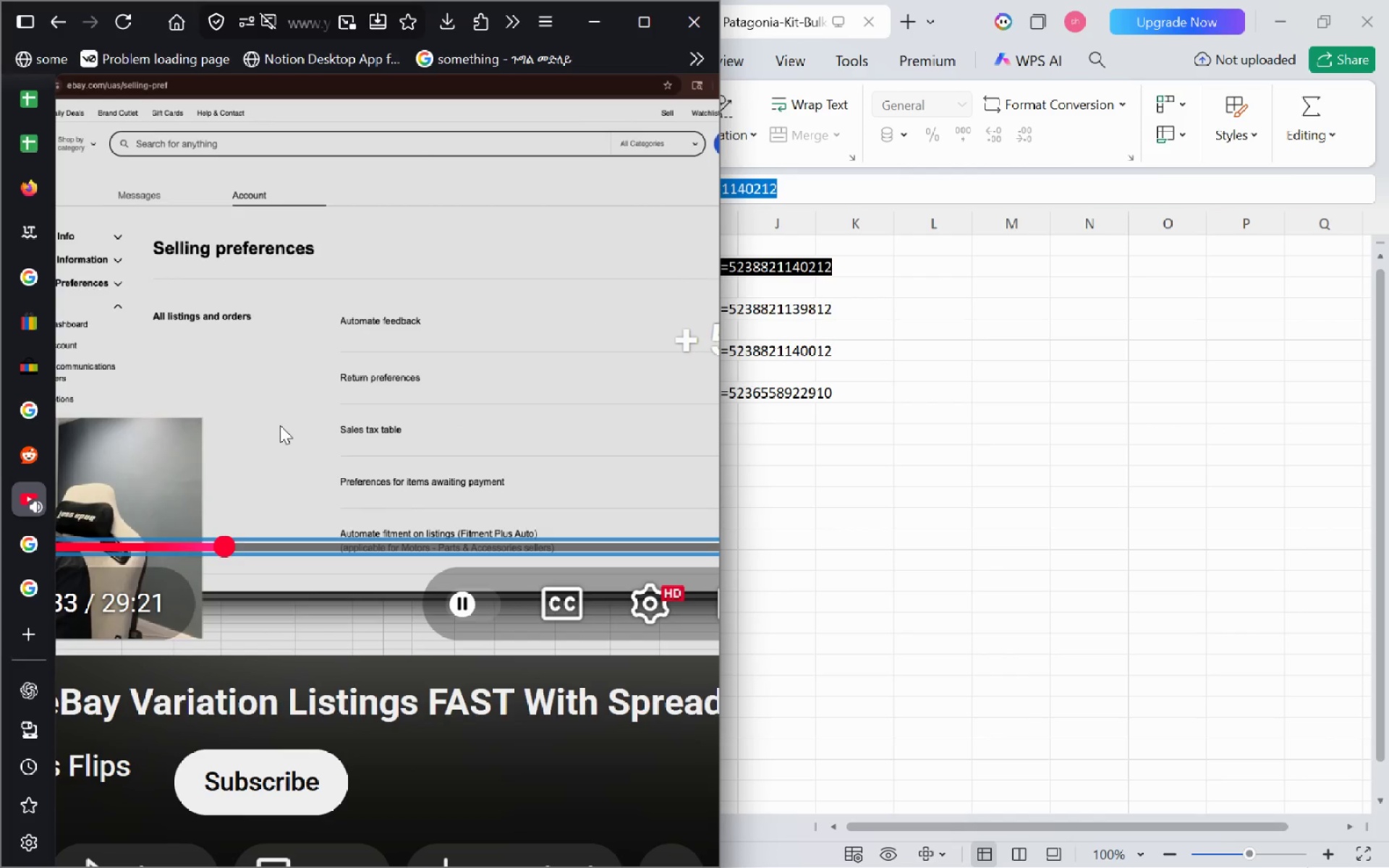 
key(ArrowRight)
 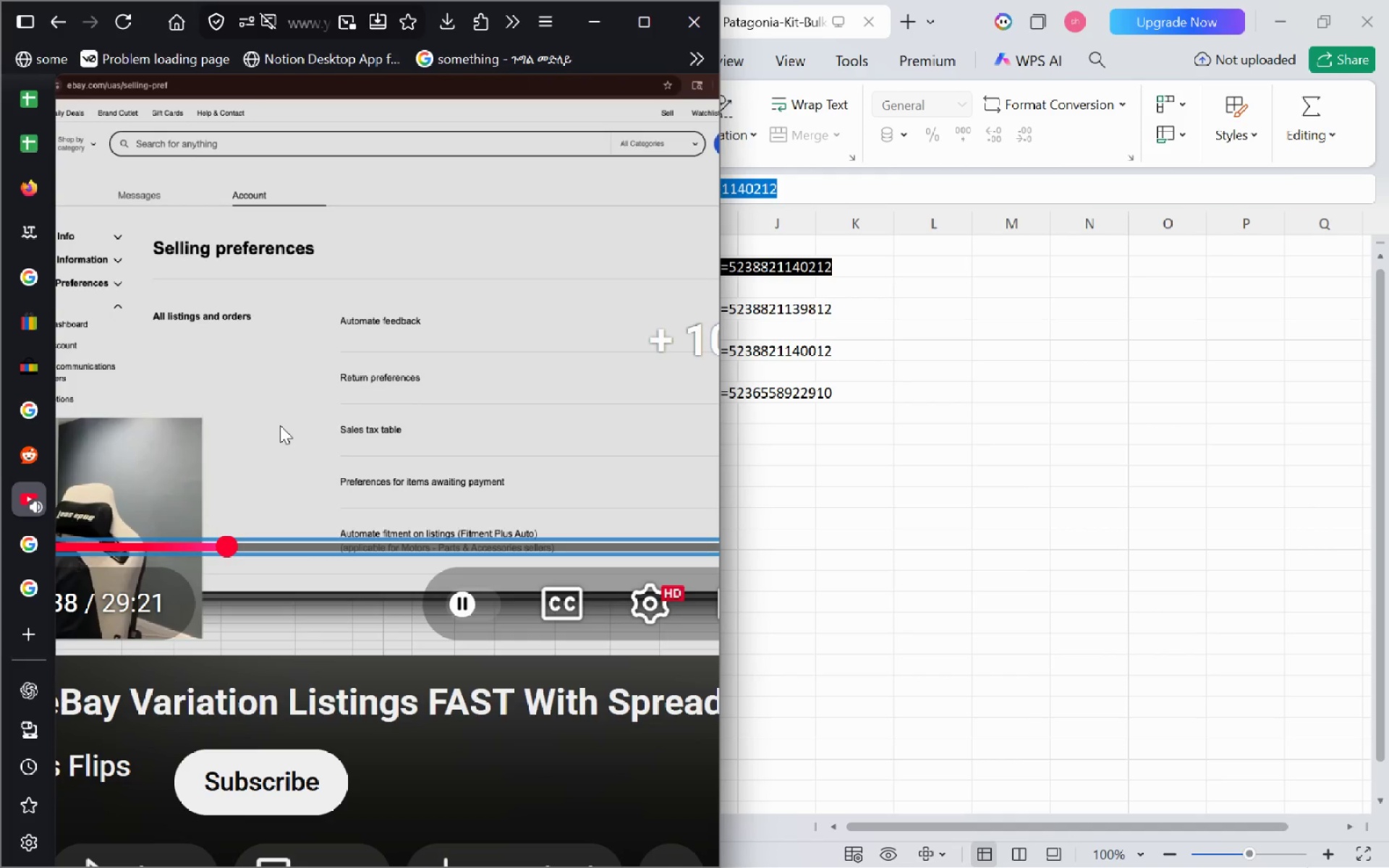 
key(ArrowRight)
 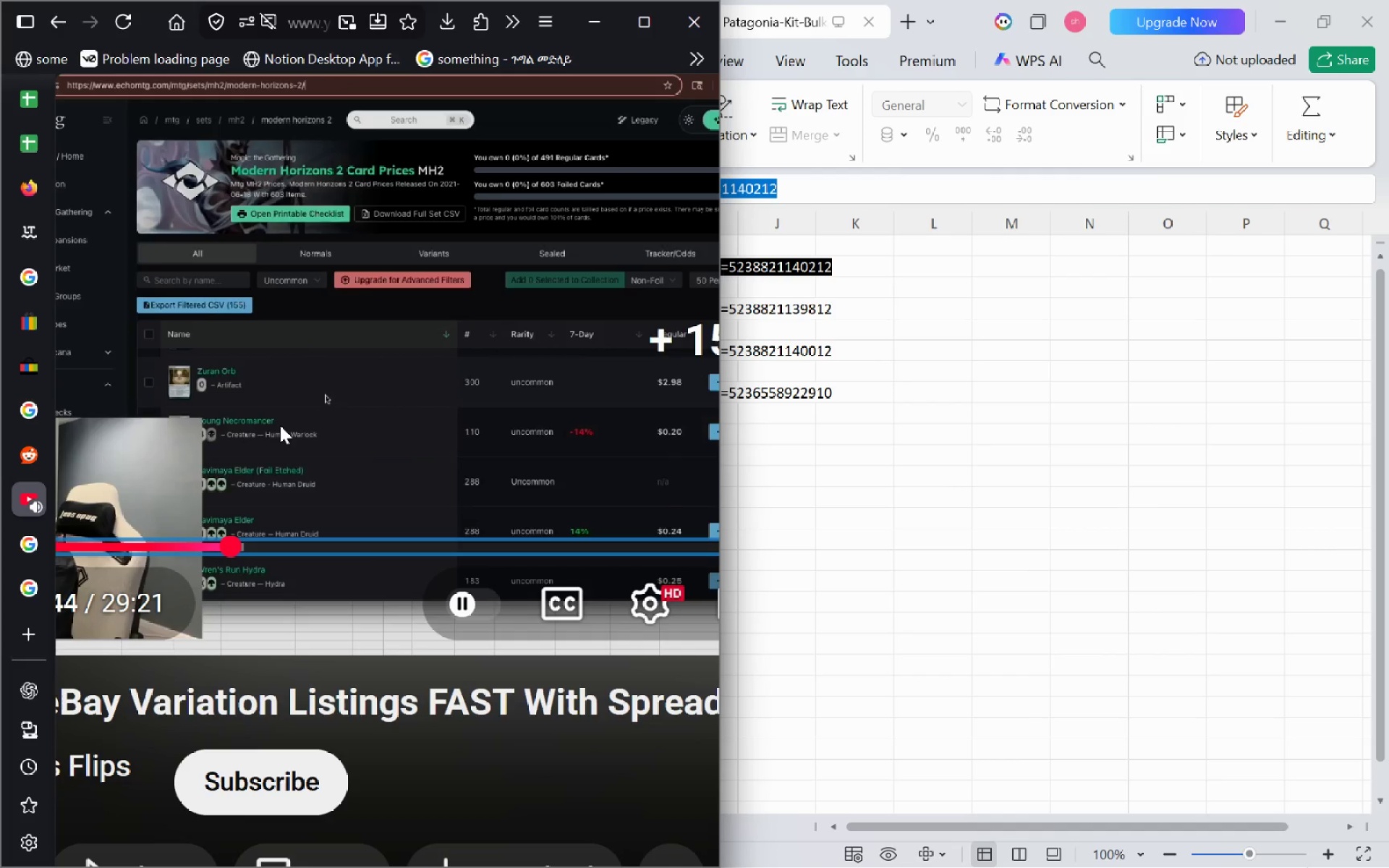 
key(ArrowRight)
 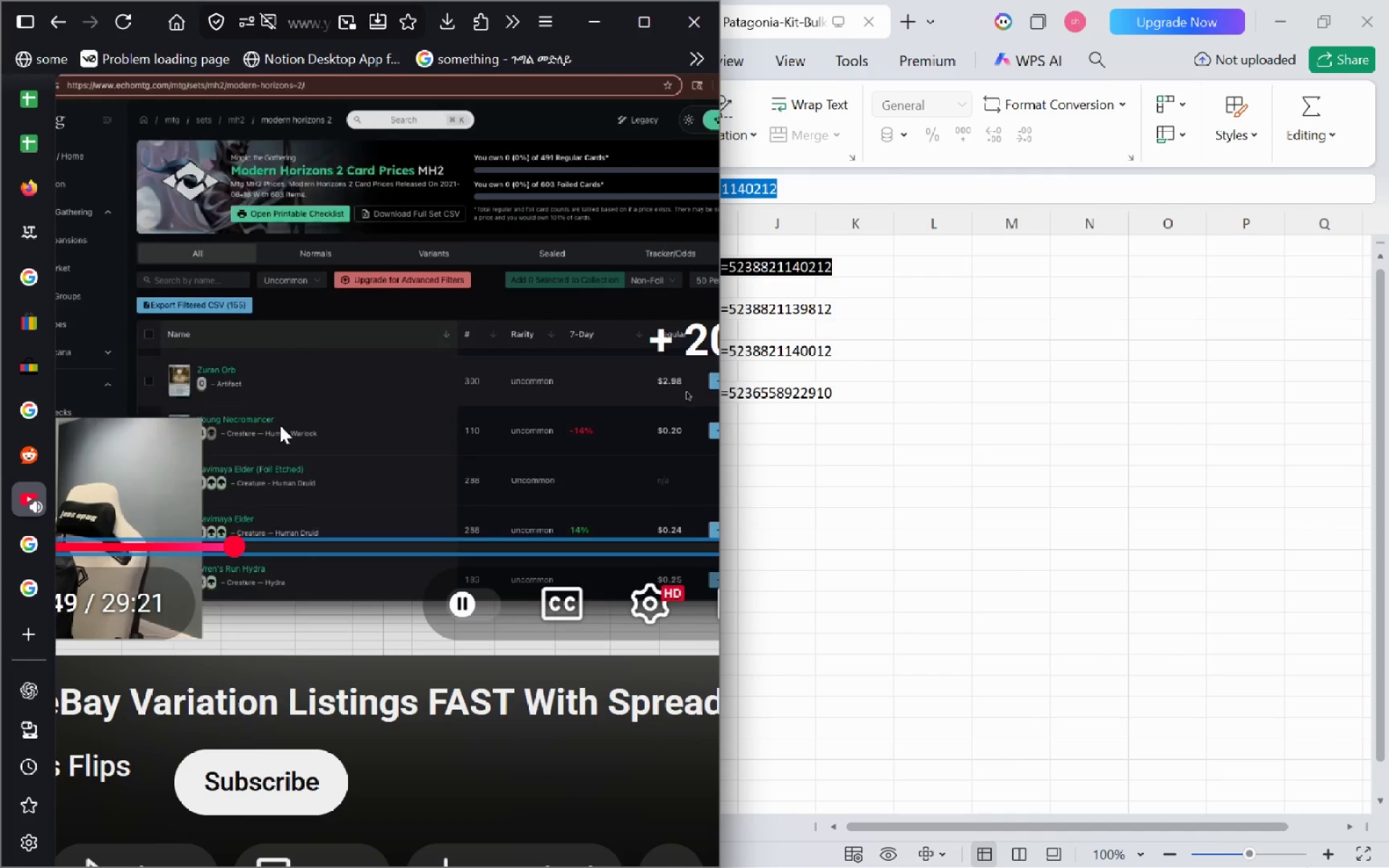 
key(ArrowRight)
 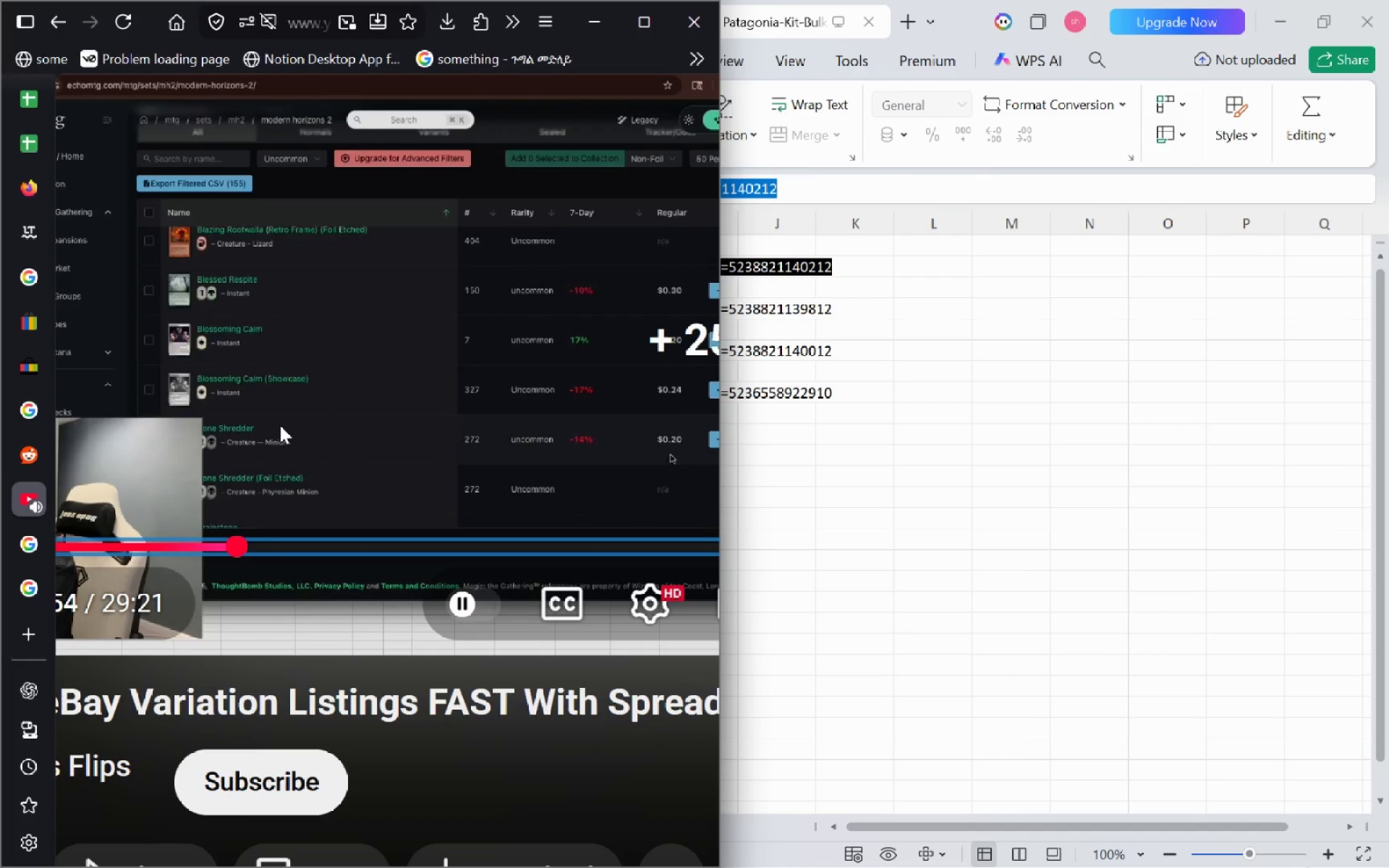 
key(ArrowRight)
 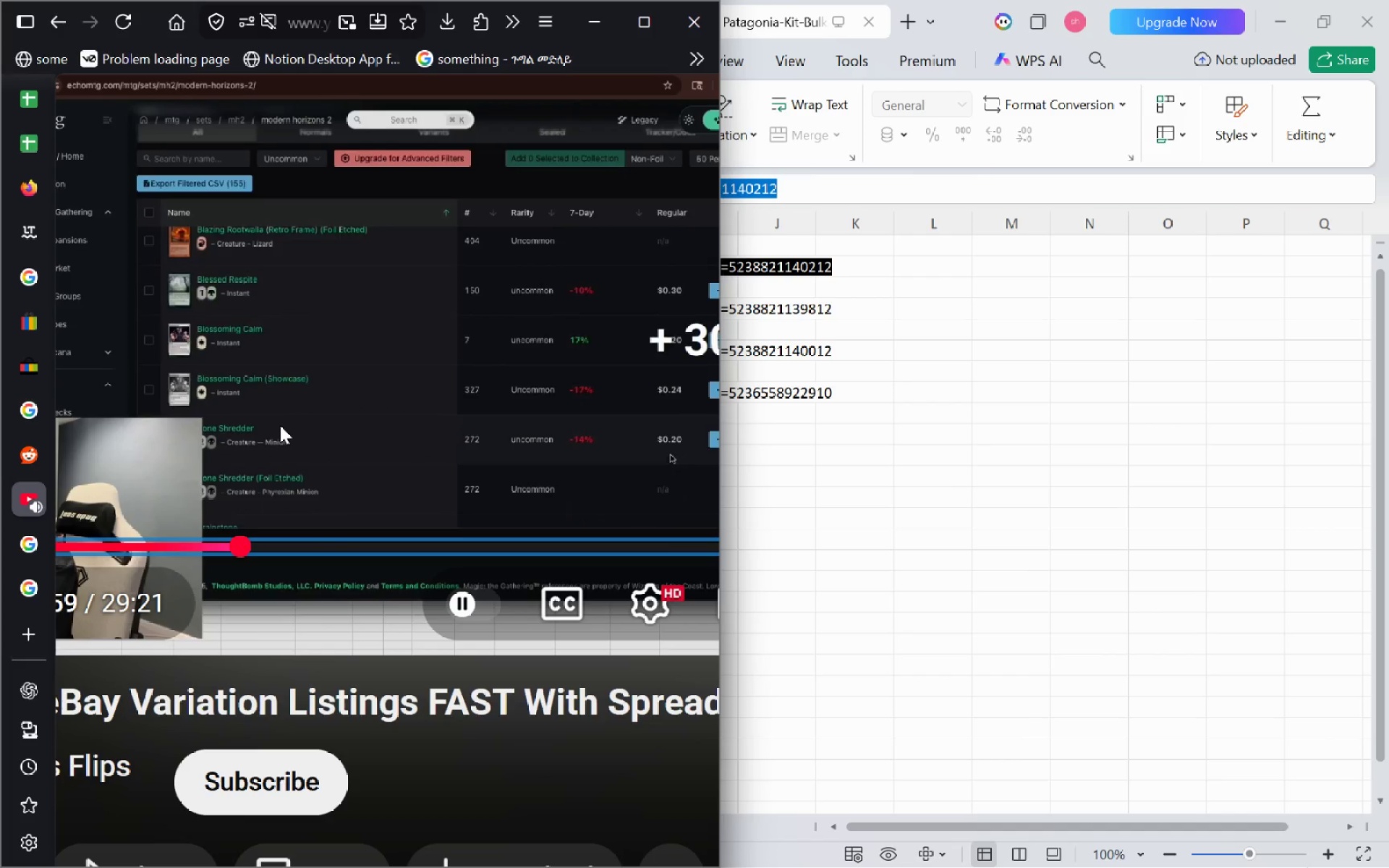 
key(ArrowRight)
 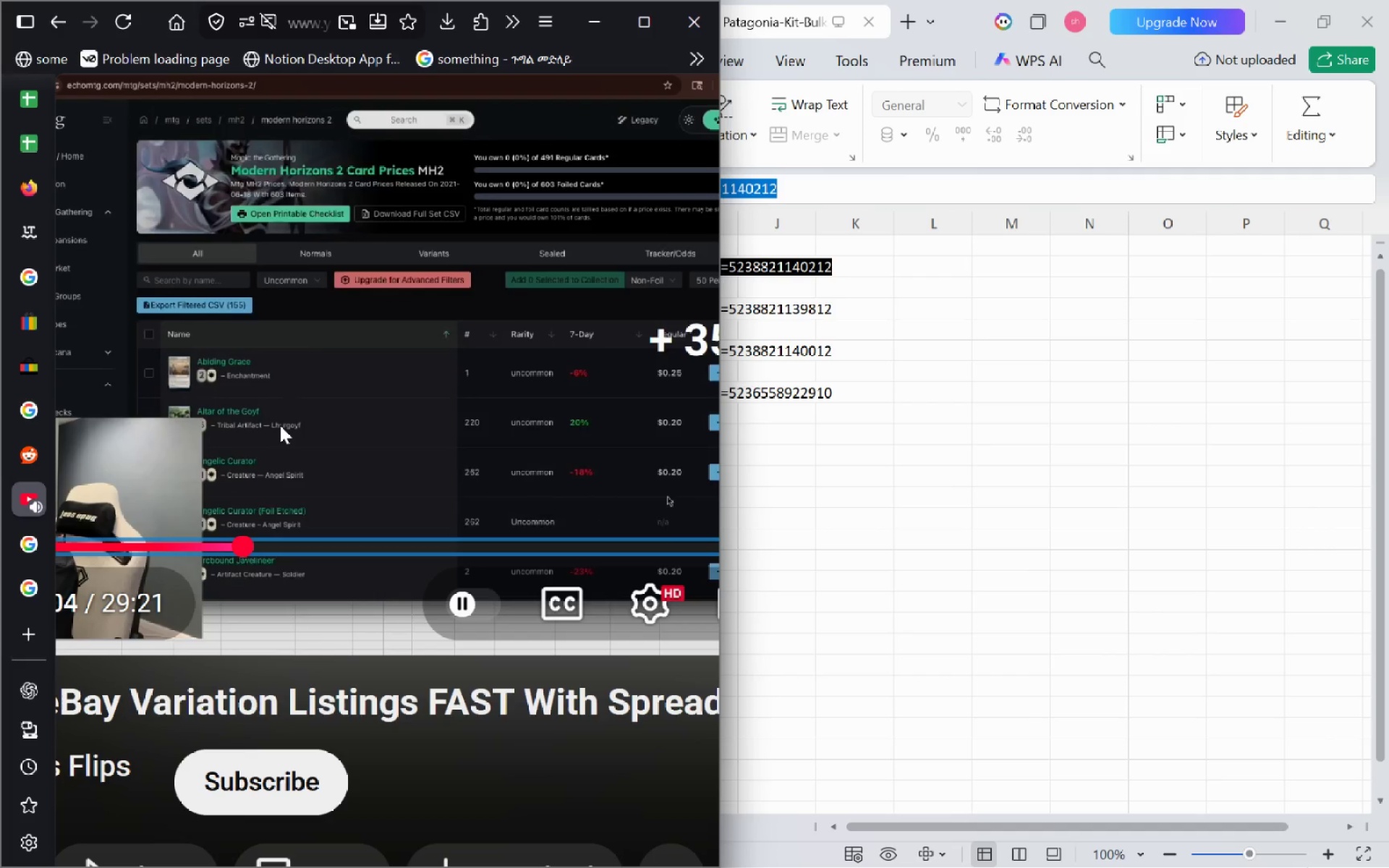 
key(ArrowRight)
 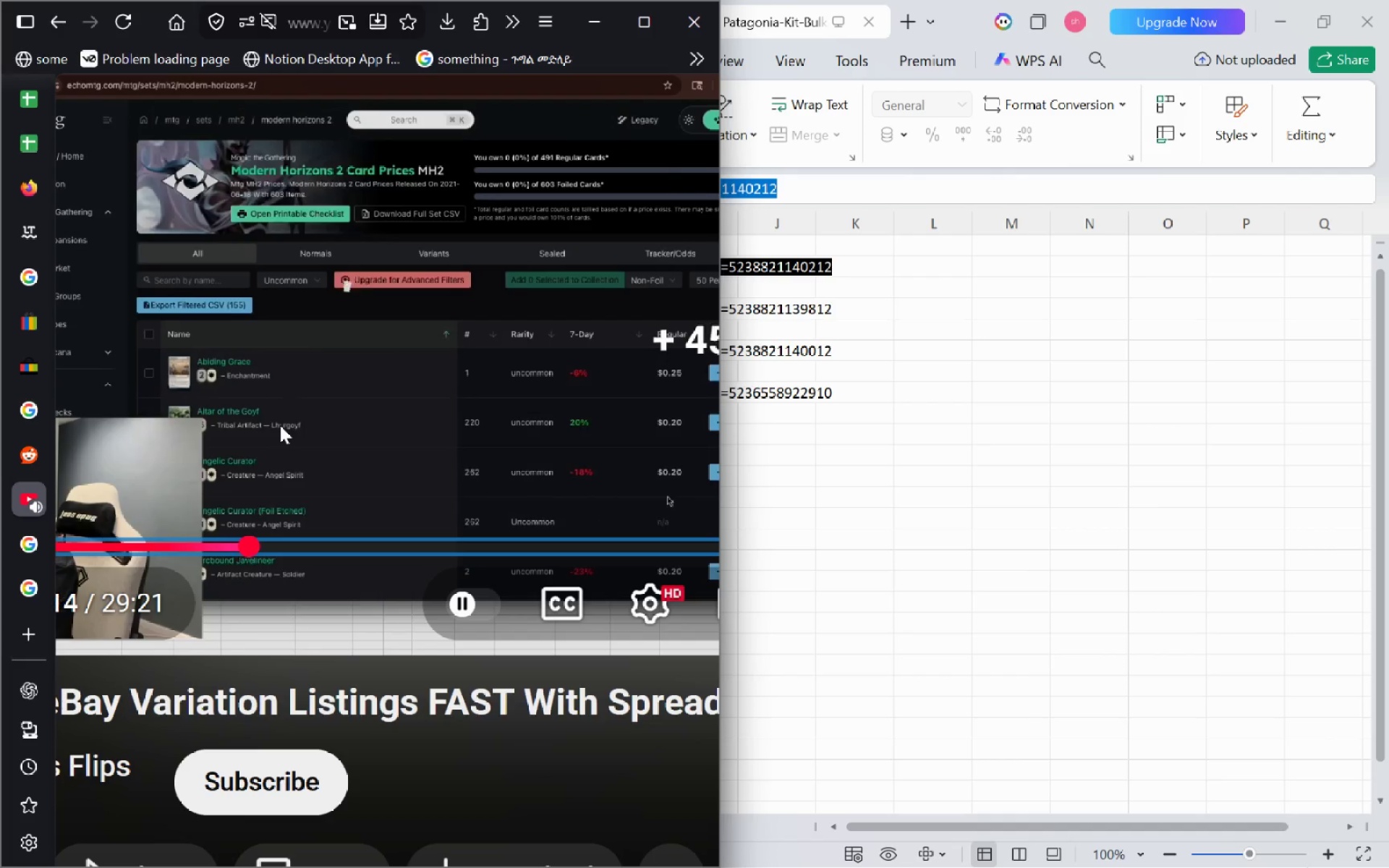 
hold_key(key=ArrowRight, duration=0.31)
 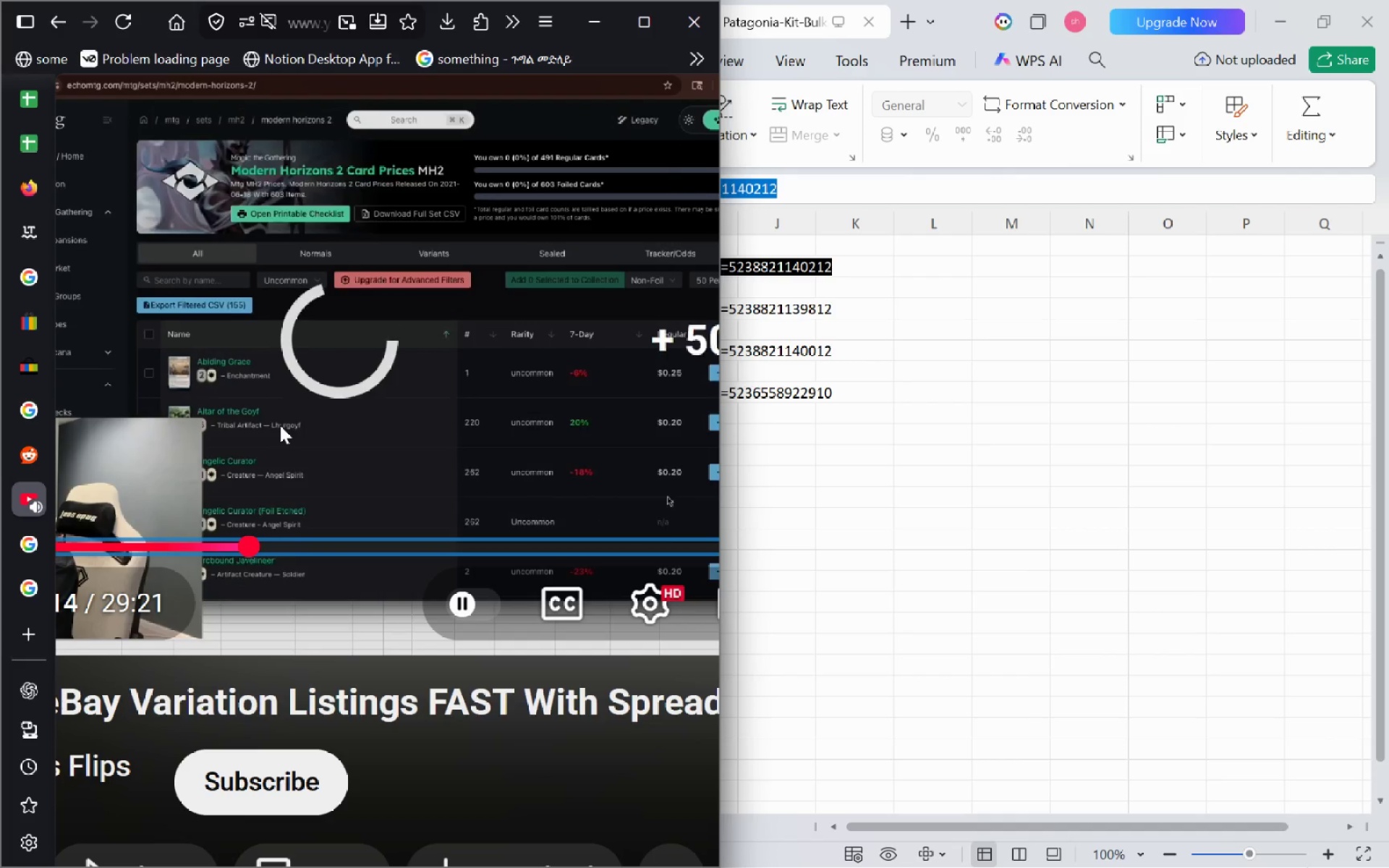 
key(ArrowRight)
 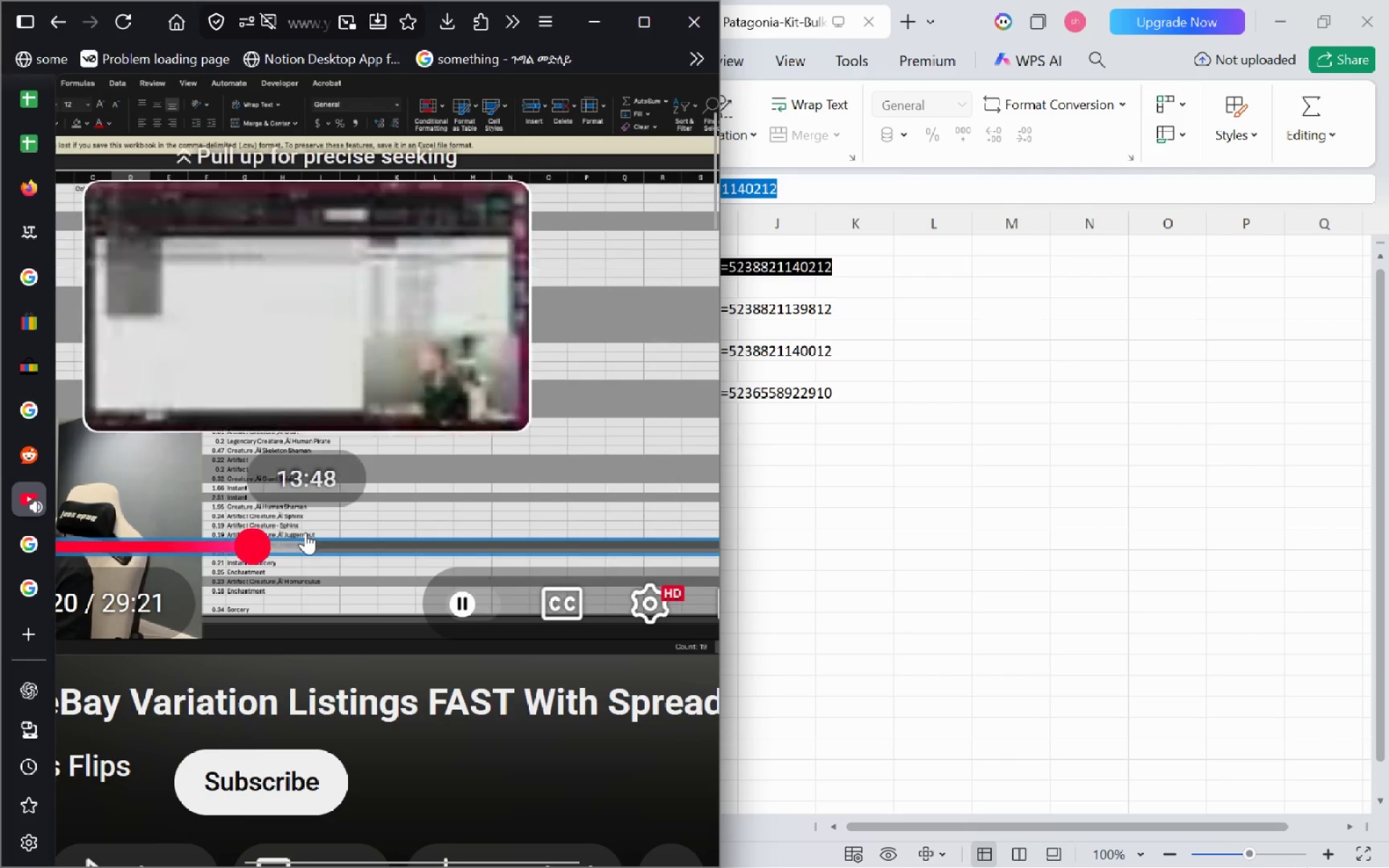 
left_click([305, 532])
 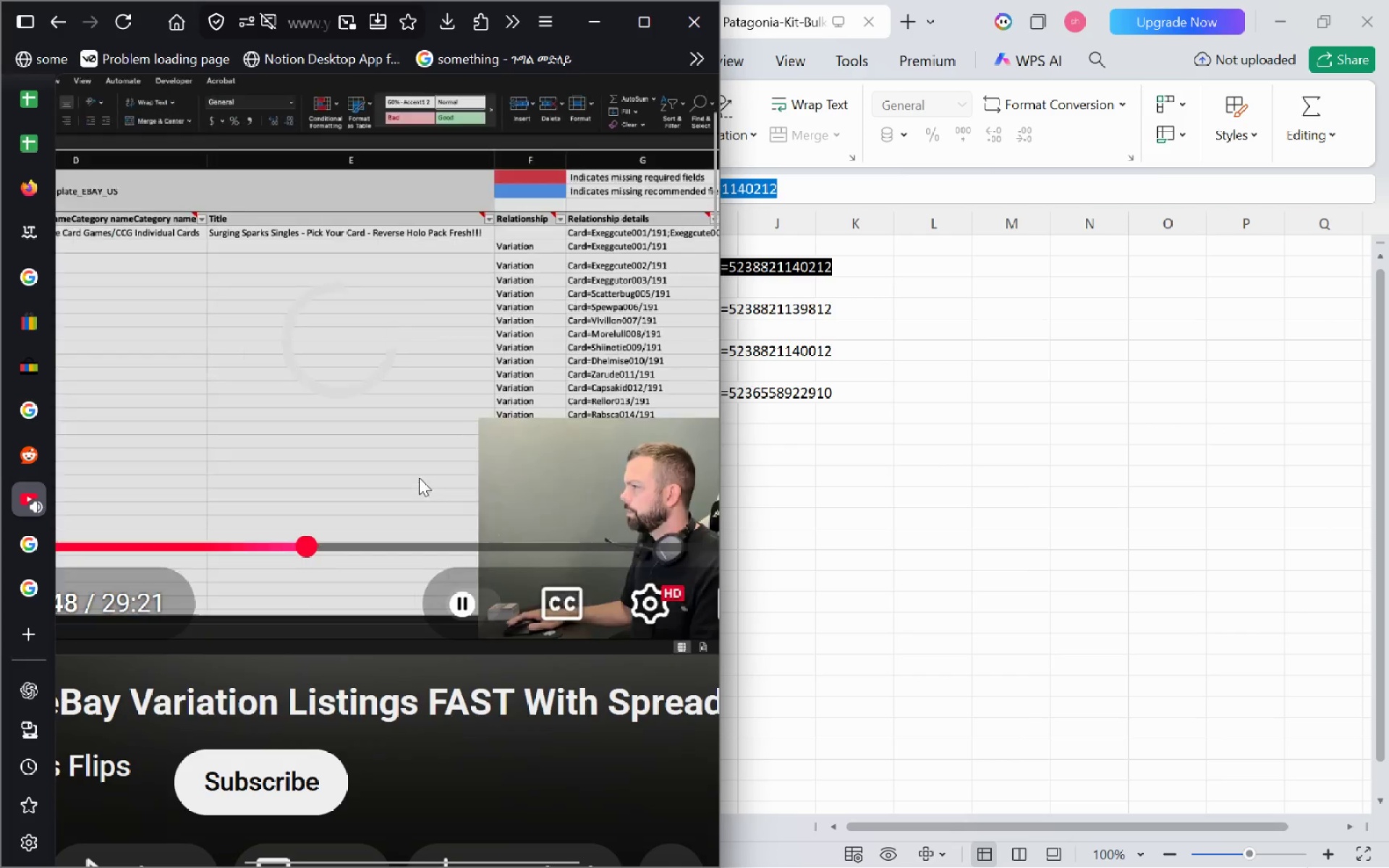 
mouse_move([437, 480])
 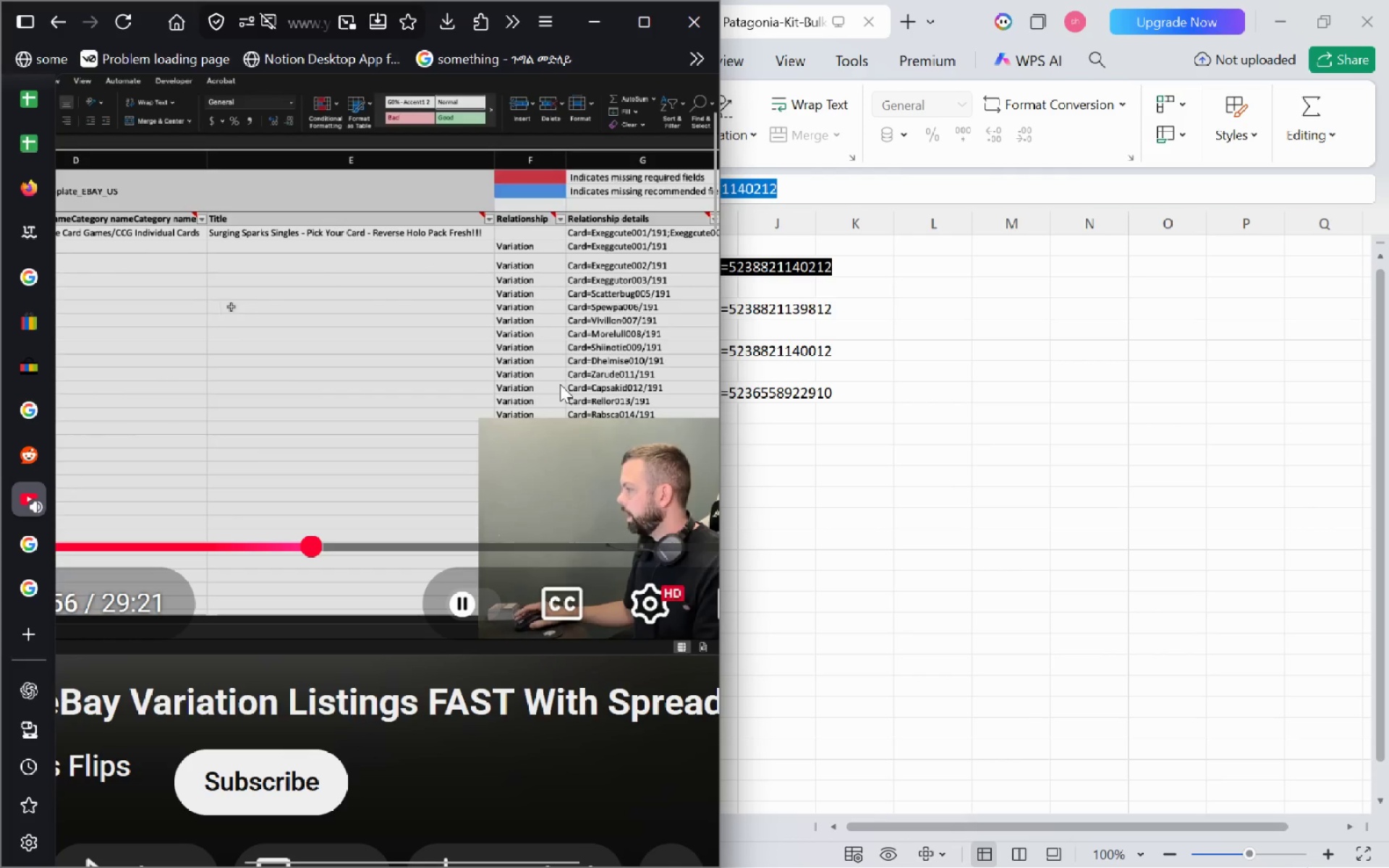 
left_click_drag(start_coordinate=[927, 391], to_coordinate=[32, 144])
 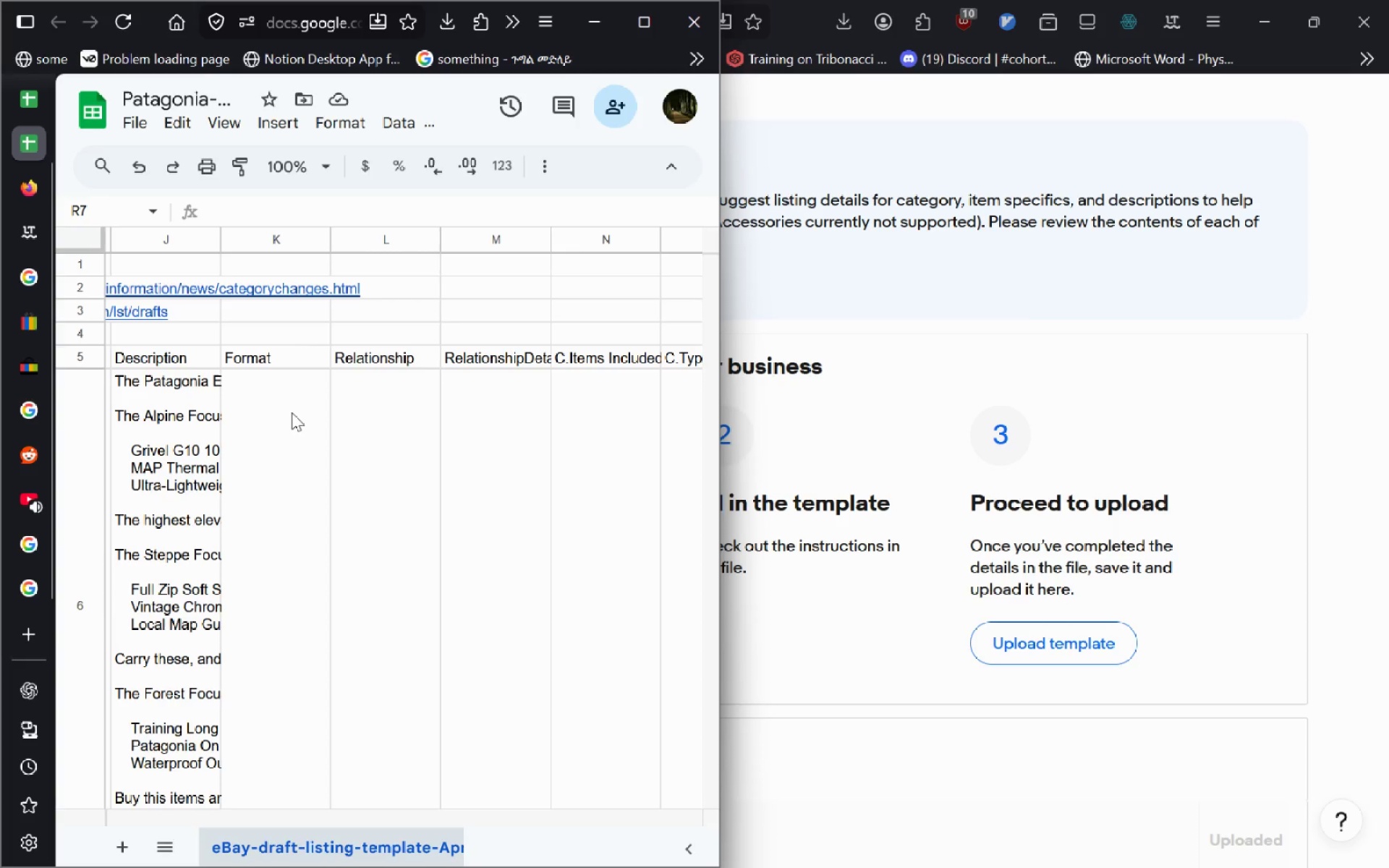 
key(Alt+AltLeft)
 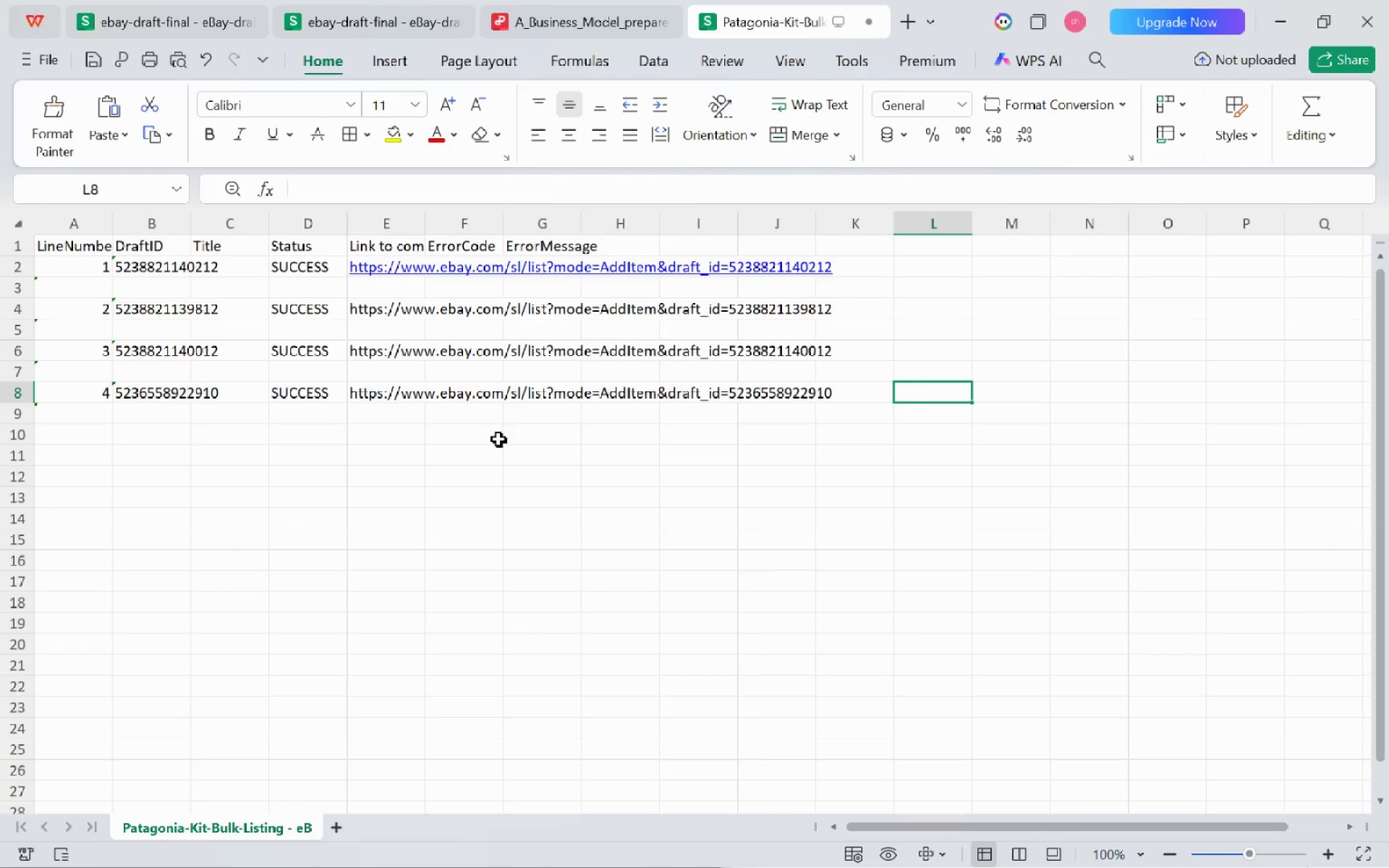 
key(Alt+Tab)
 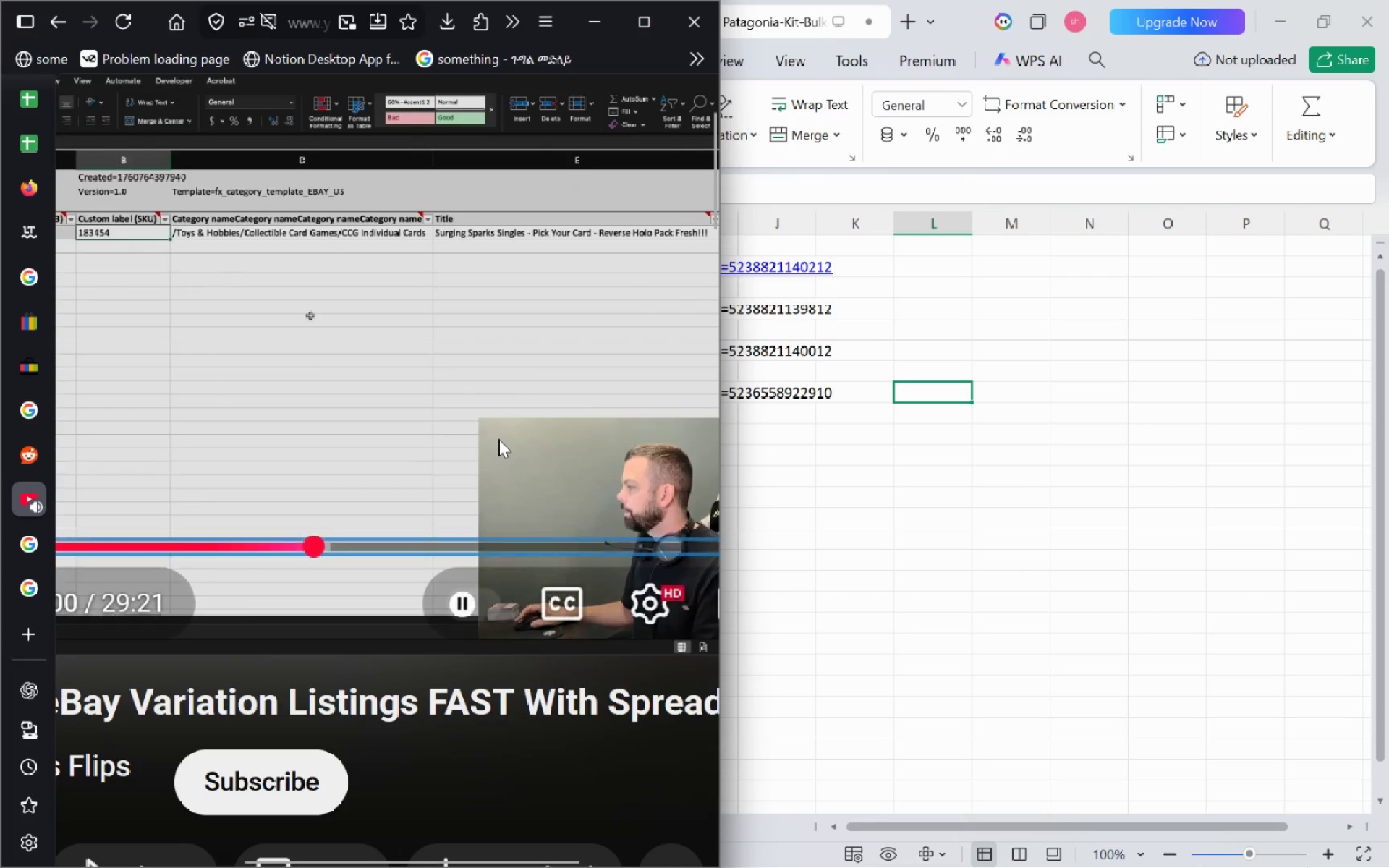 
key(Alt+Tab)
 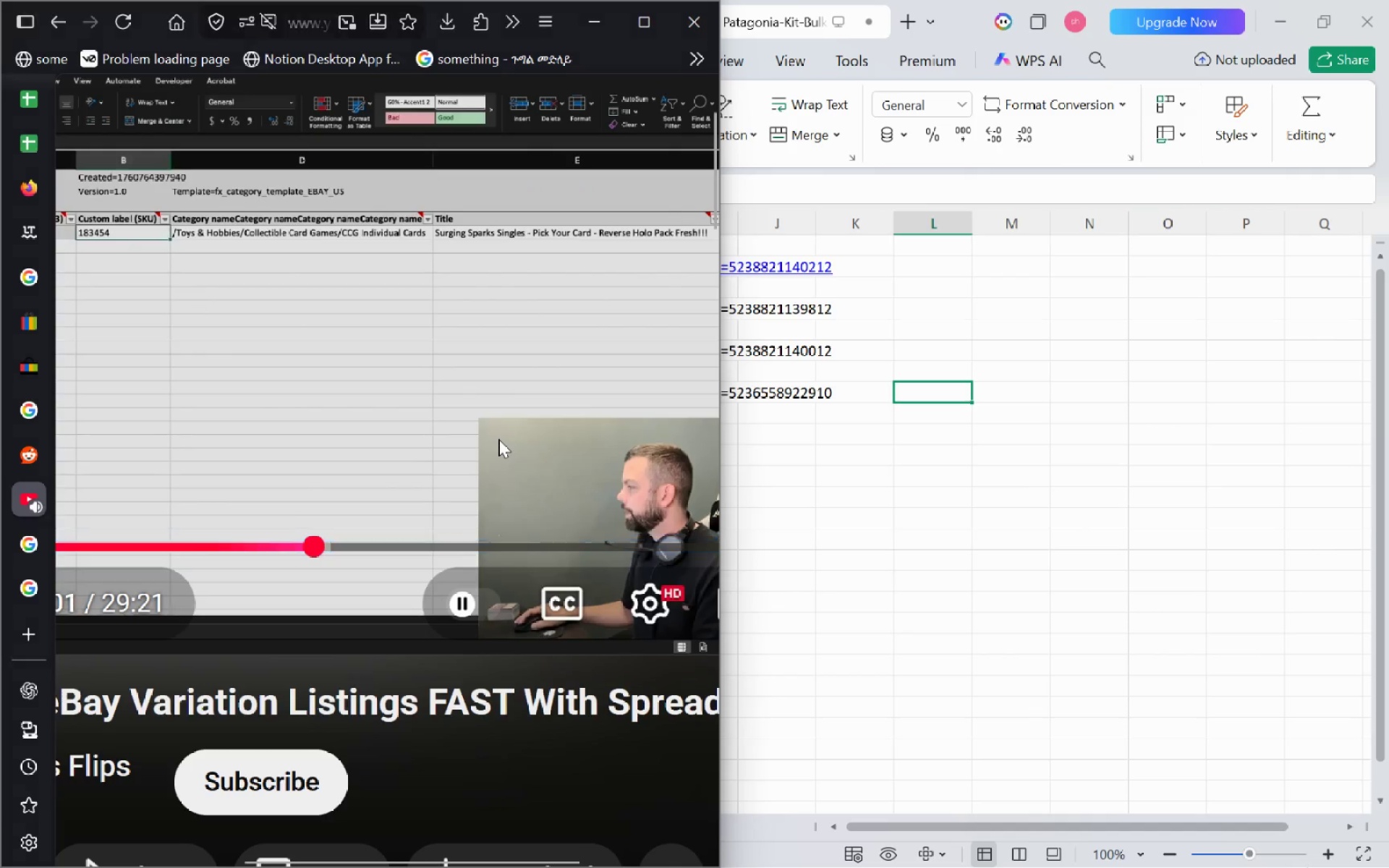 
key(Alt+Tab)
 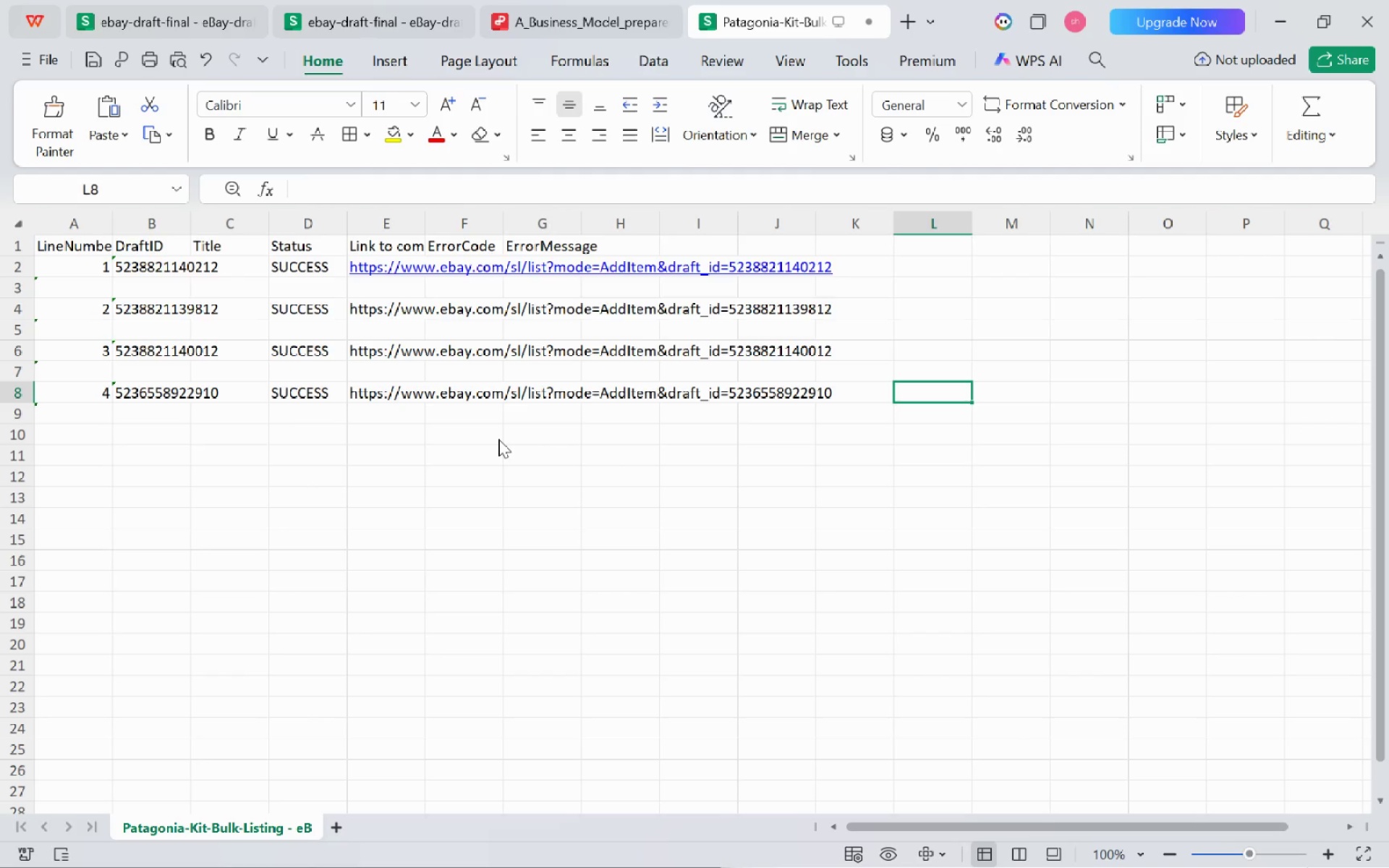 
key(Alt+Tab)
 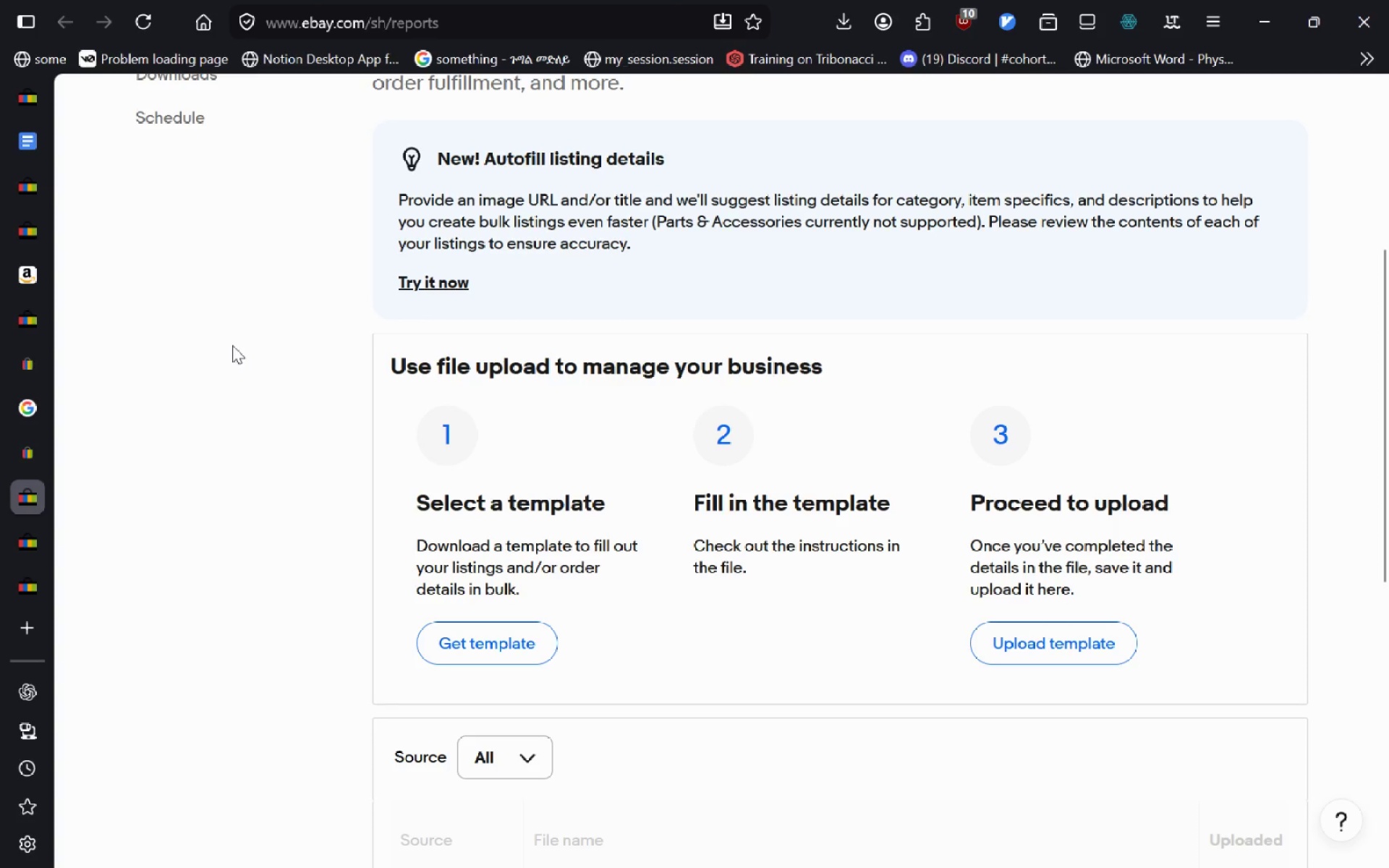 
key(Alt+Tab)
 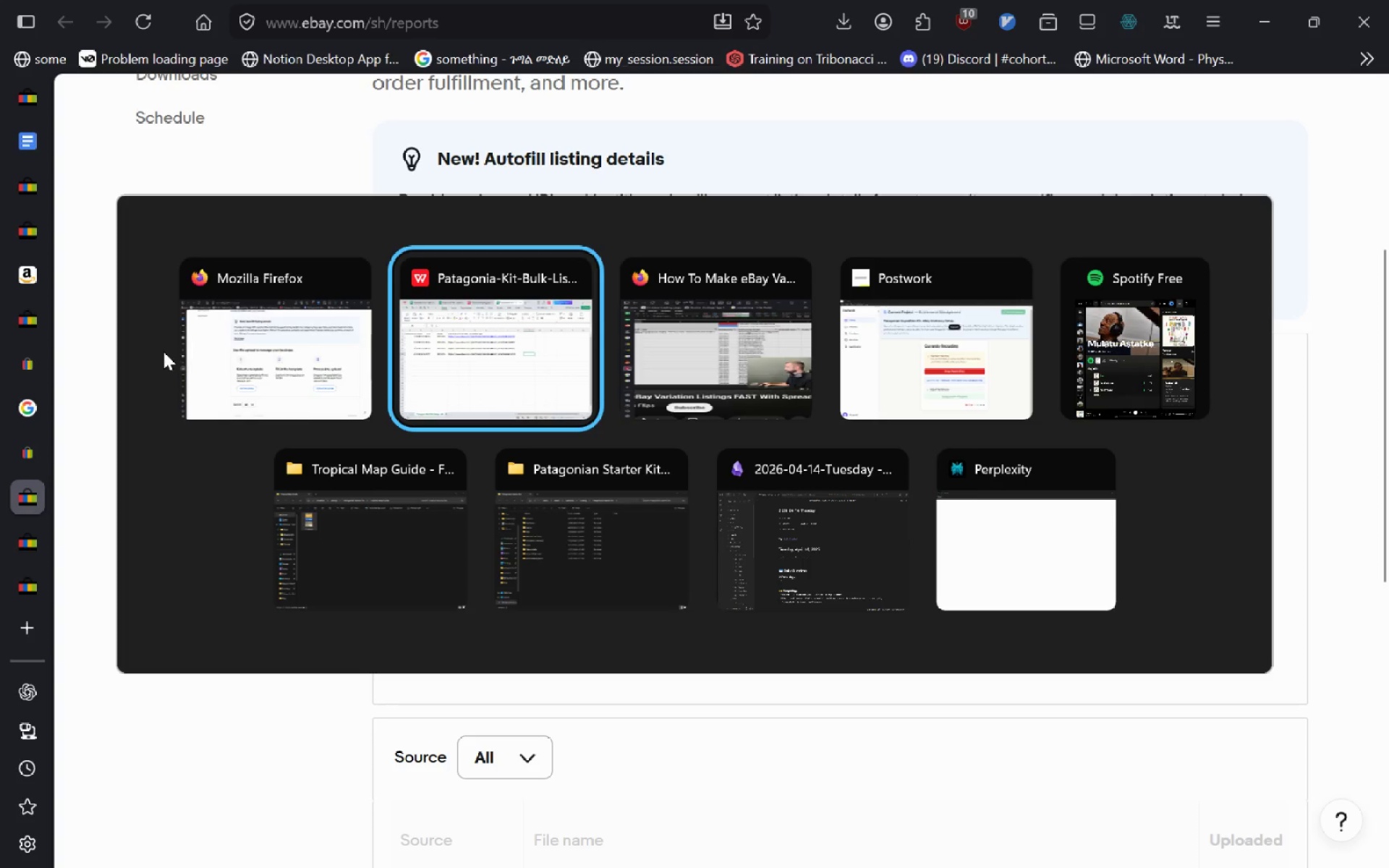 
key(Alt+Tab)
 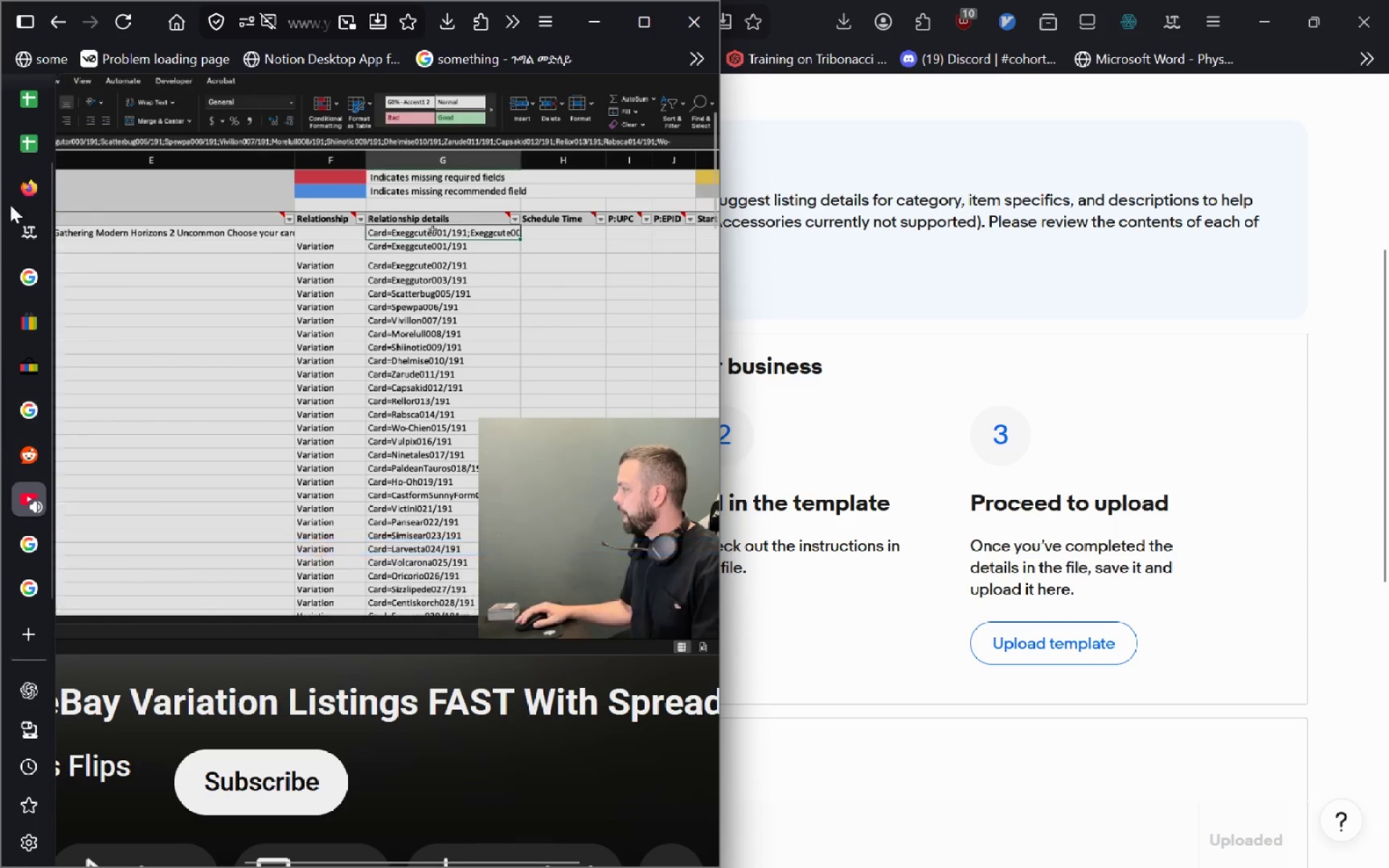 
left_click([32, 144])
 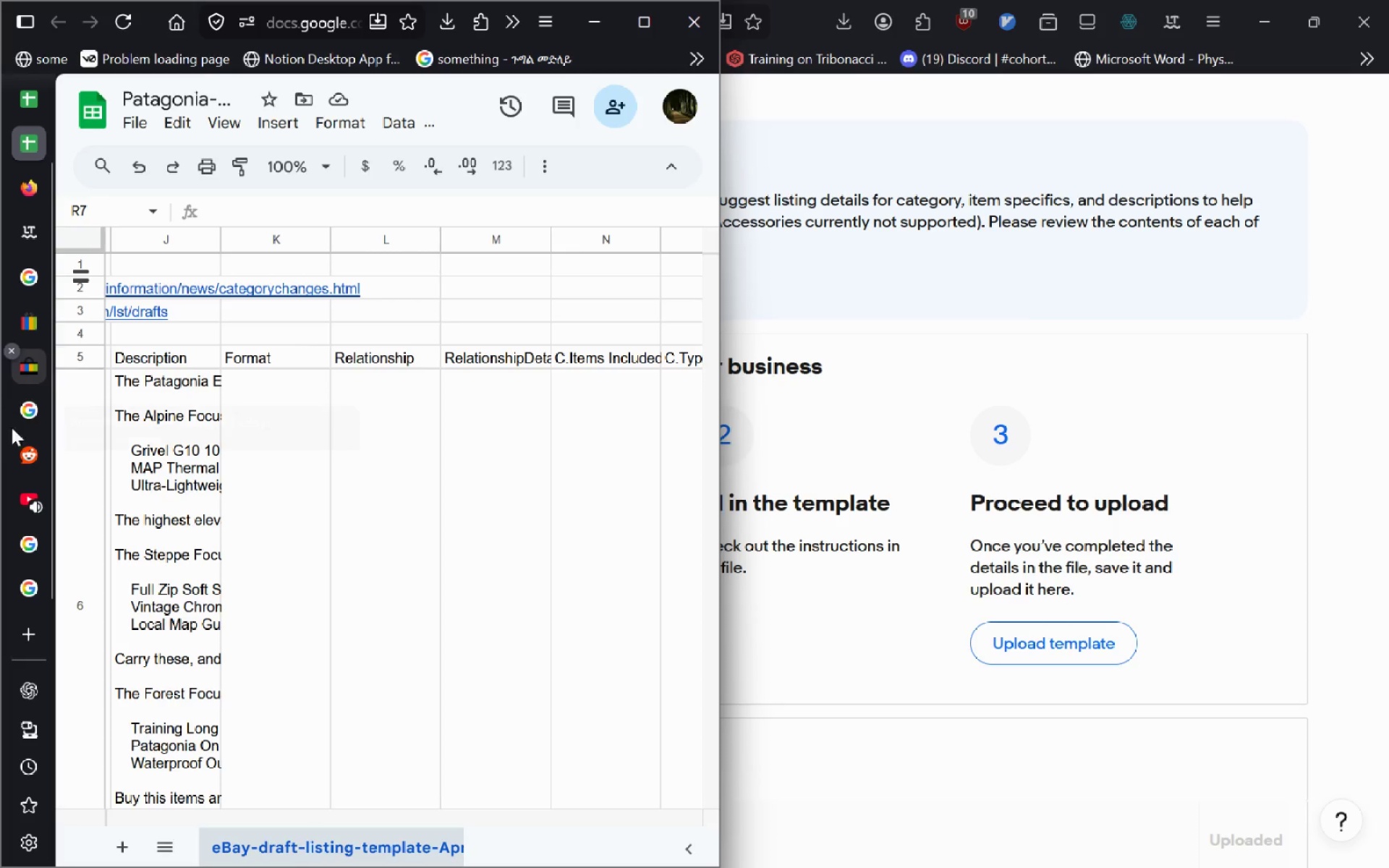 
left_click([38, 496])
 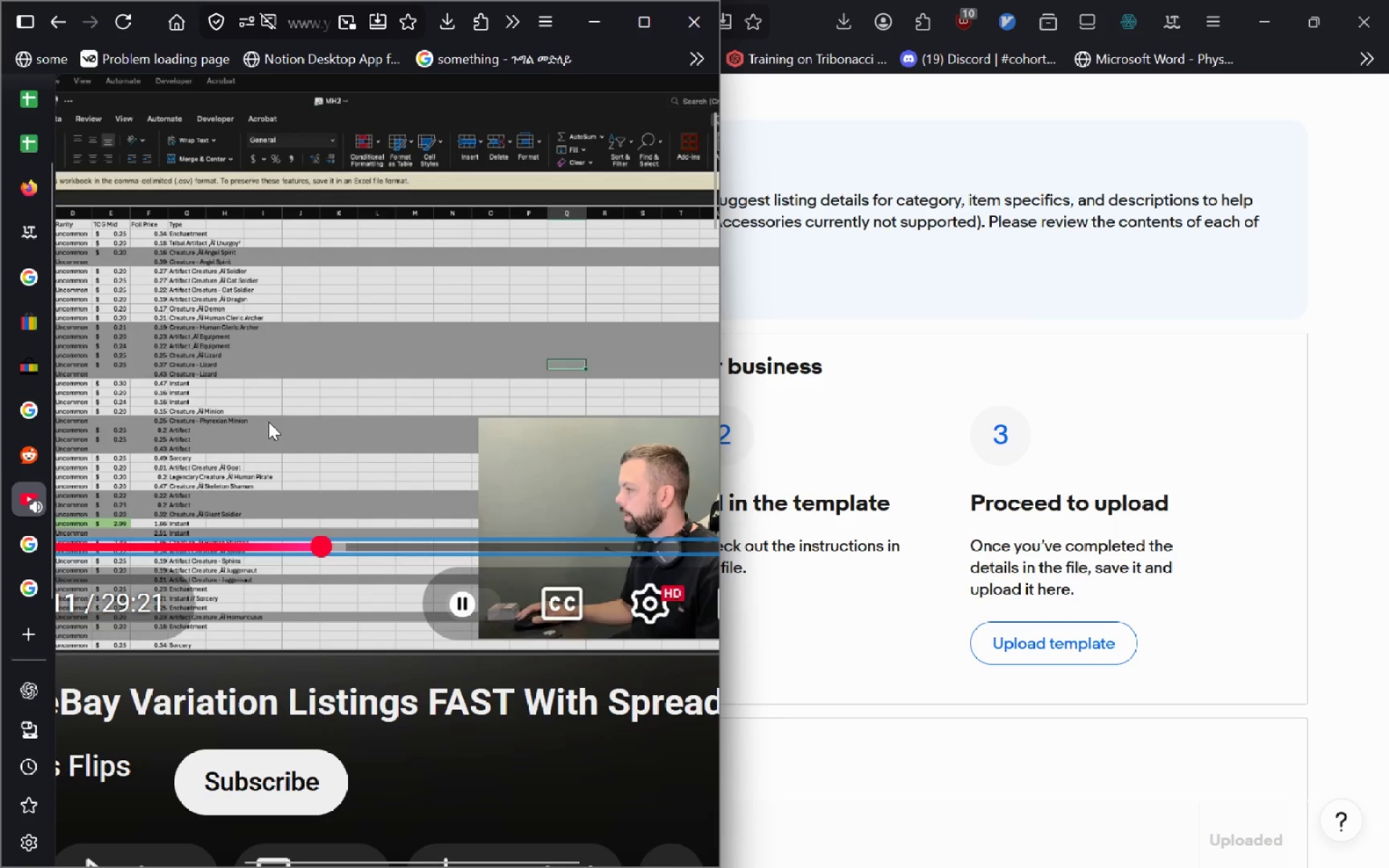 
key(ArrowLeft)
 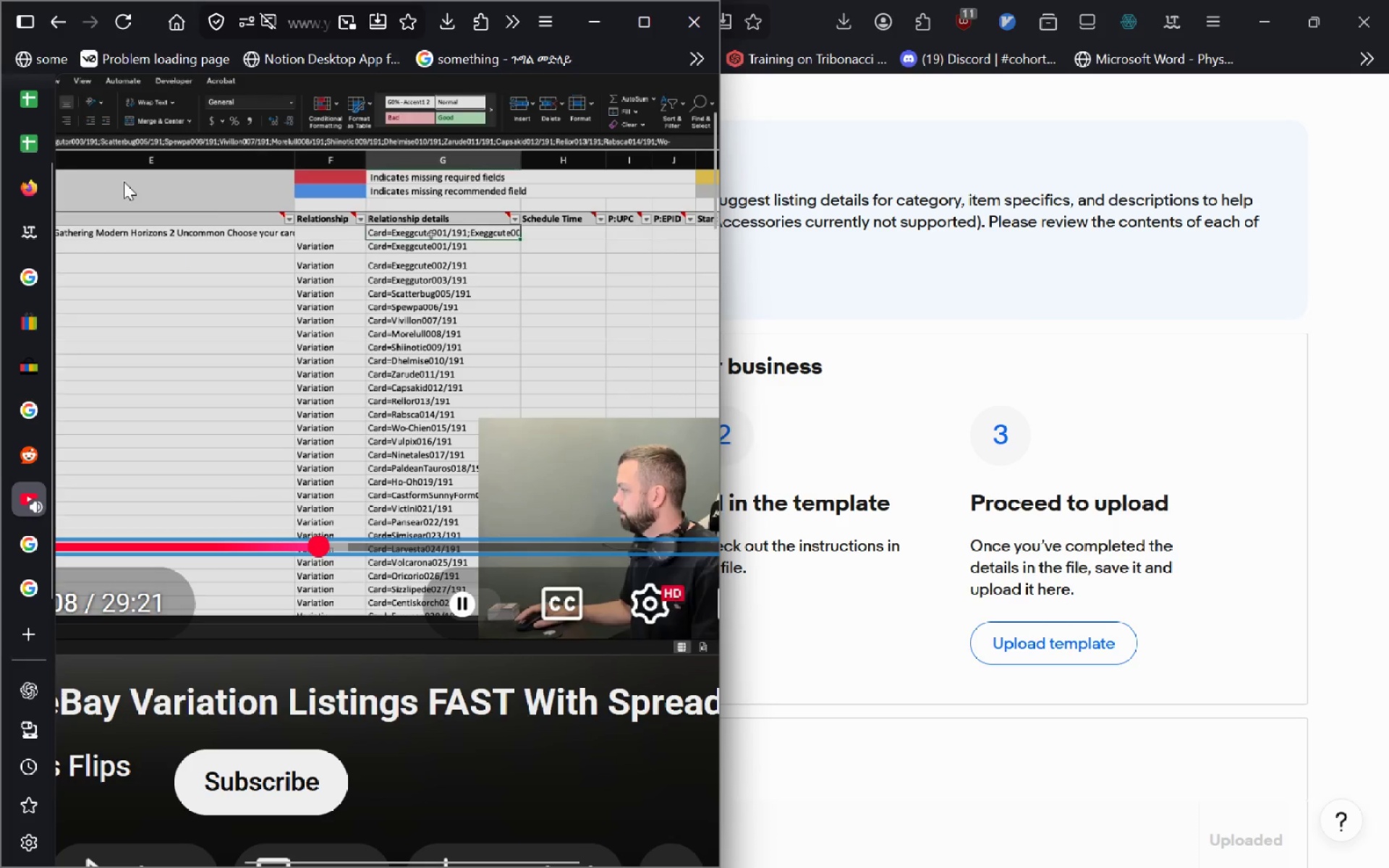 
left_click([30, 139])
 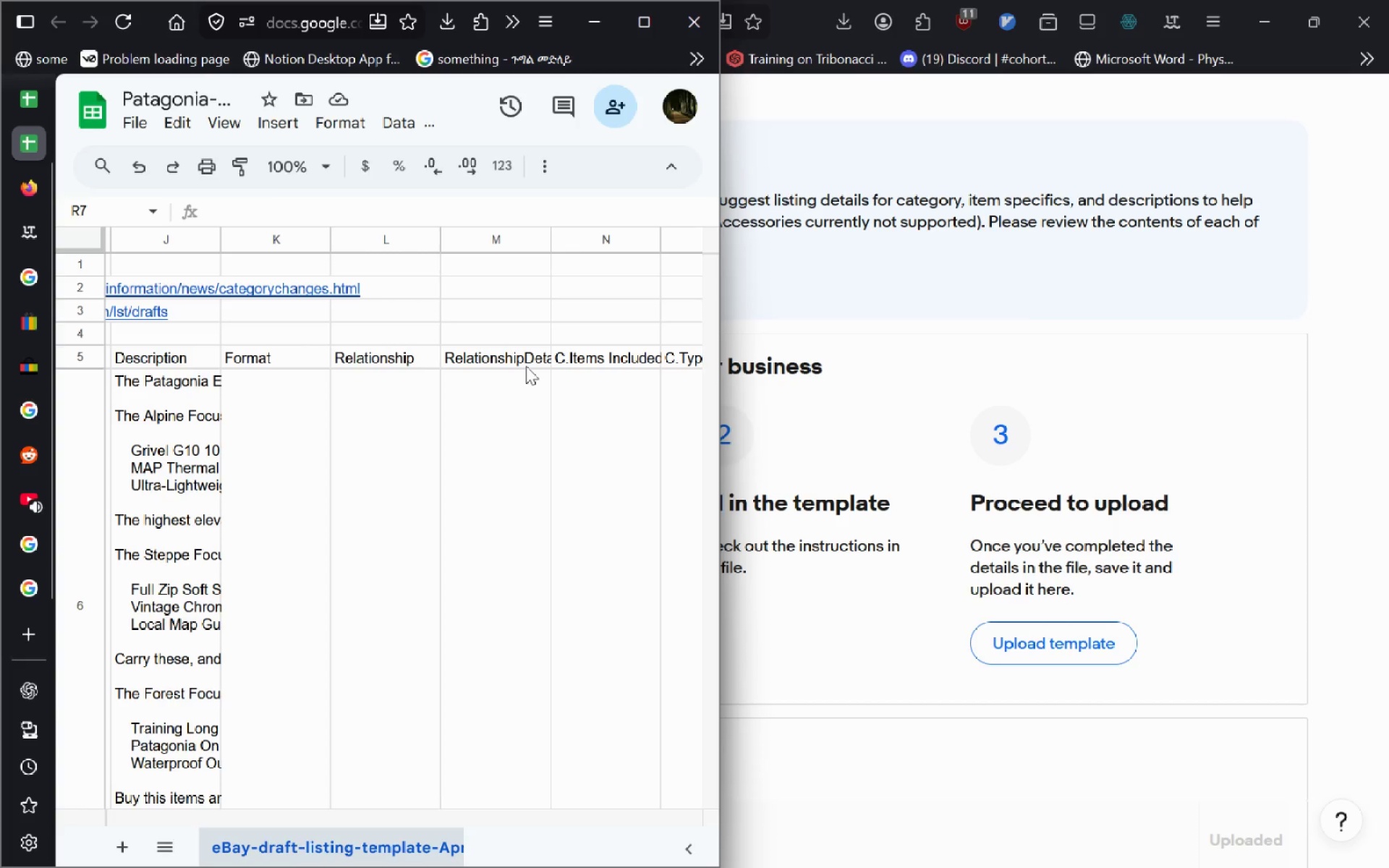 
double_click([526, 366])
 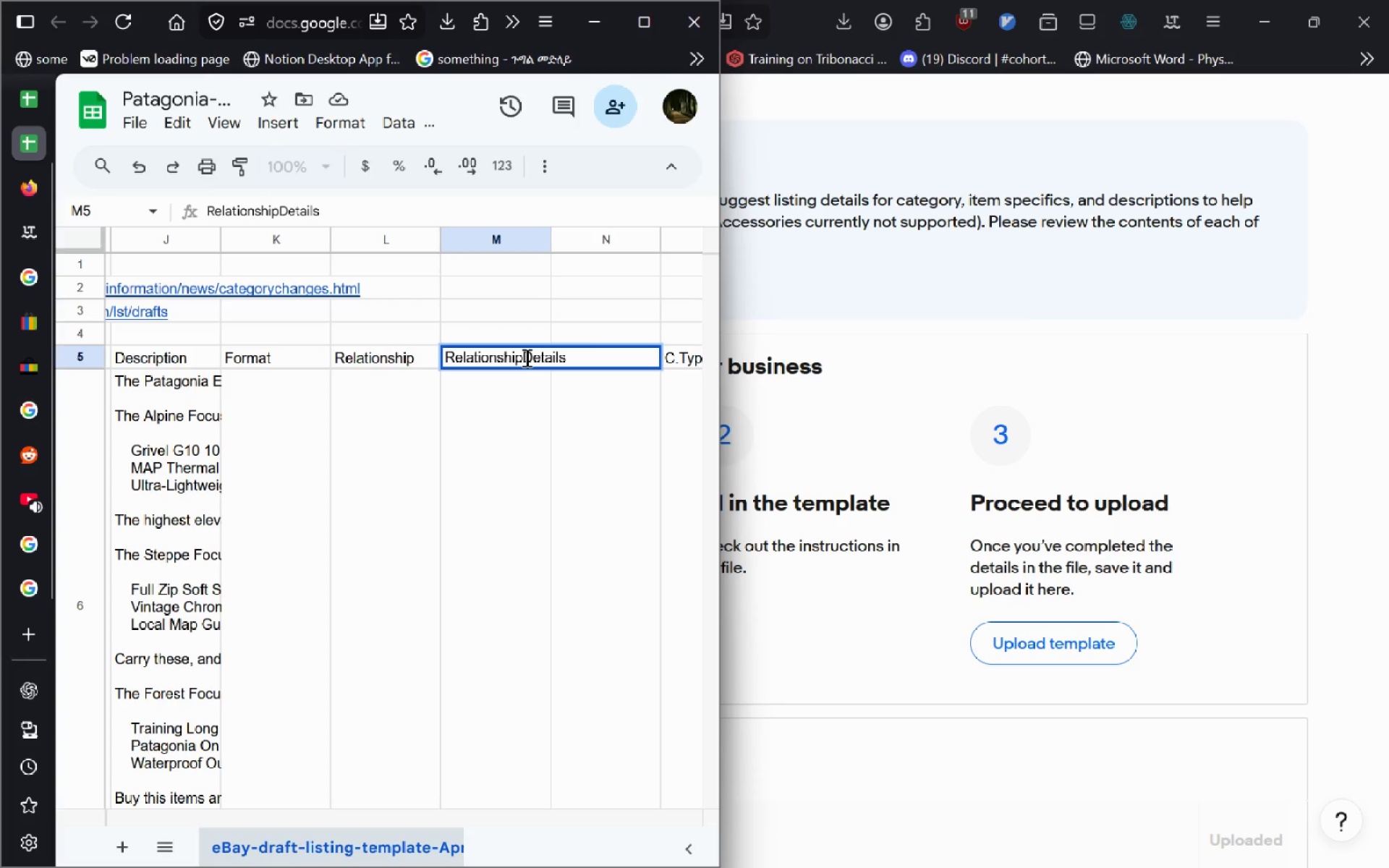 
left_click([525, 357])
 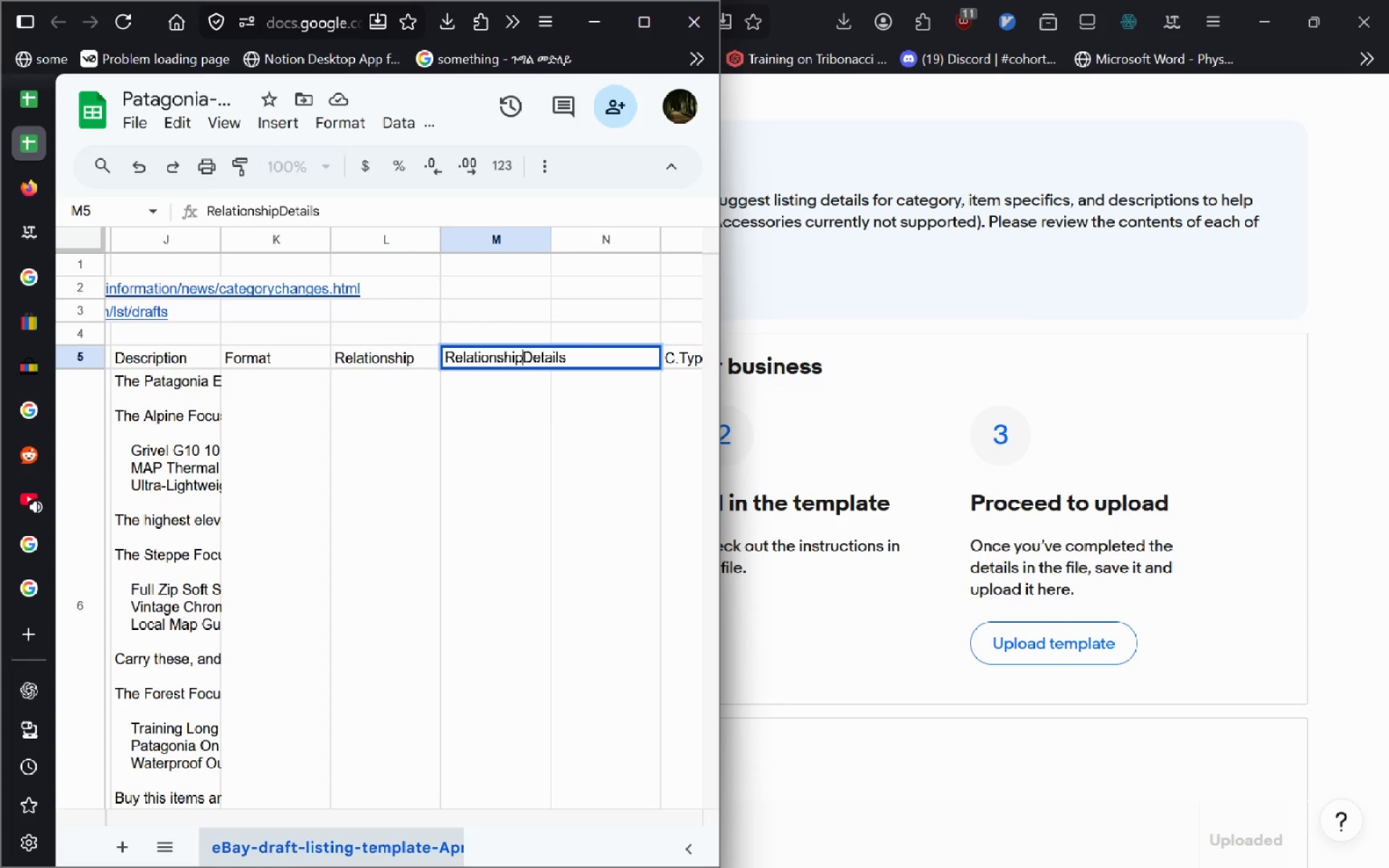 
key(Space)
 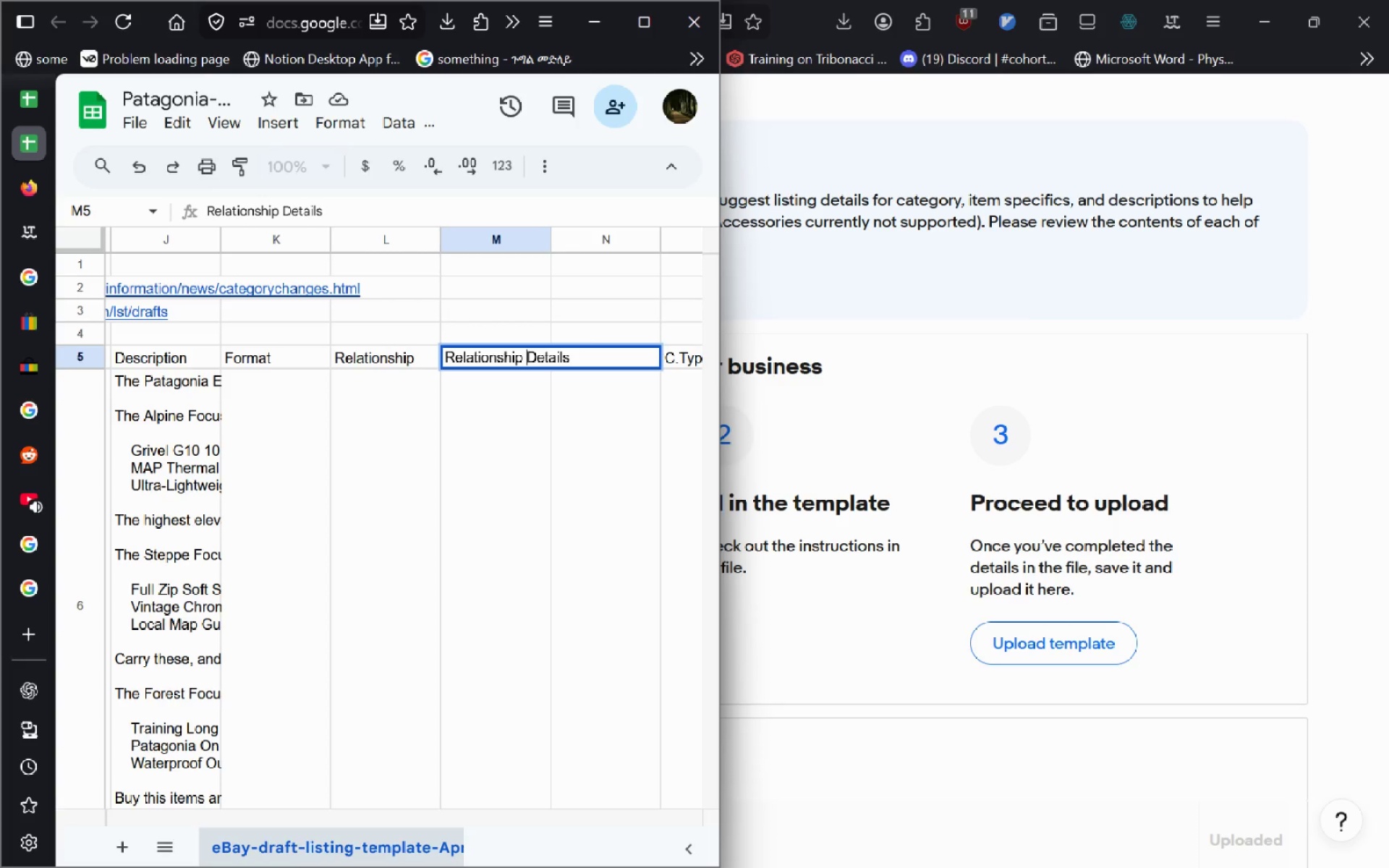 
key(Delete)
 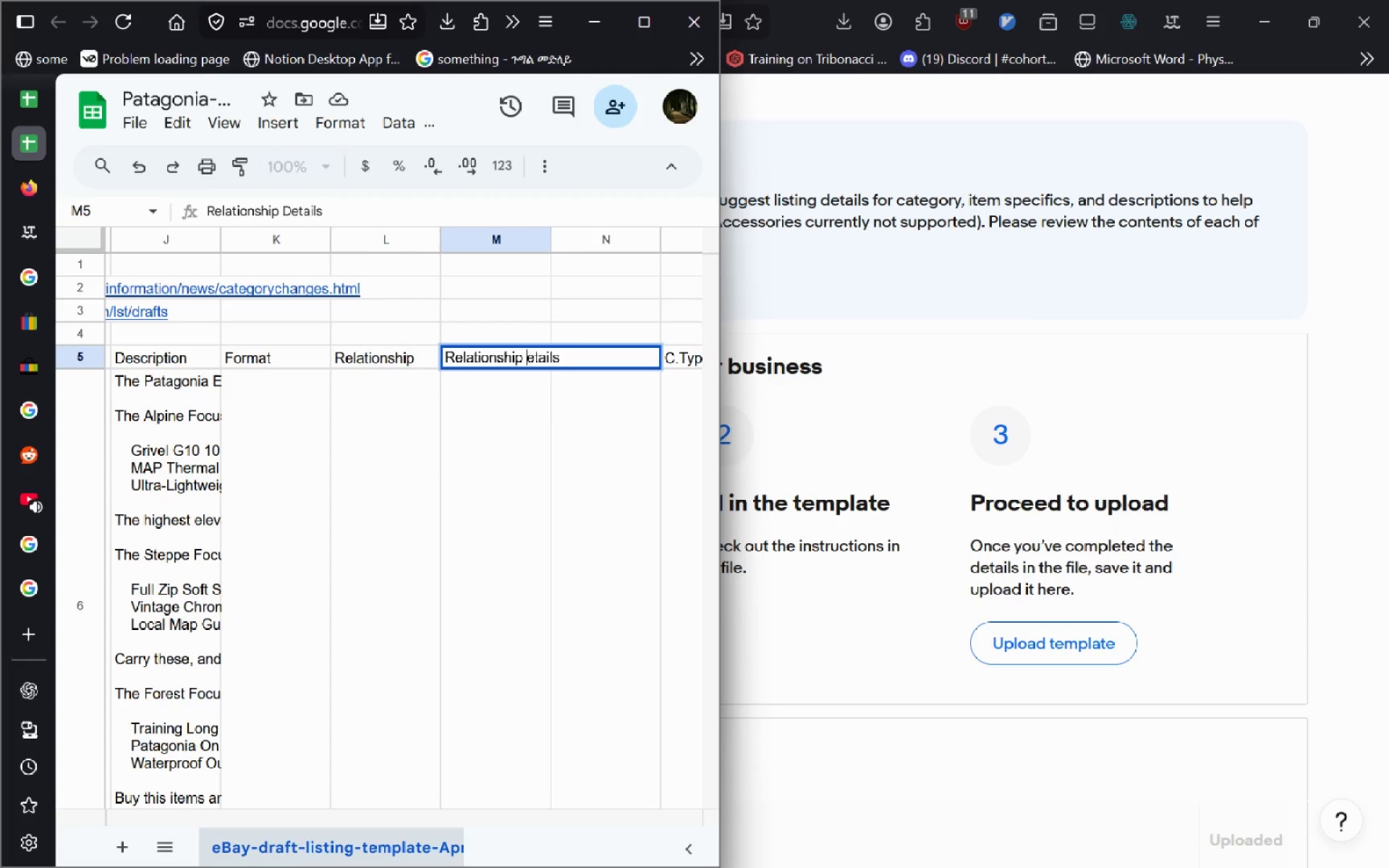 
key(D)
 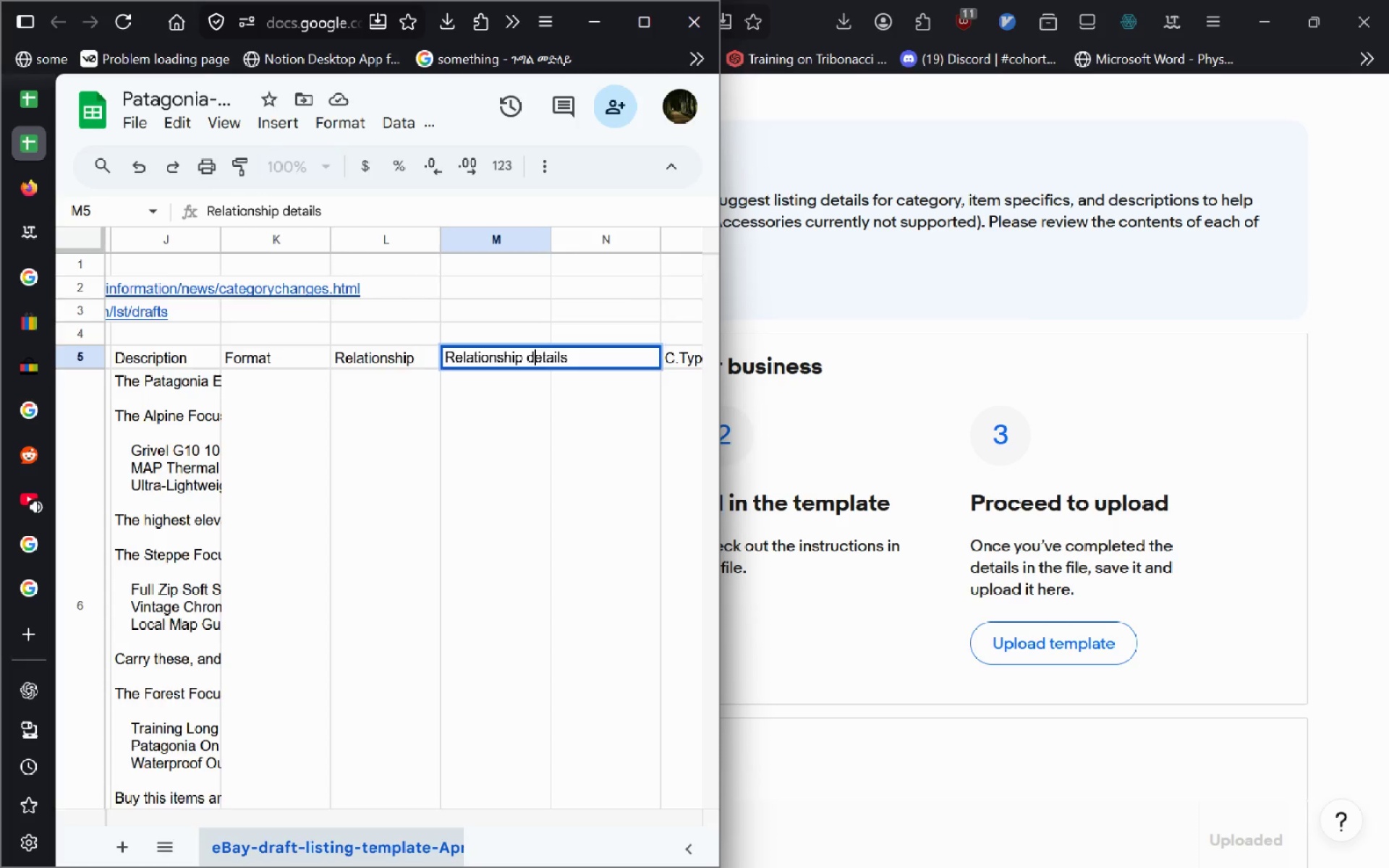 
key(Enter)
 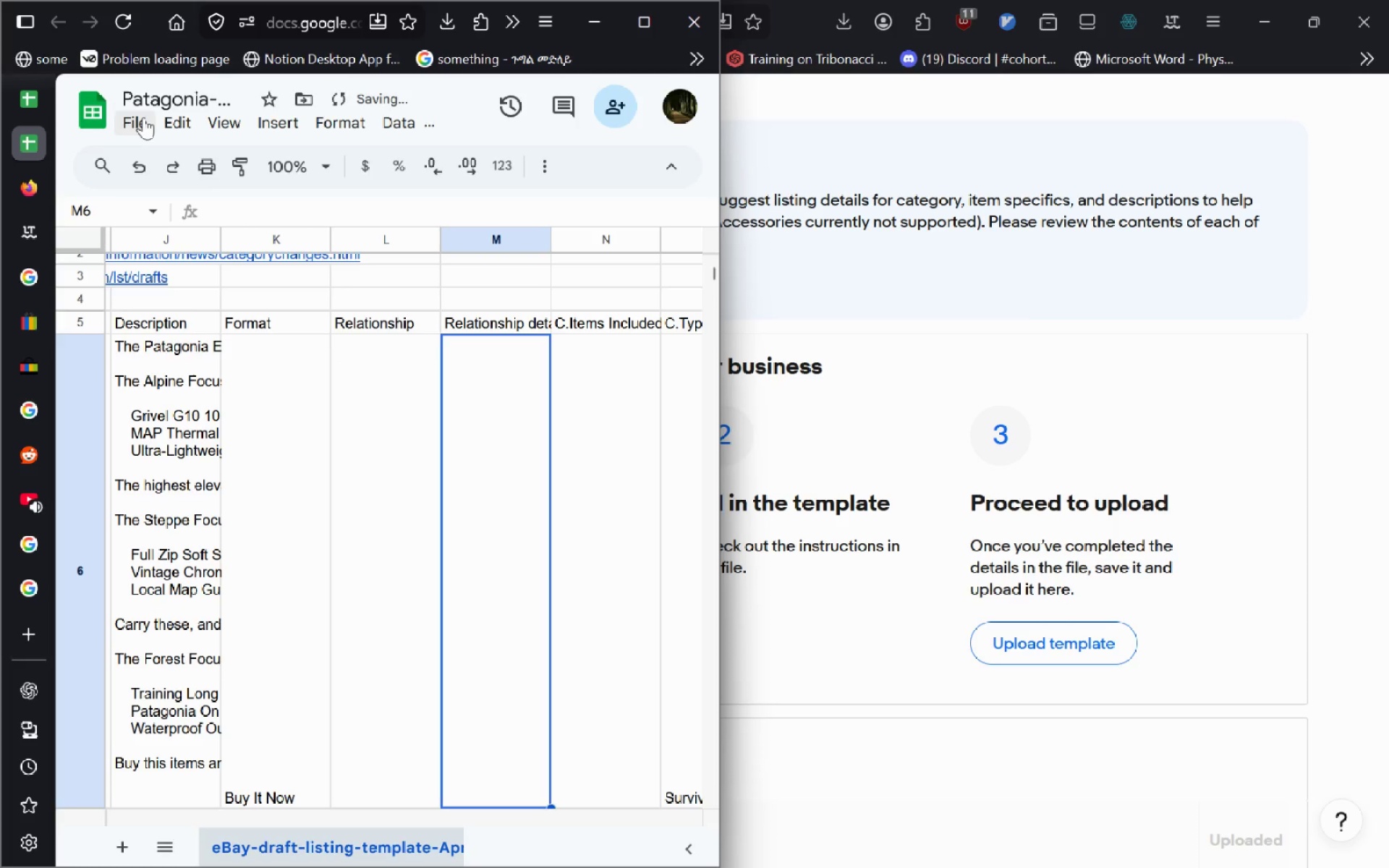 
left_click([141, 116])
 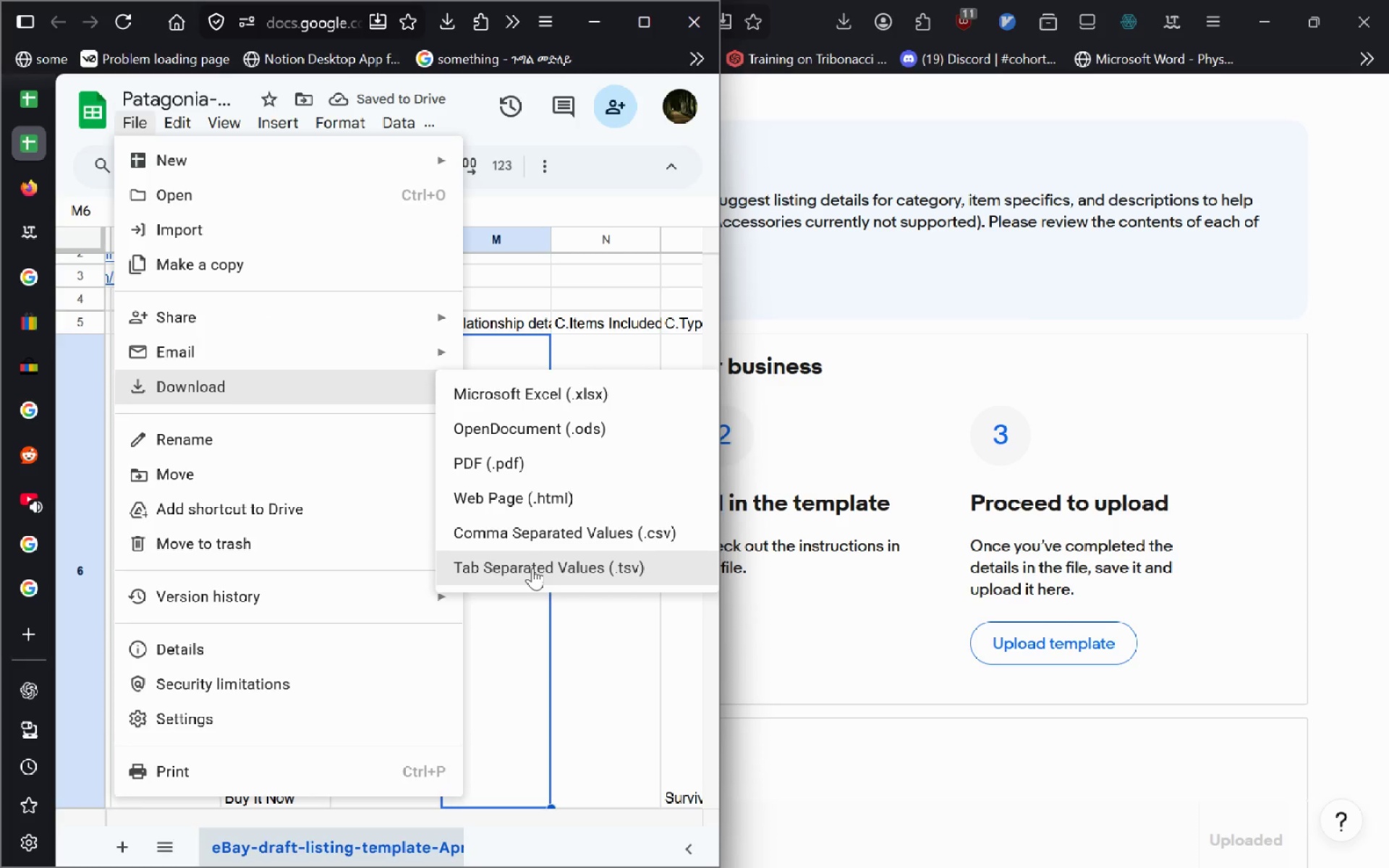 
left_click([540, 545])
 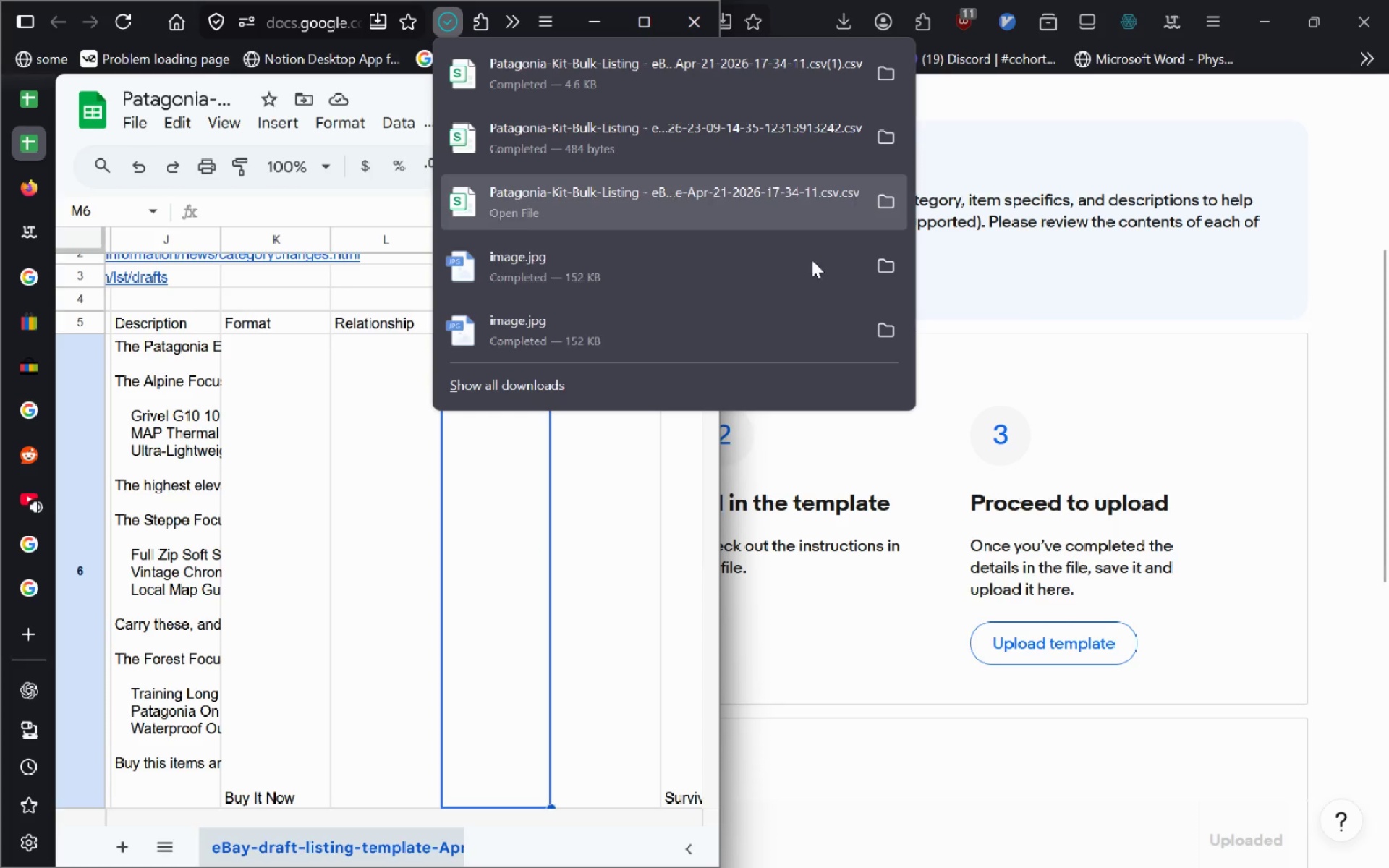 
left_click([858, 698])
 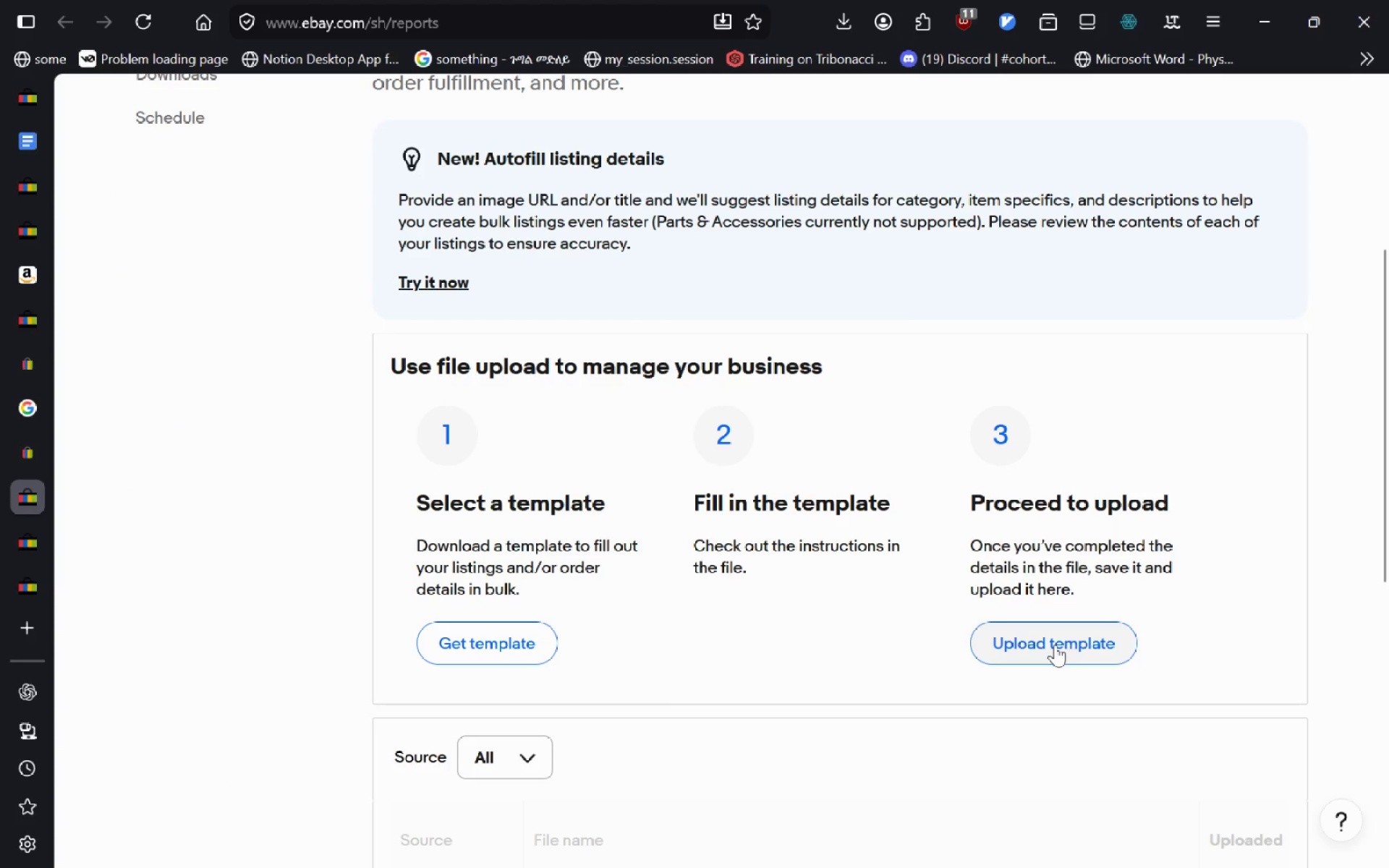 
left_click([1055, 644])
 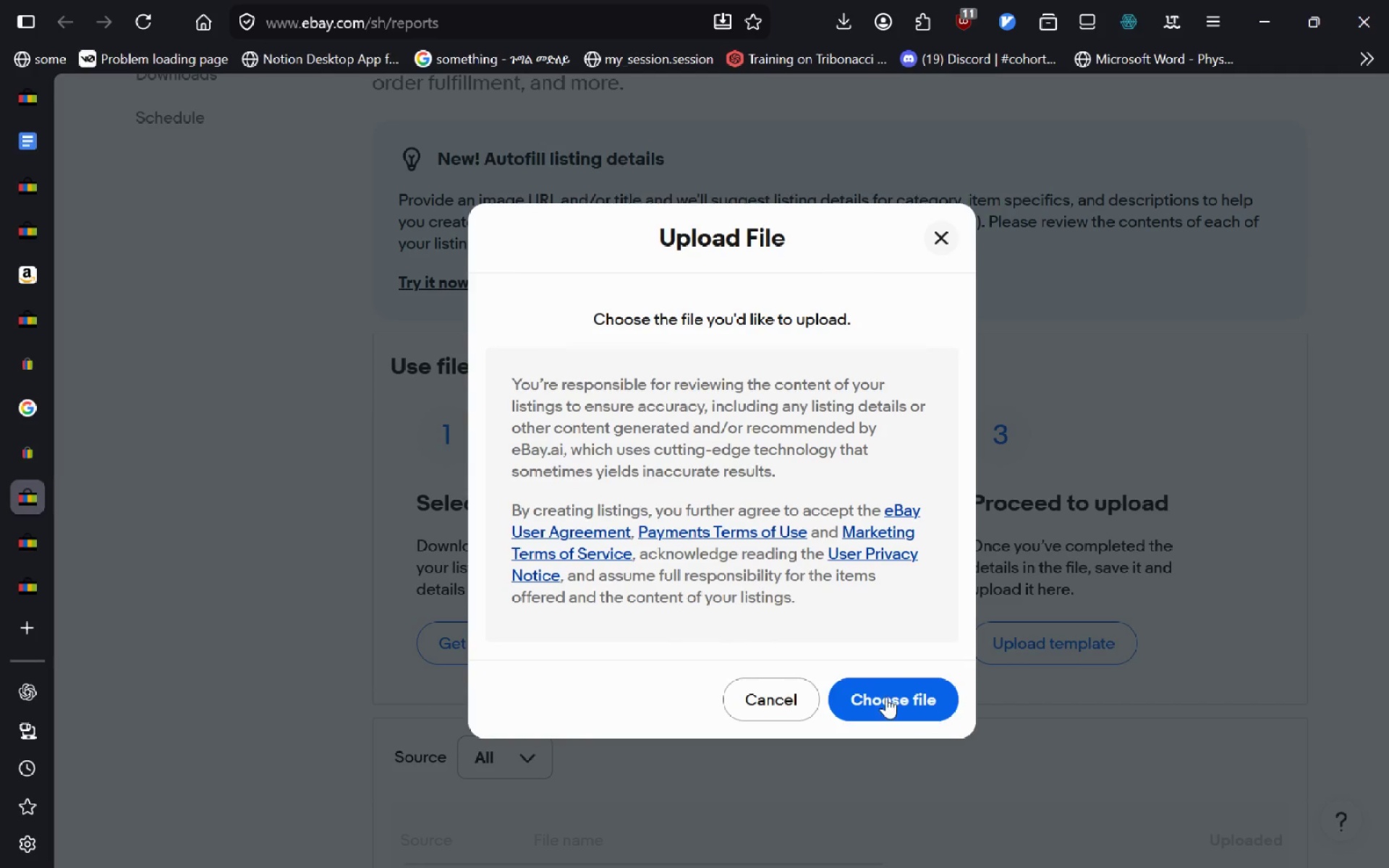 
left_click([879, 692])
 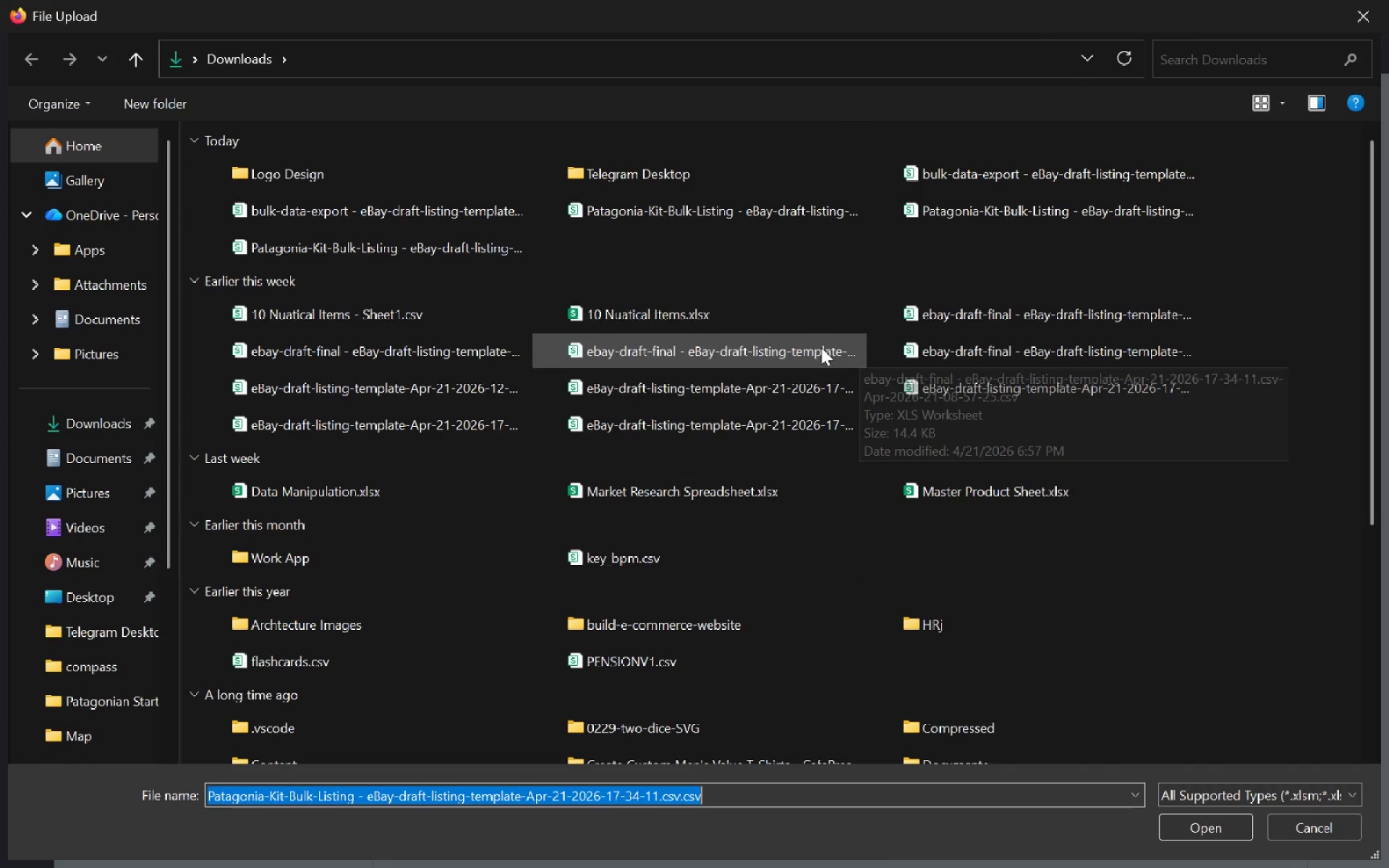 
left_click([444, 258])
 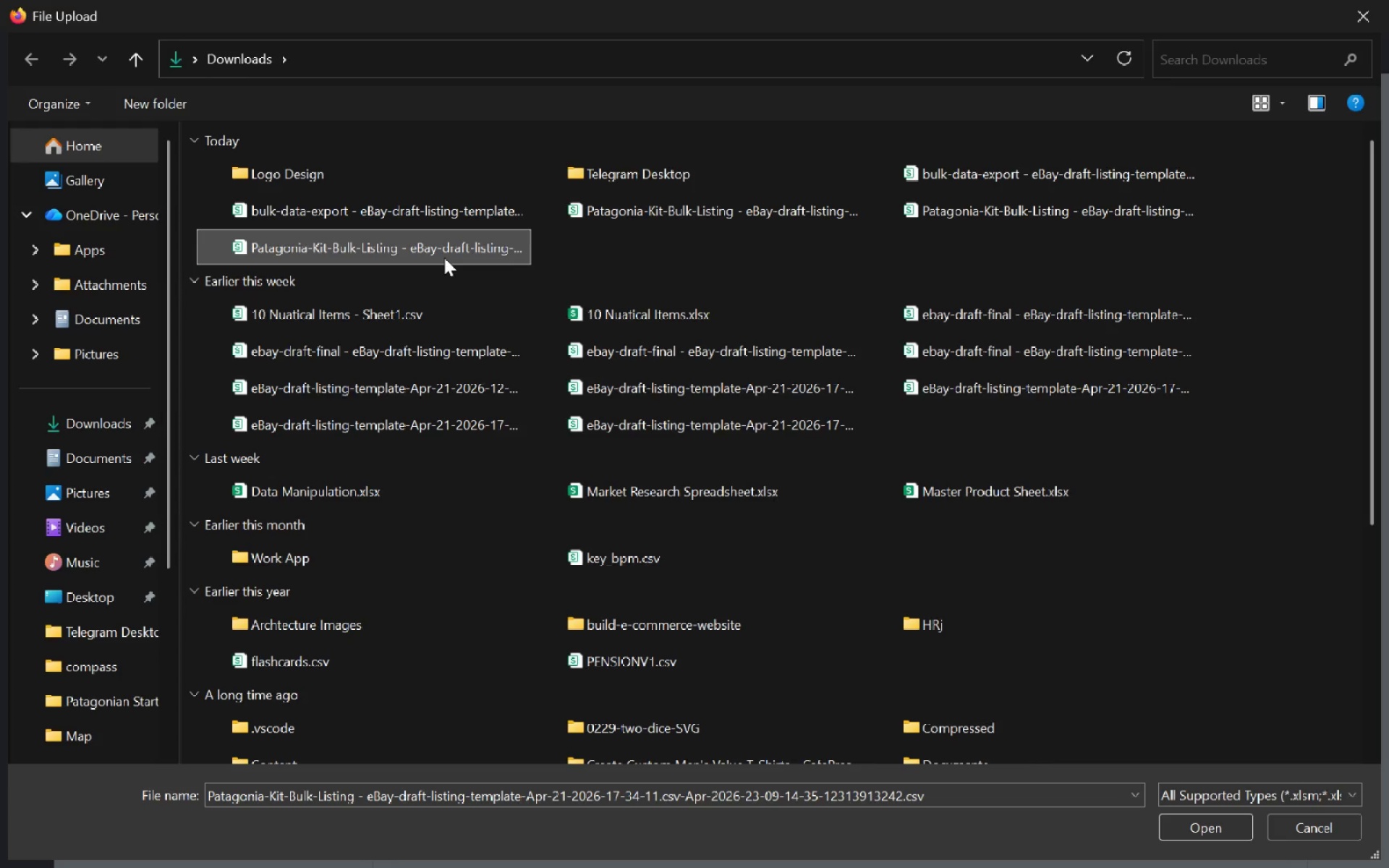 
mouse_move([467, 255])
 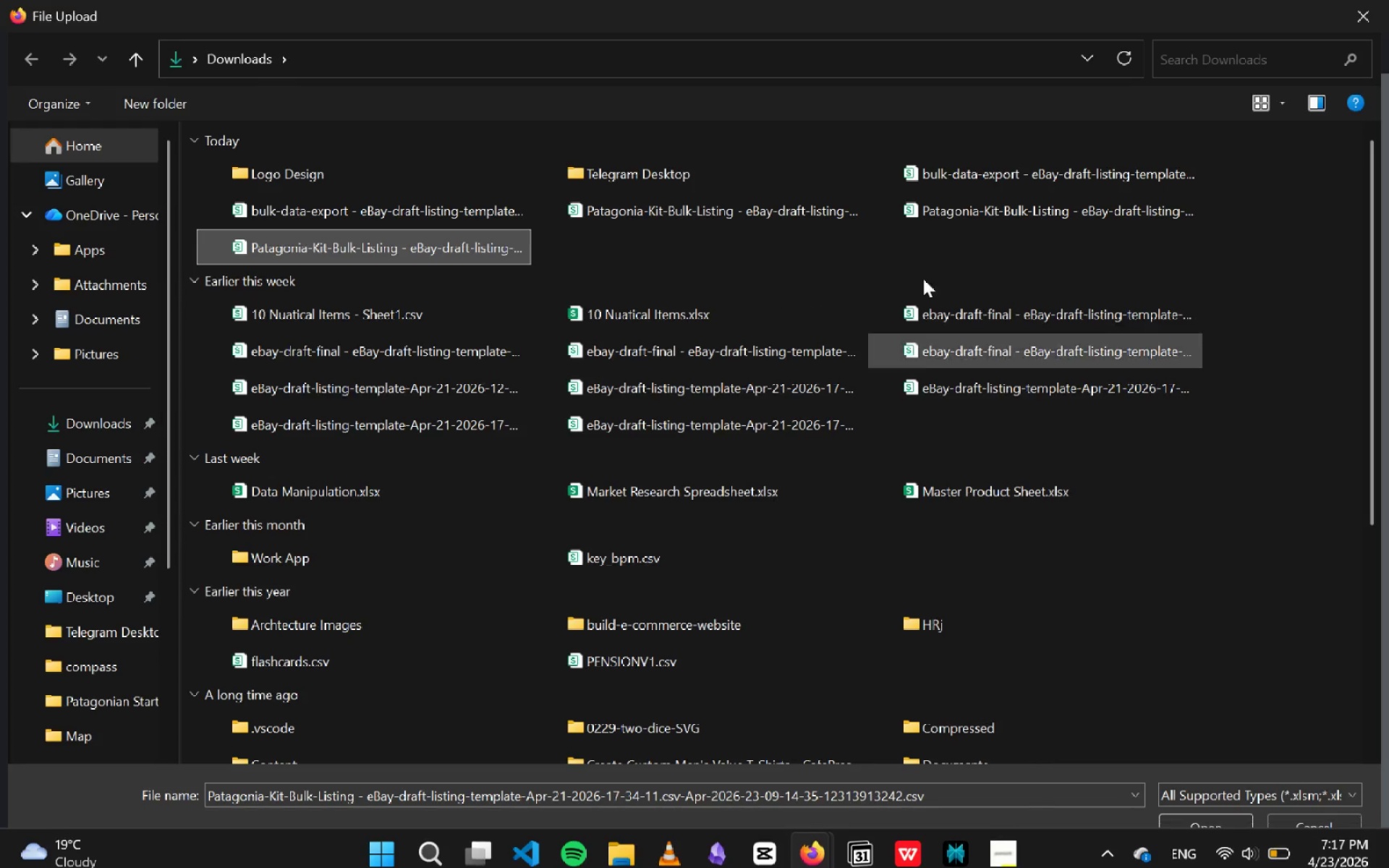 
mouse_move([948, 231])
 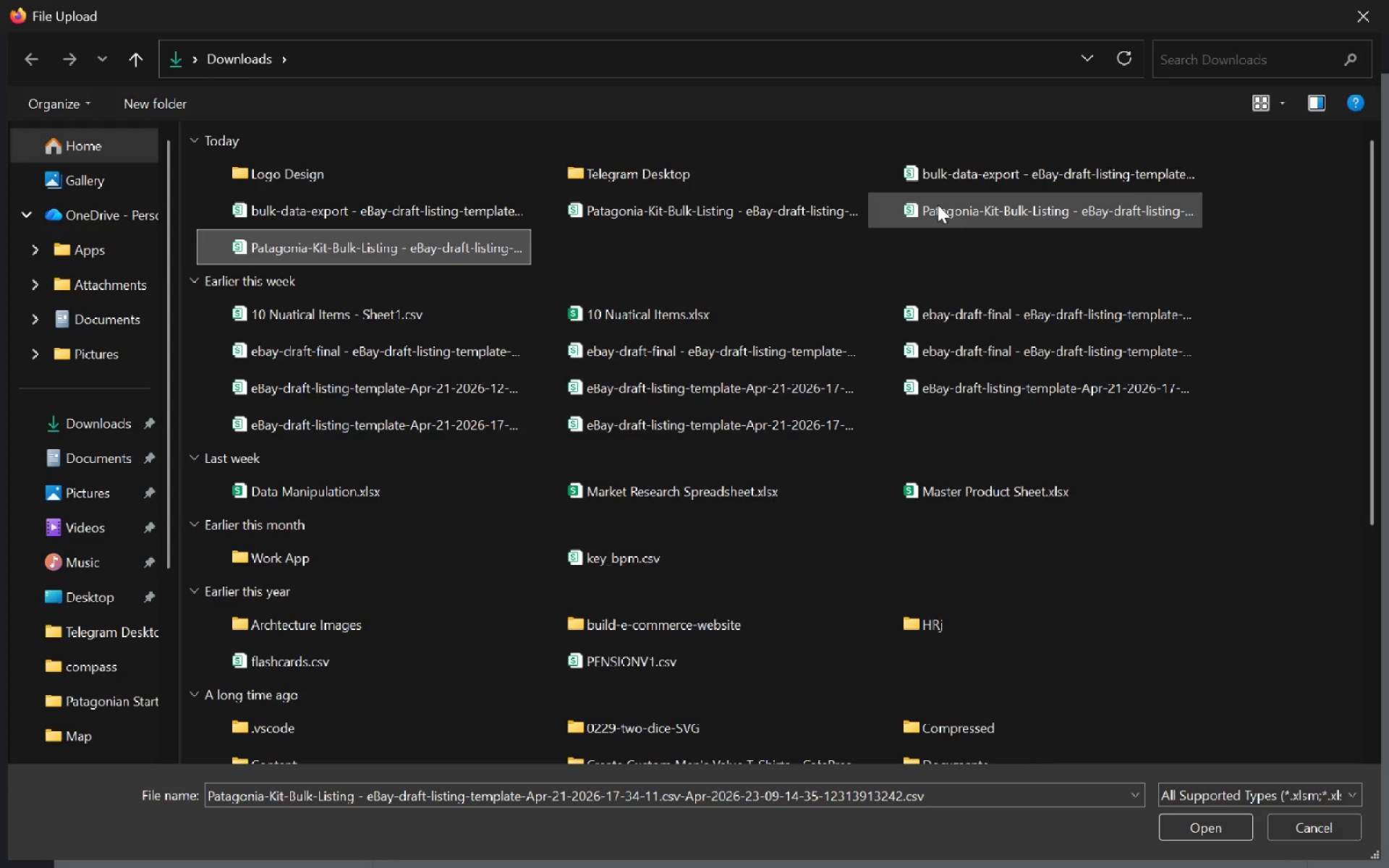 
left_click([771, 205])
 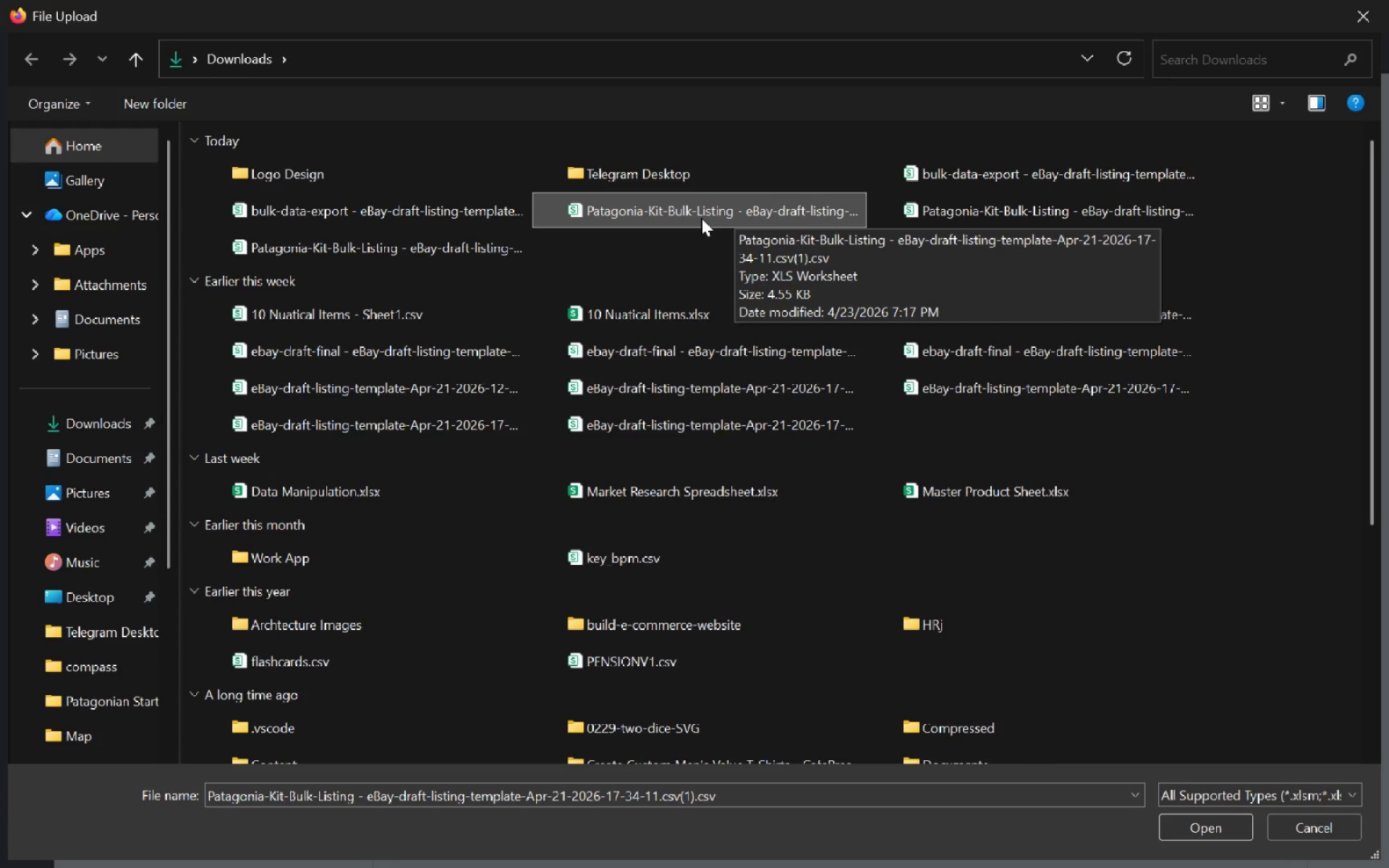 
double_click([701, 218])
 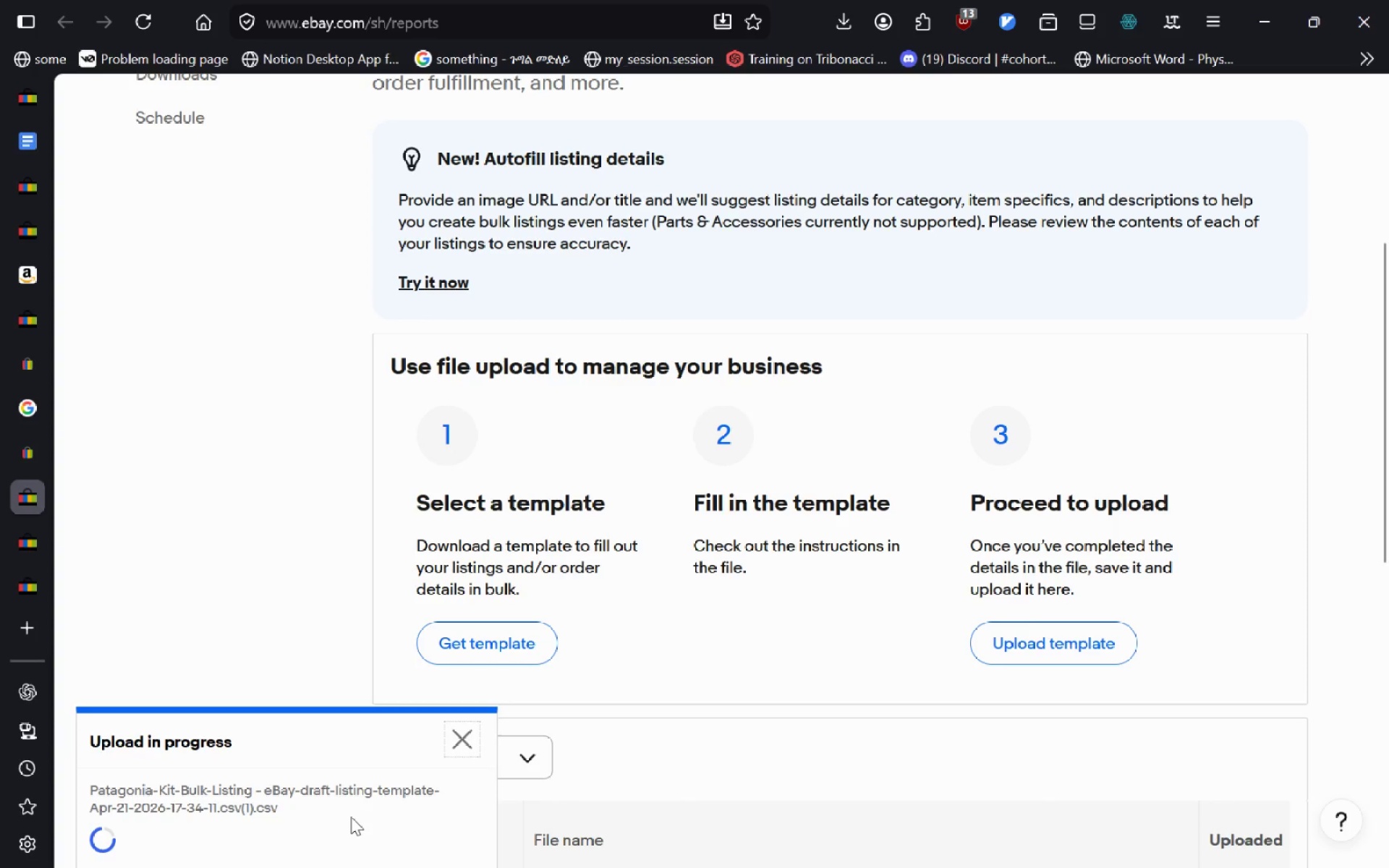 
wait(17.5)
 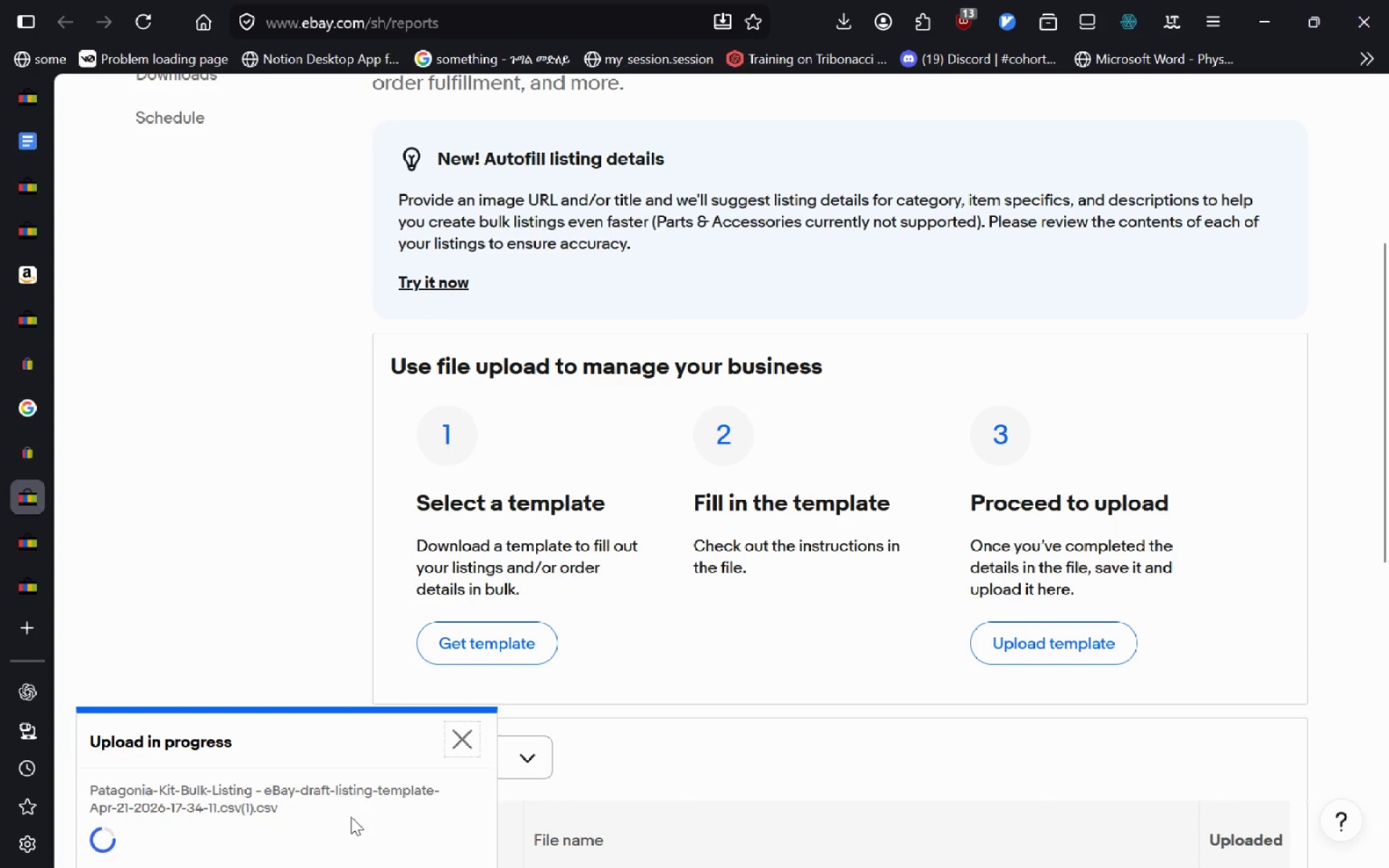 
left_click([158, 841])
 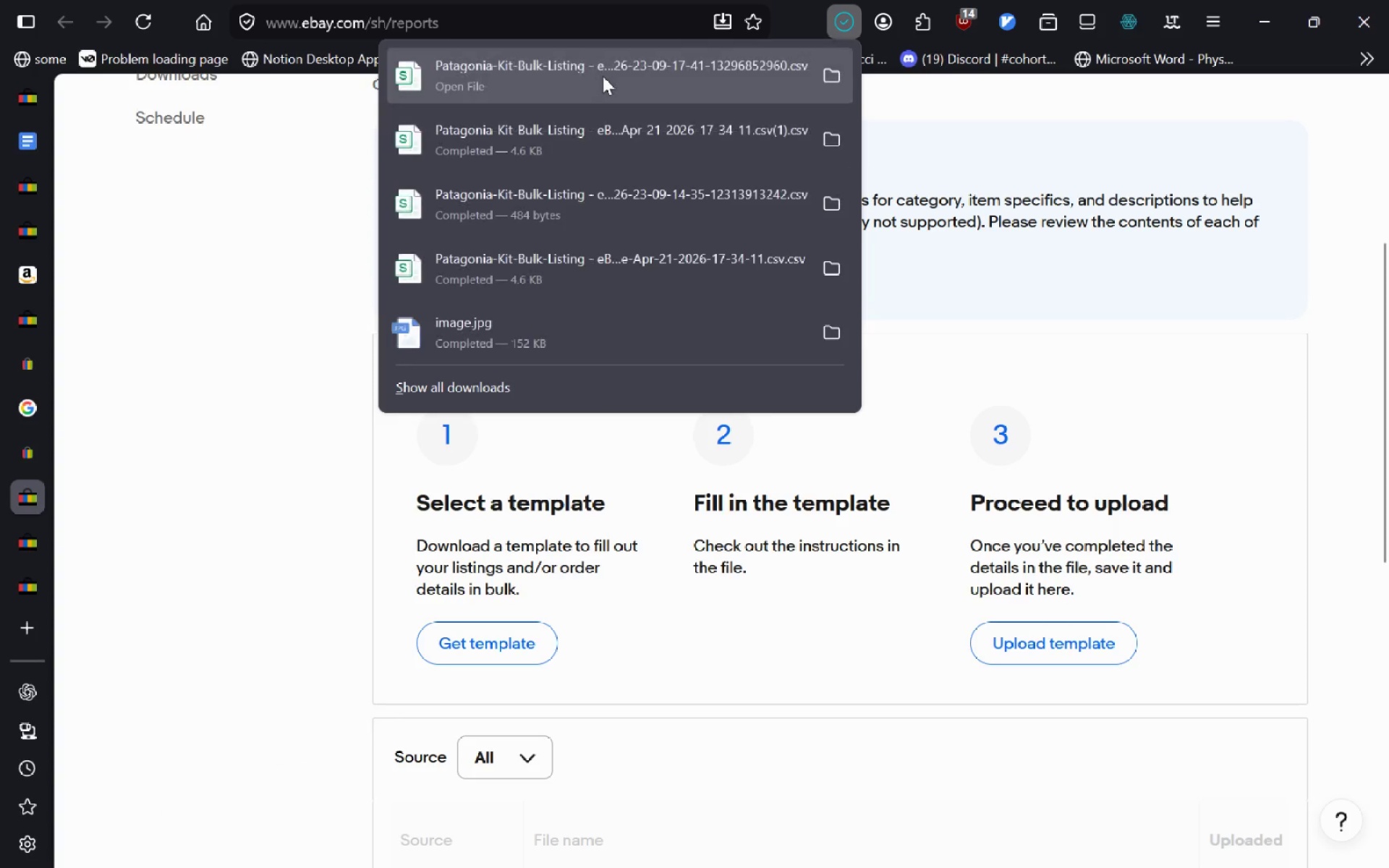 
double_click([603, 76])
 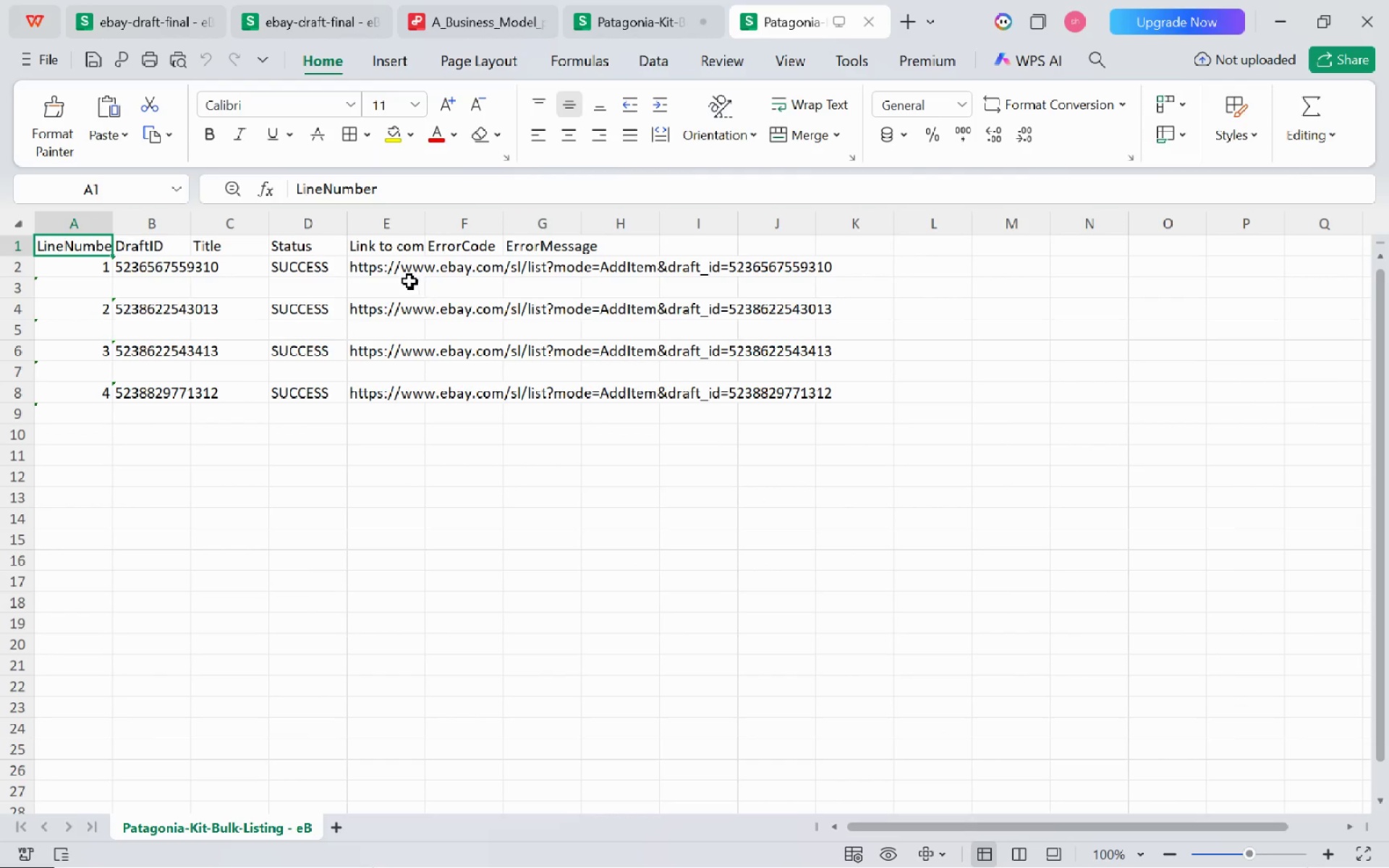 
left_click([394, 276])
 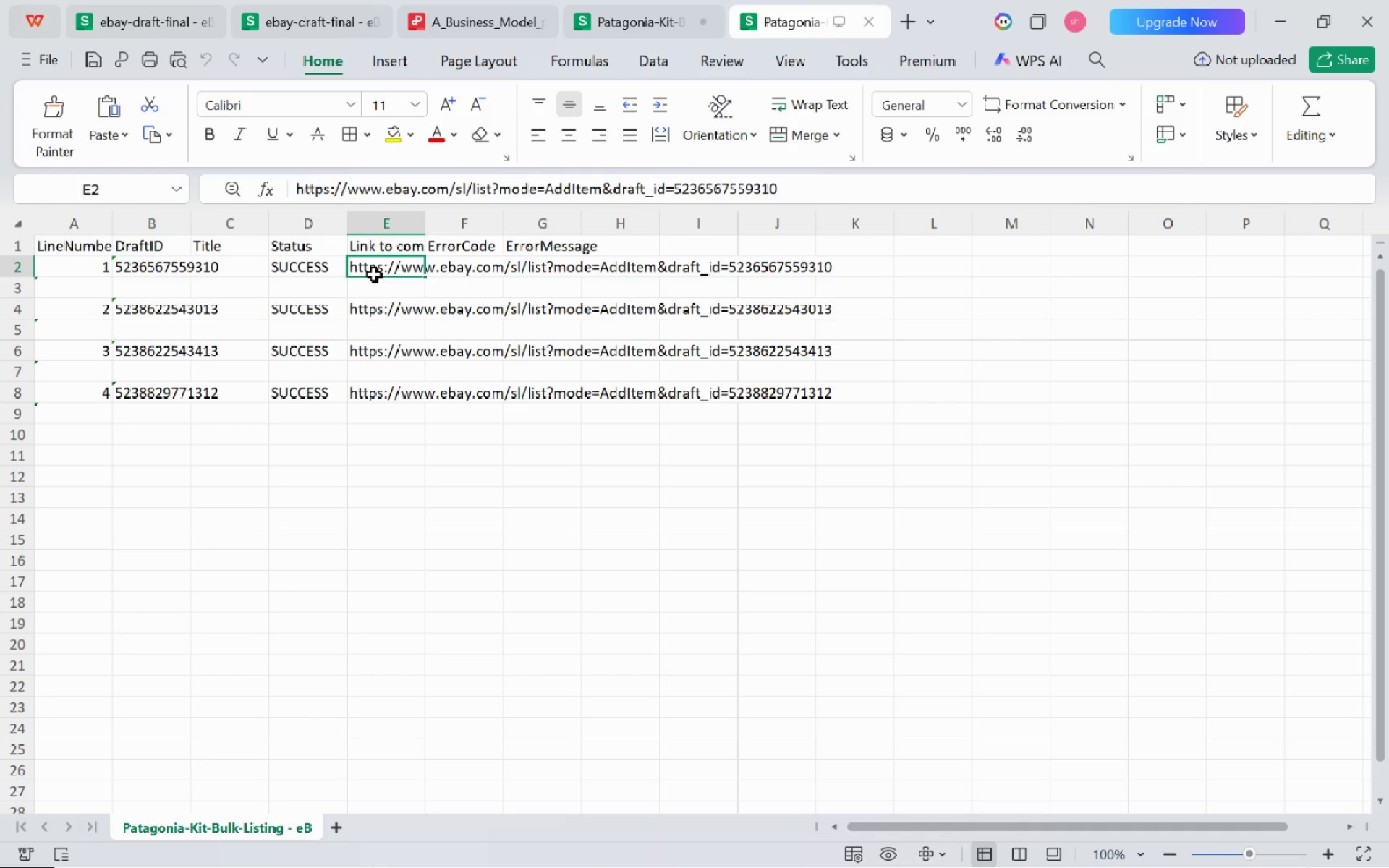 
double_click([374, 274])
 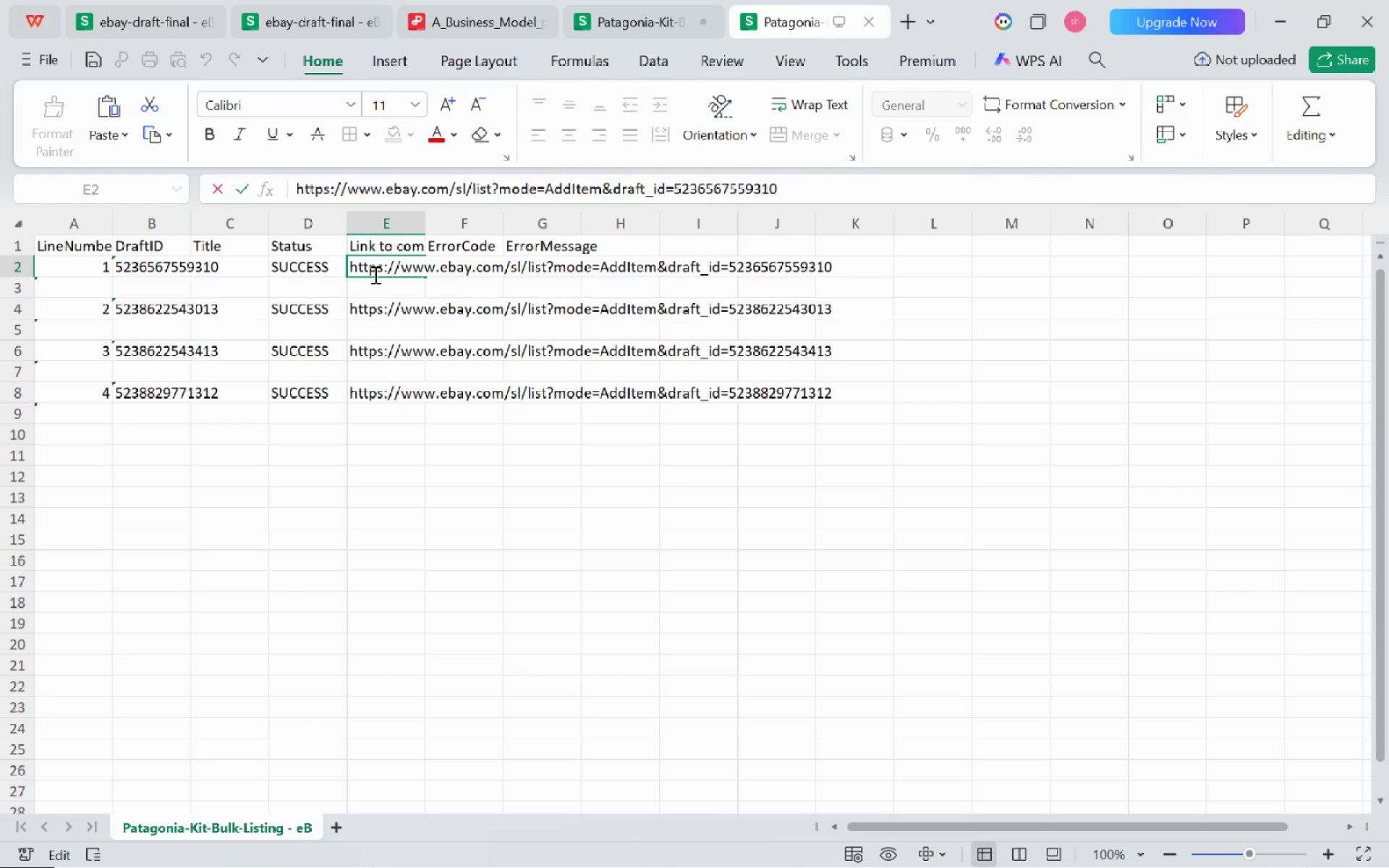 
key(Control+A)
 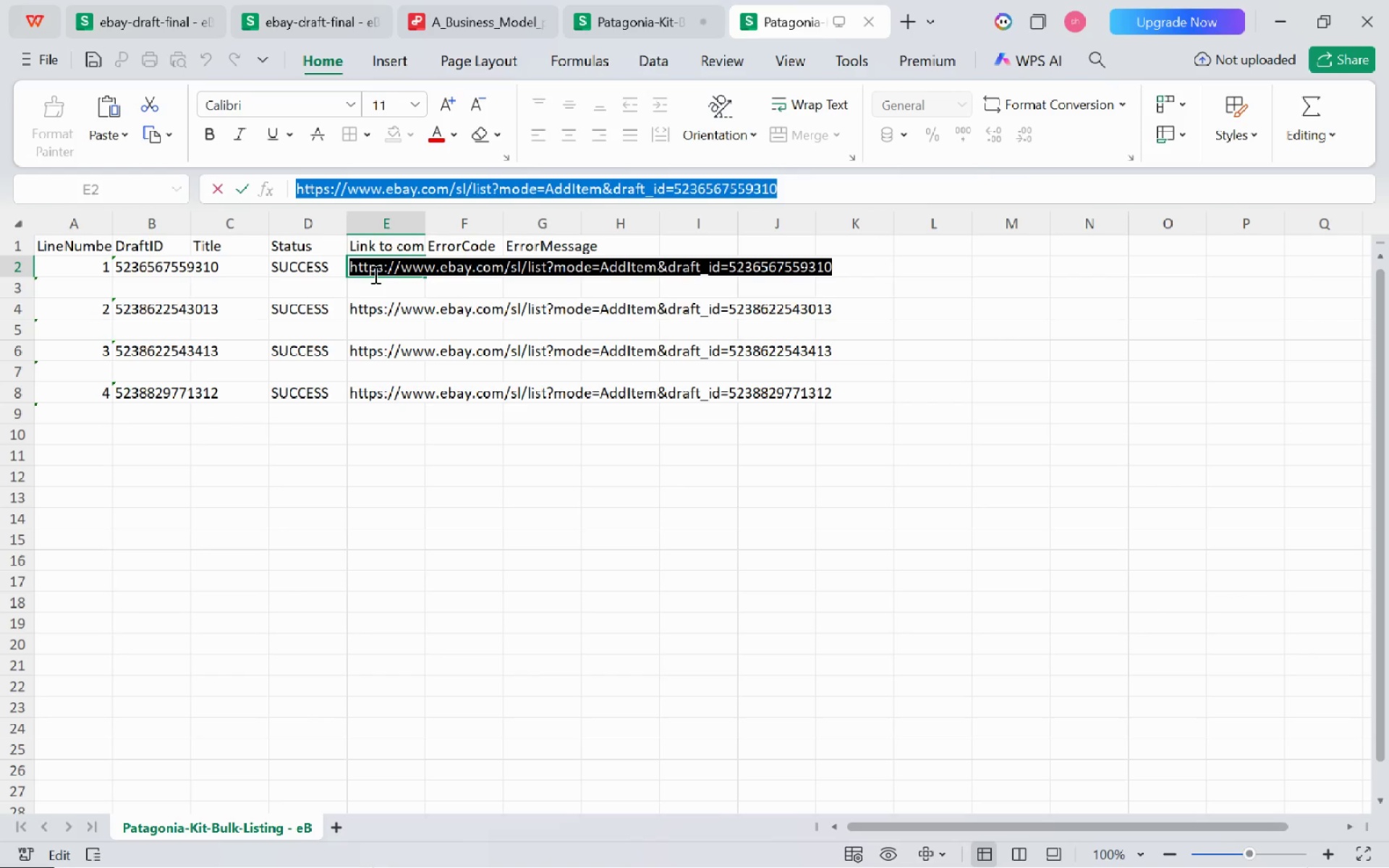 
key(Control+C)
 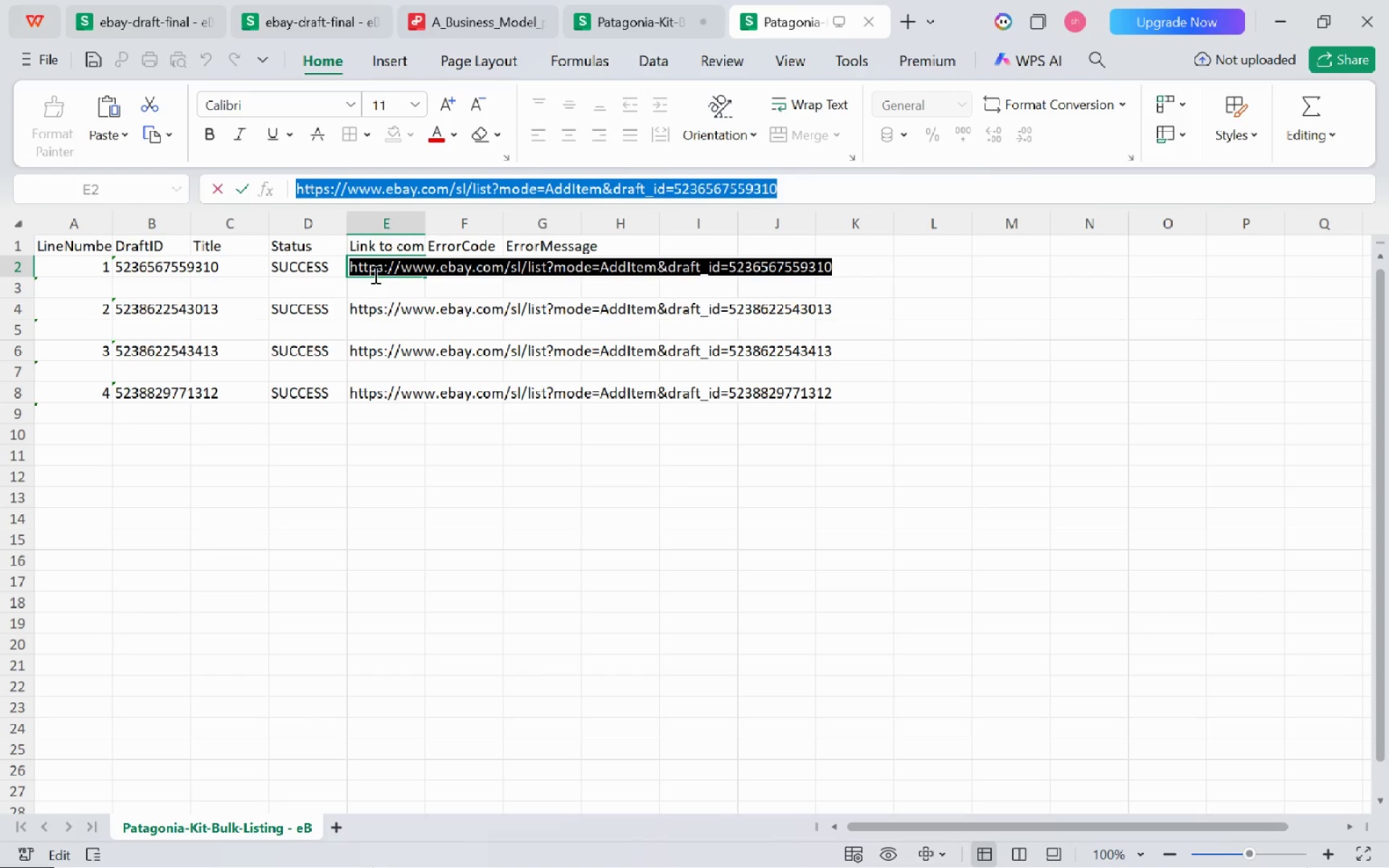 
key(Alt+AltLeft)
 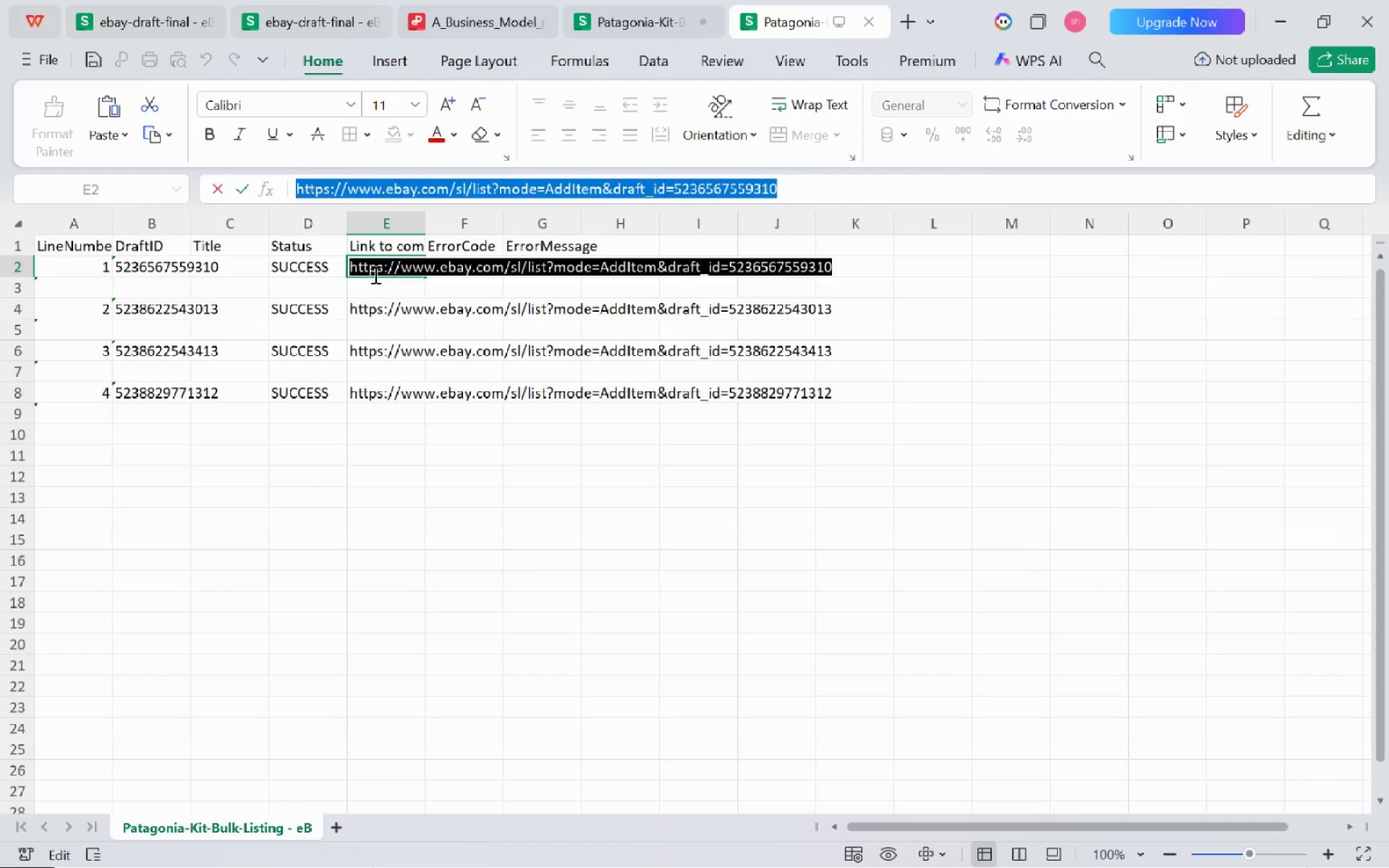 
key(Alt+Tab)
 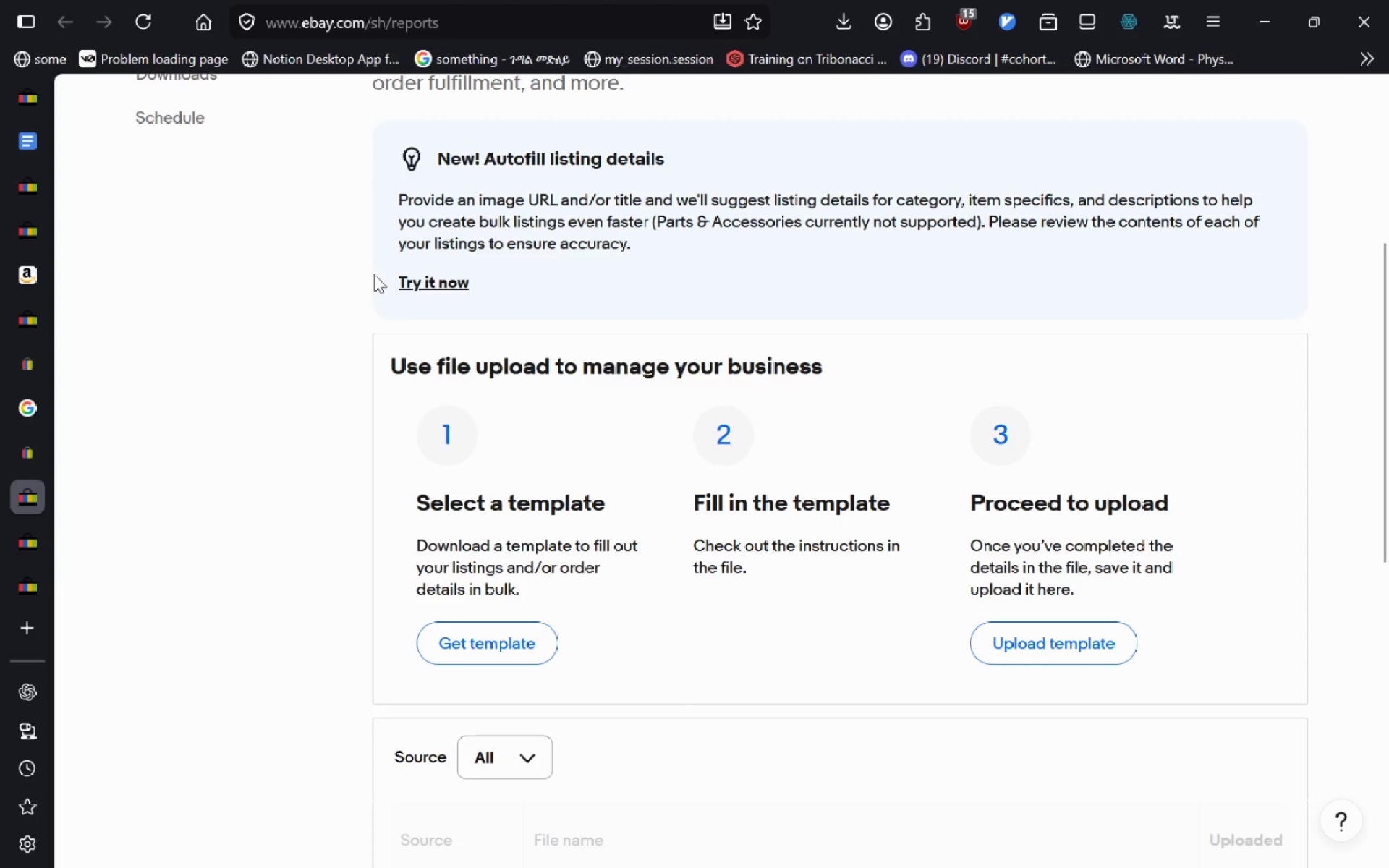 
key(Control+T)
 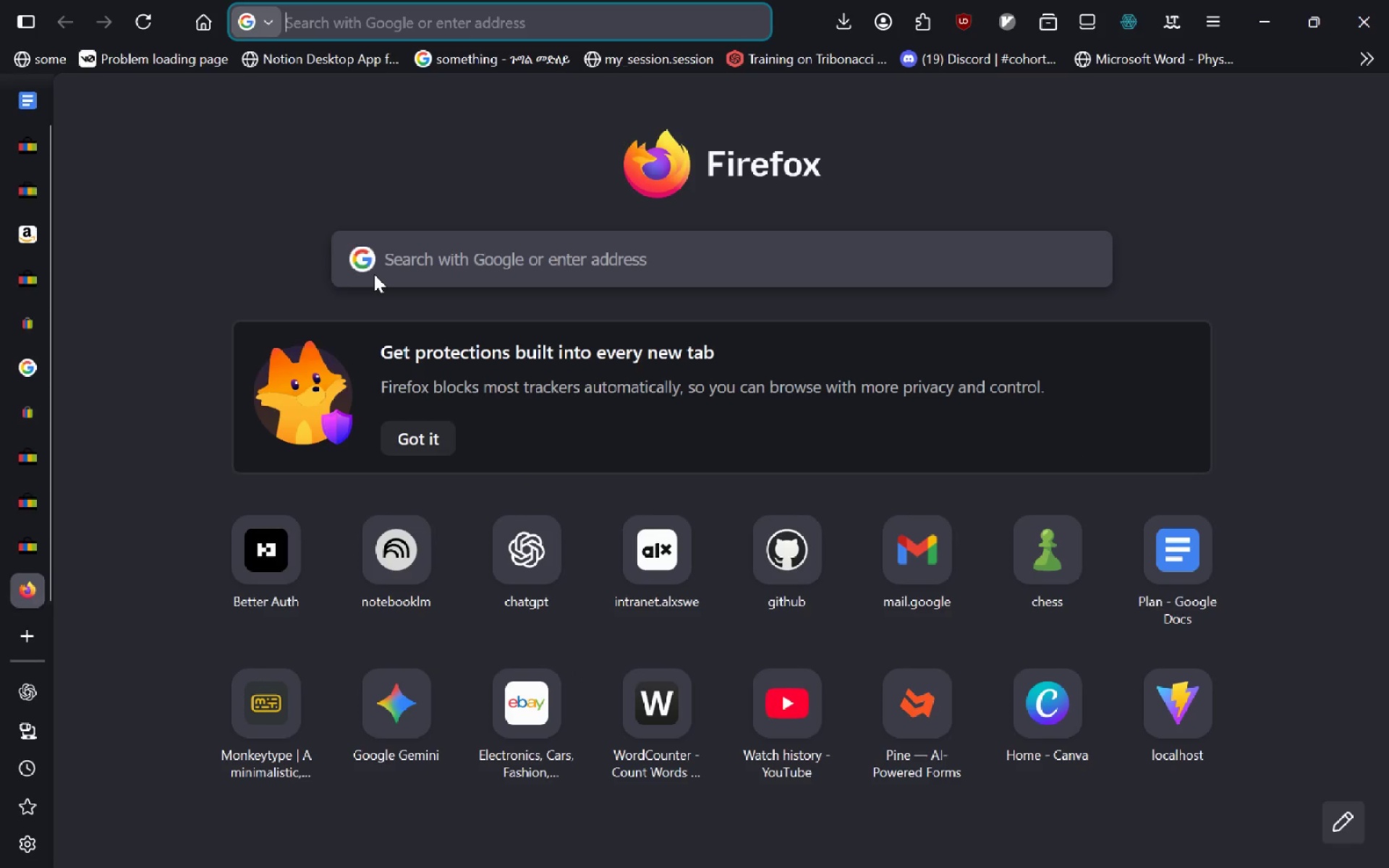 
key(Control+V)
 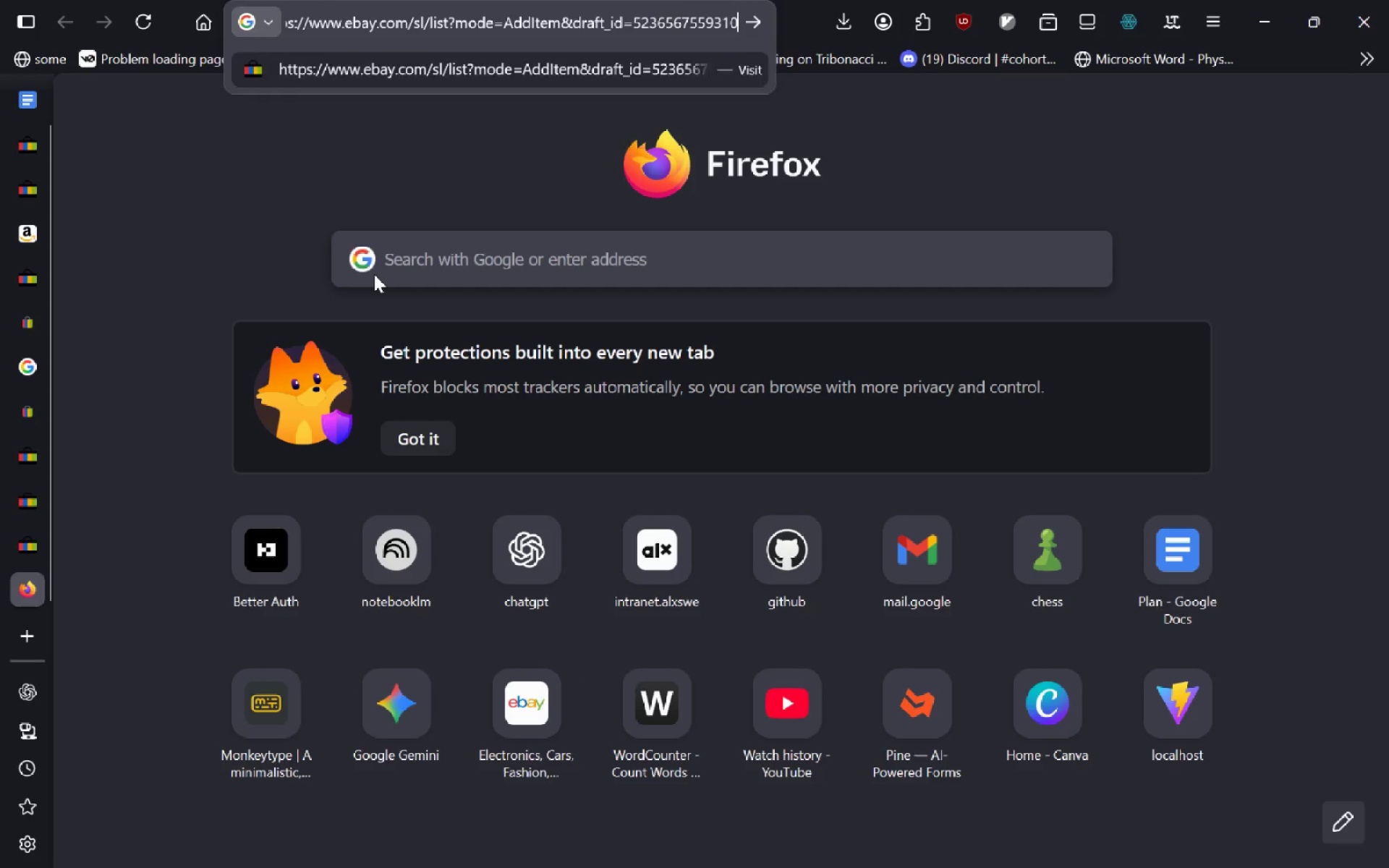 
key(Enter)
 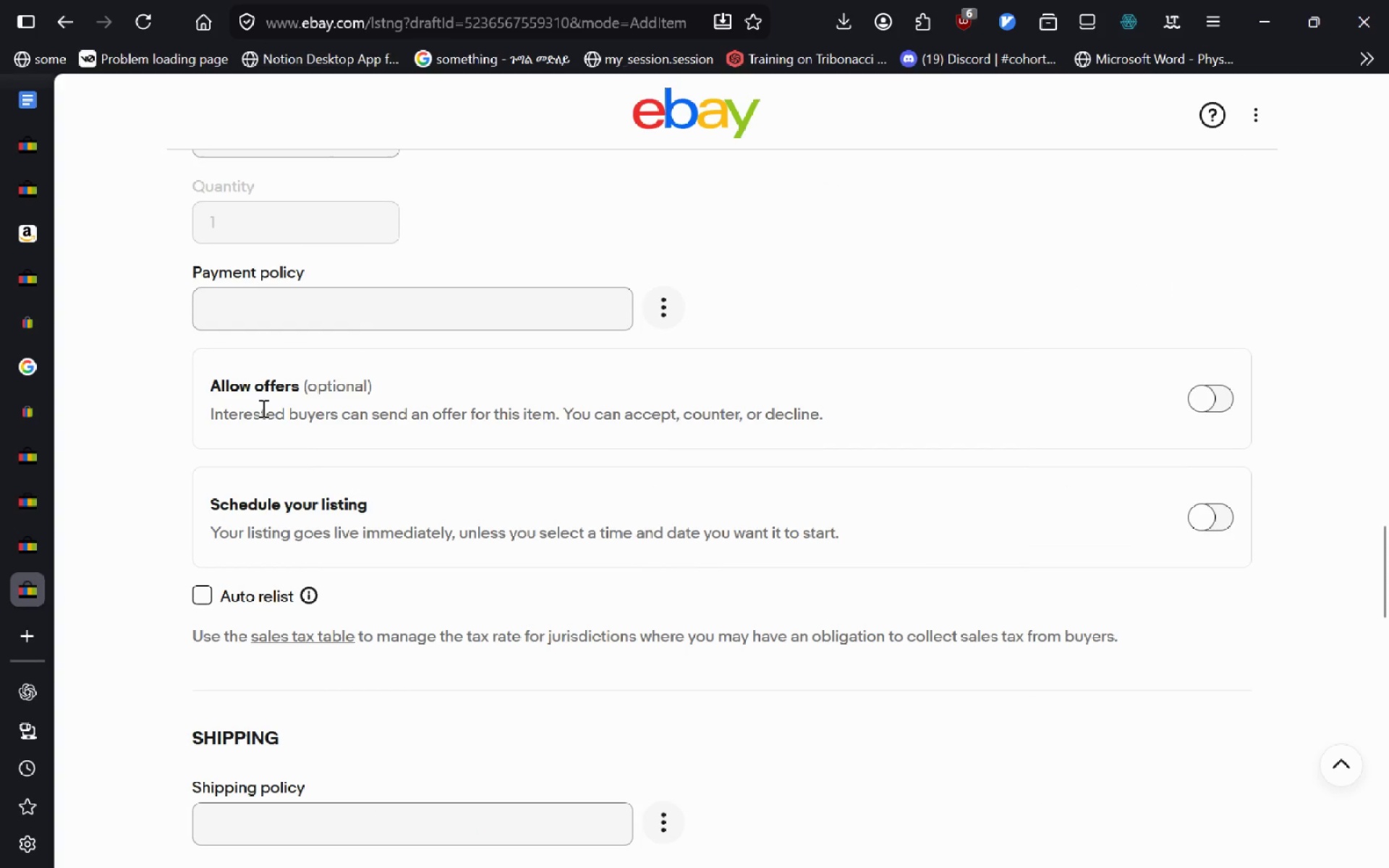 
wait(20.91)
 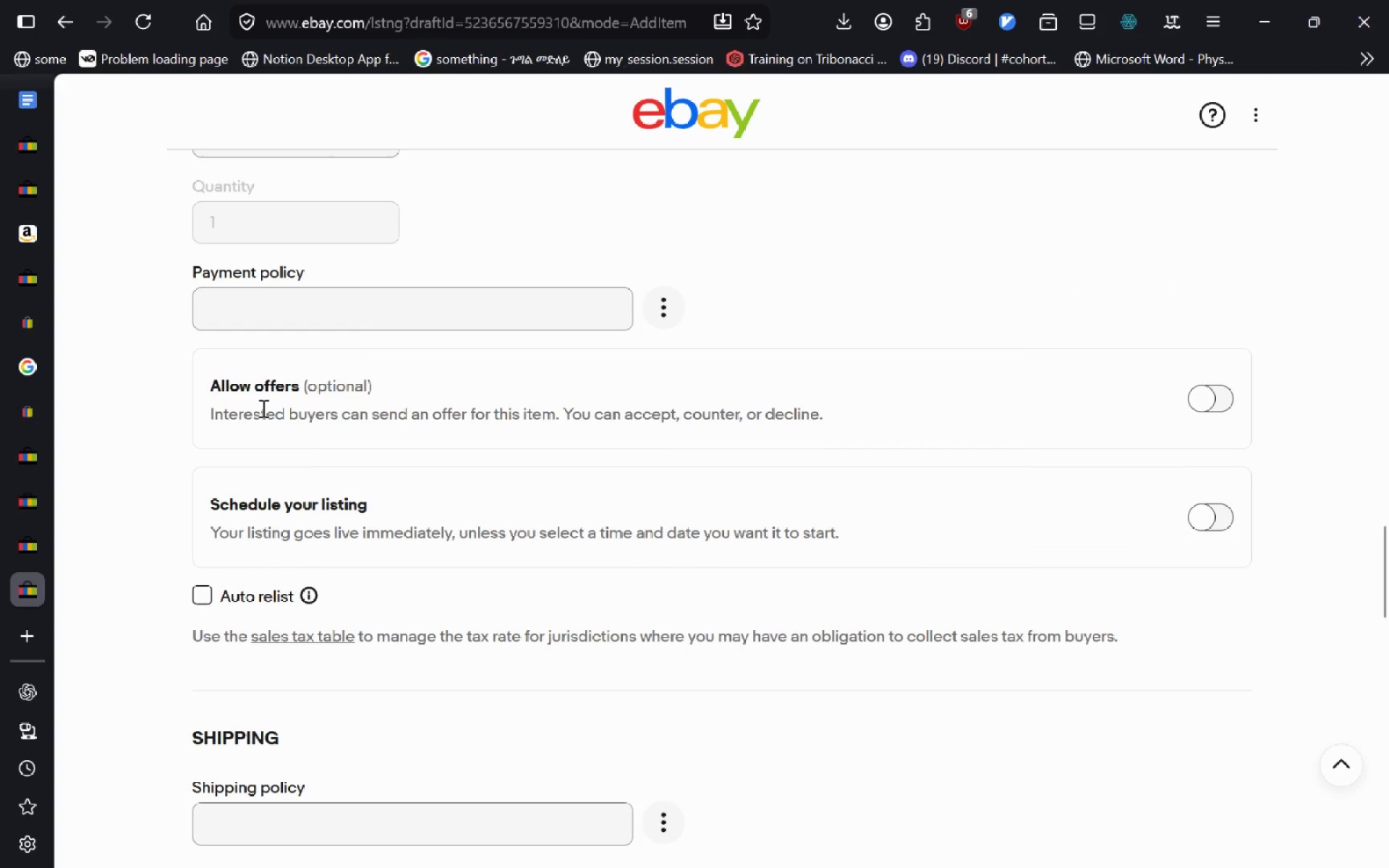 
key(Alt+AltLeft)
 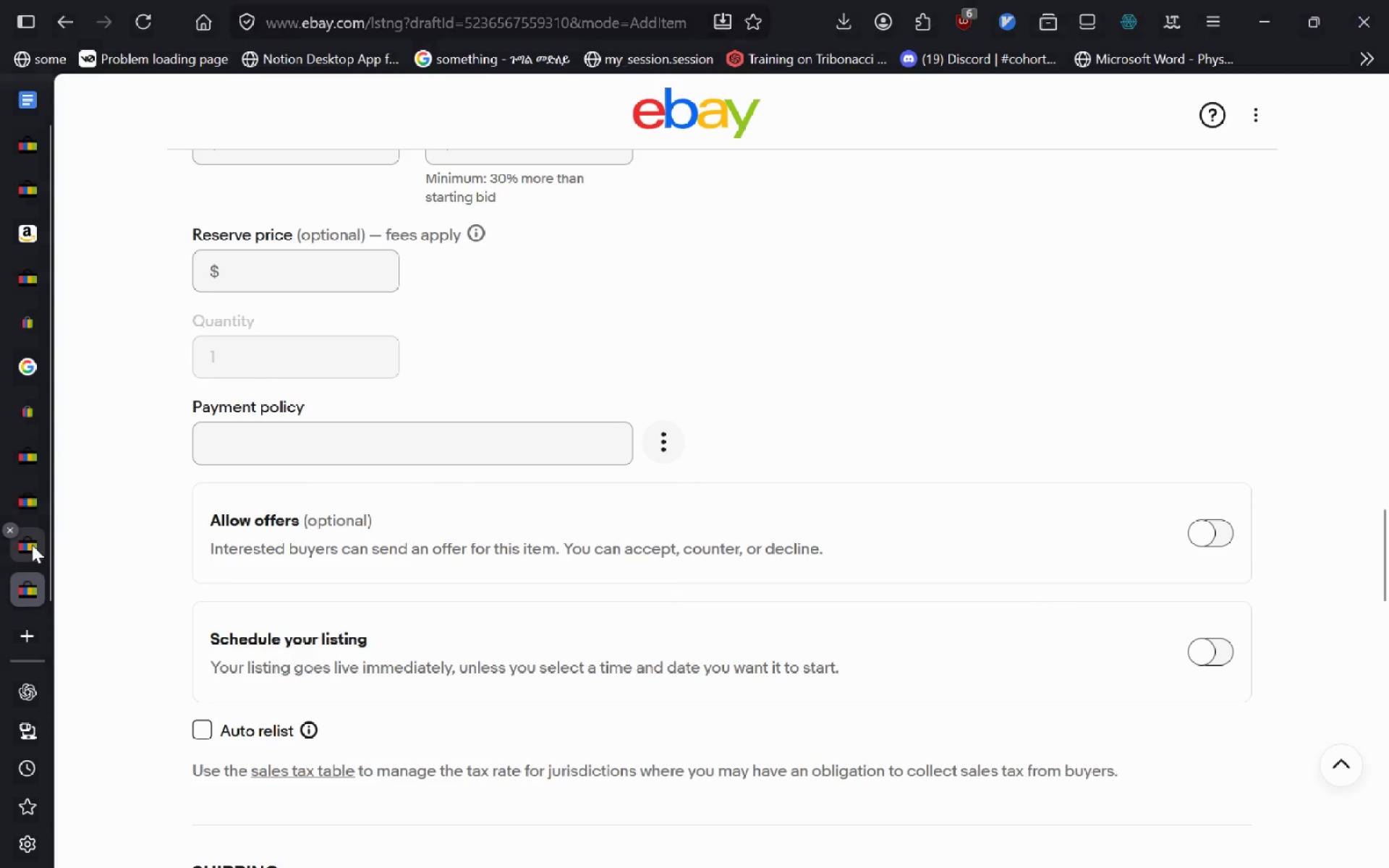 
key(Alt+Tab)
 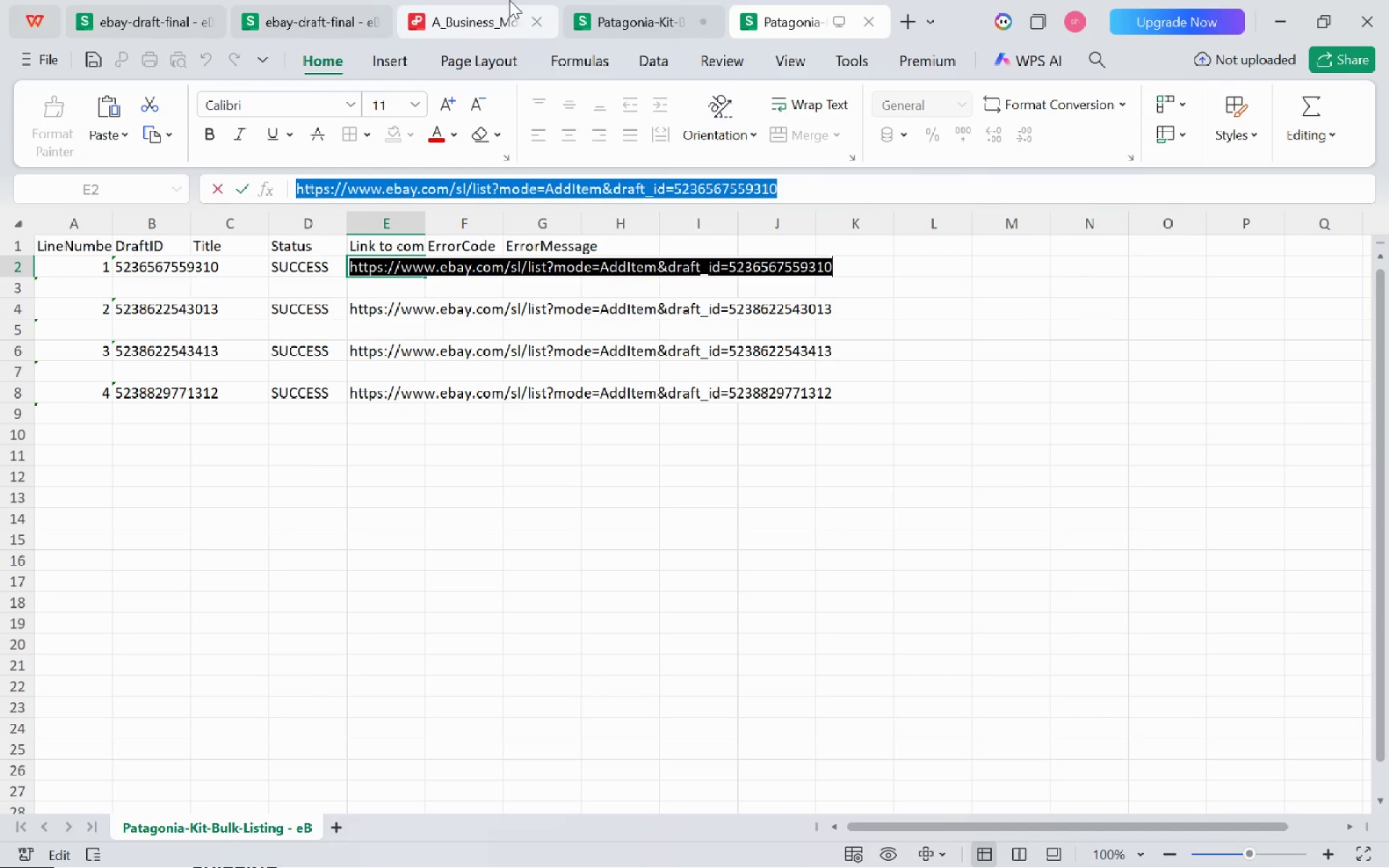 
key(Alt+Tab)
 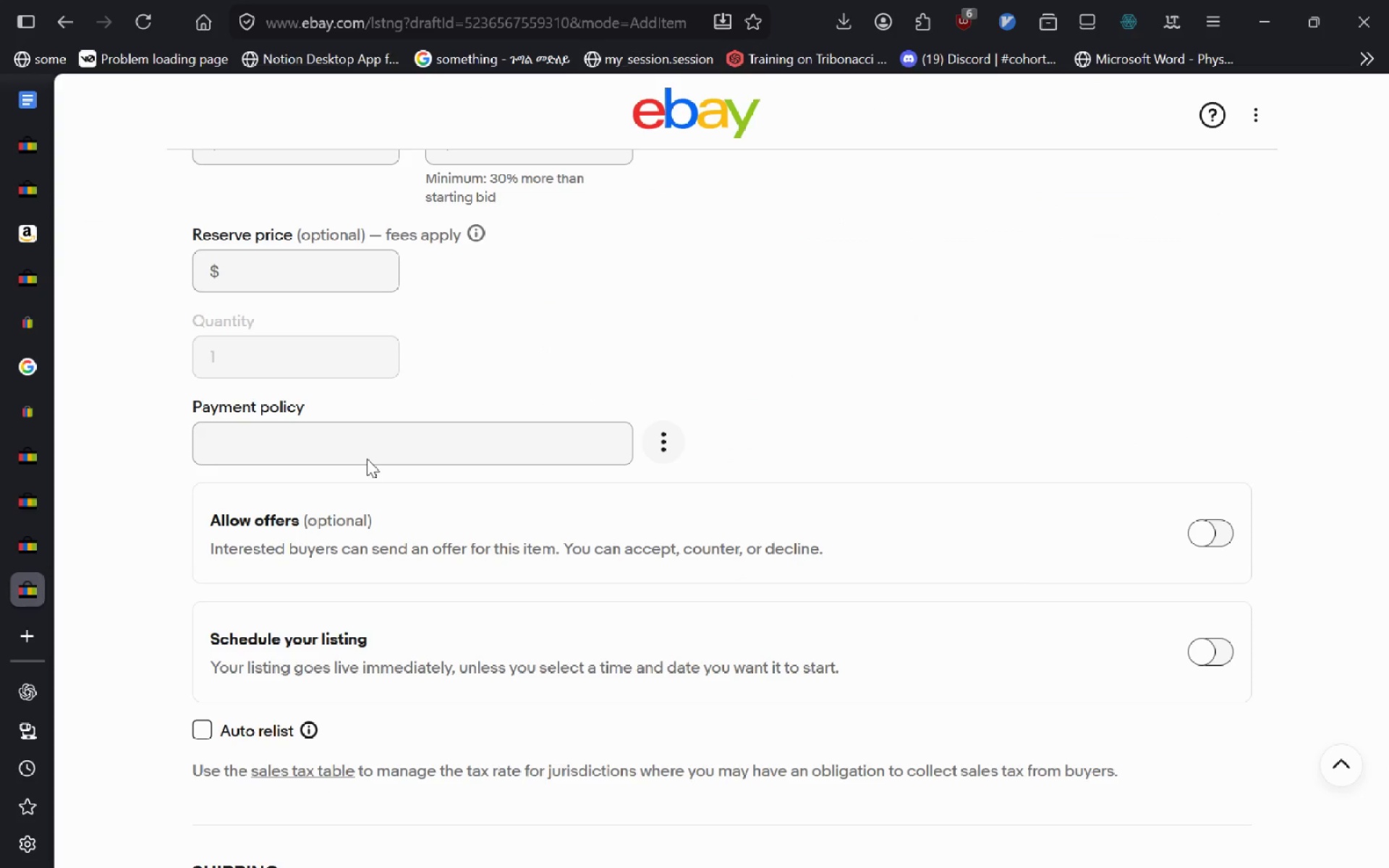 
key(Alt+Tab)
 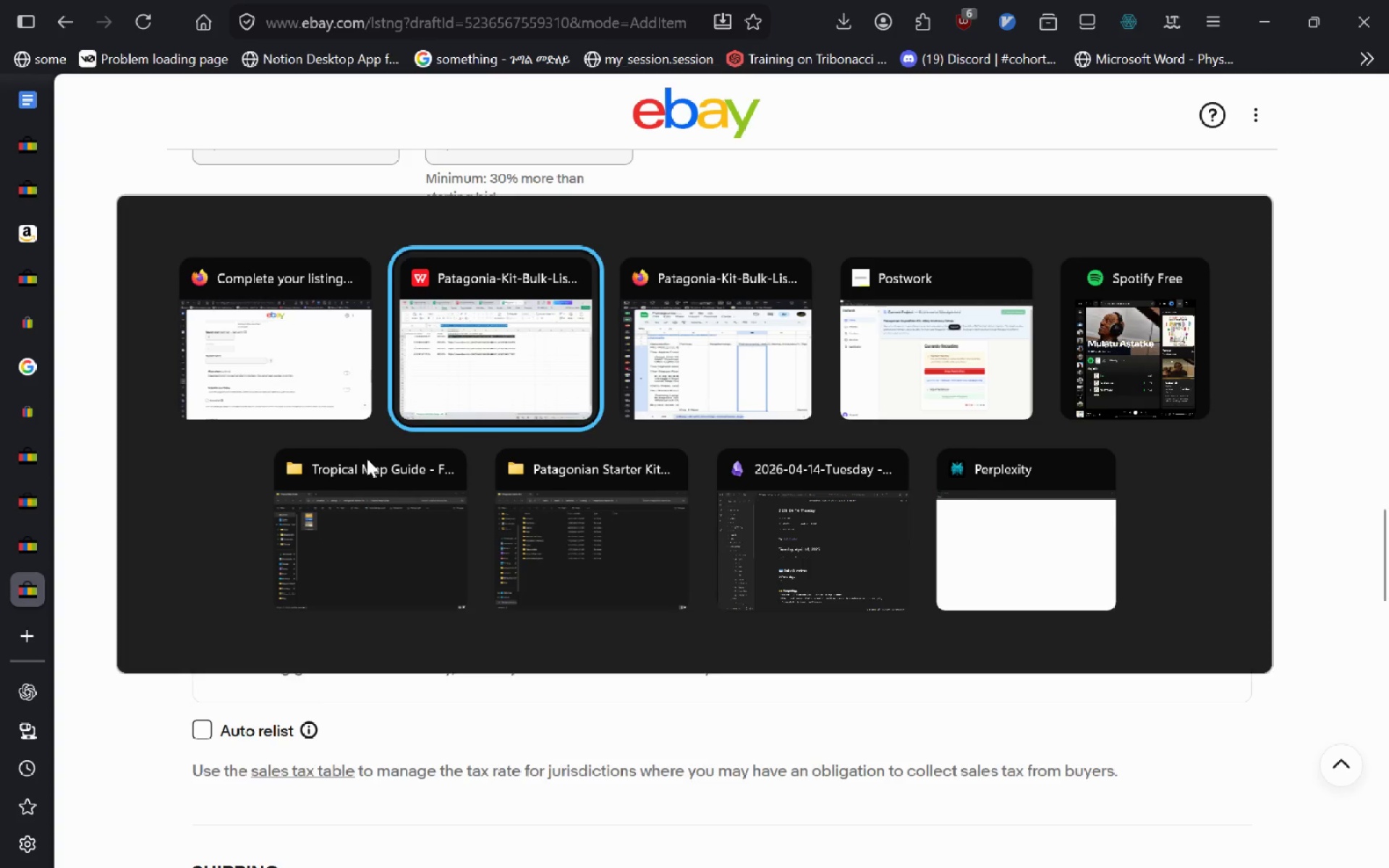 
key(Alt+Tab)
 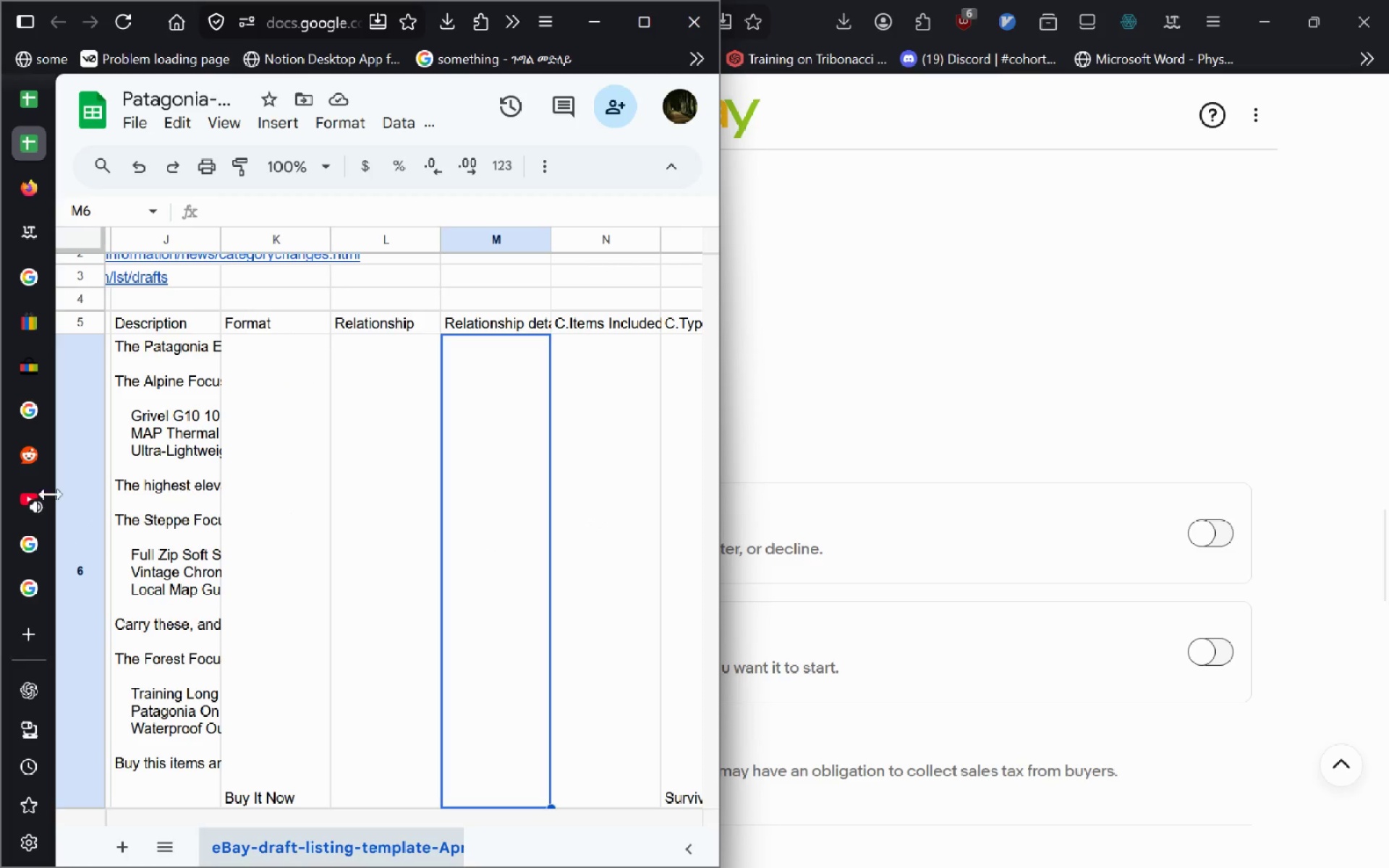 
left_click([35, 488])
 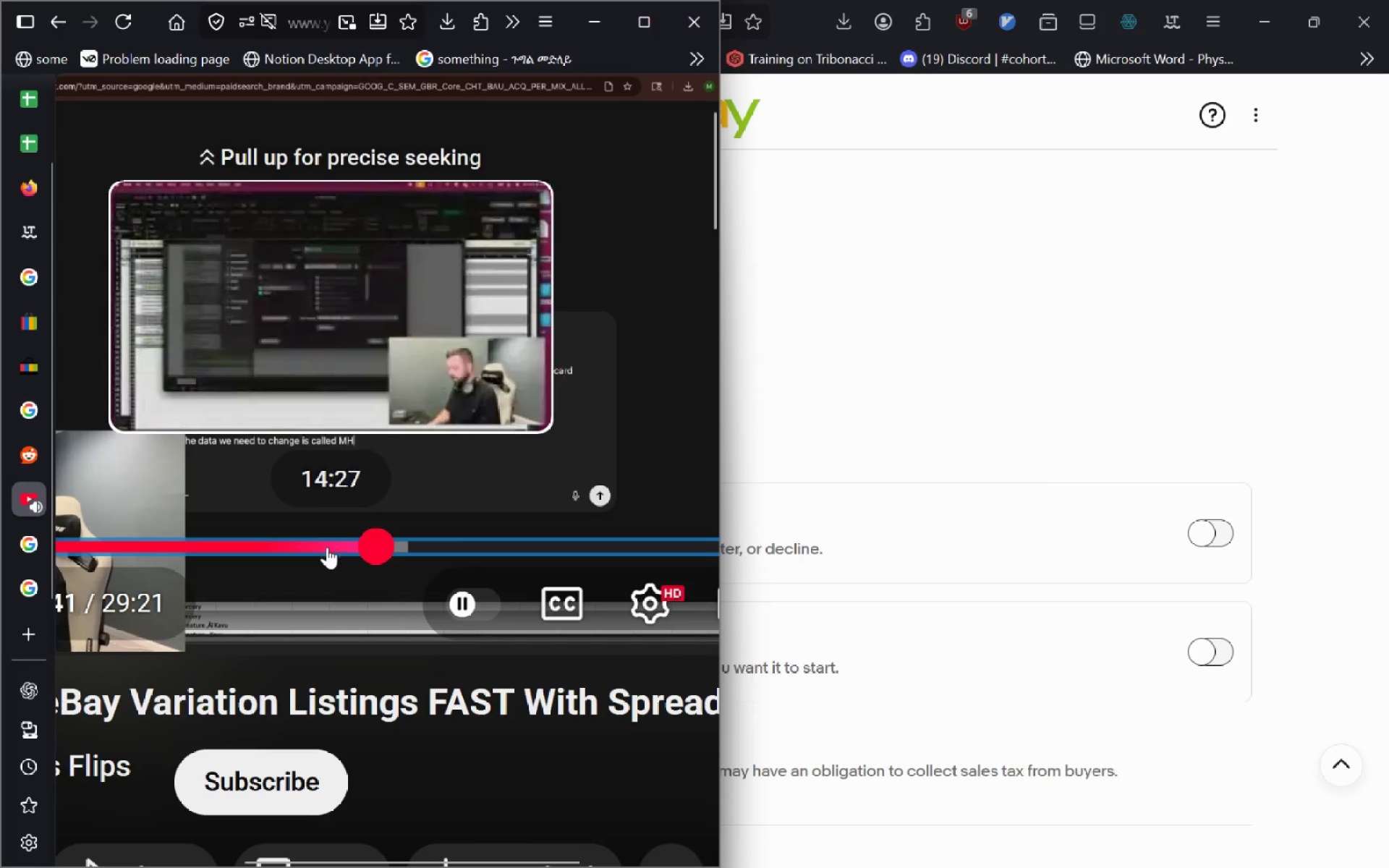 
left_click([327, 547])
 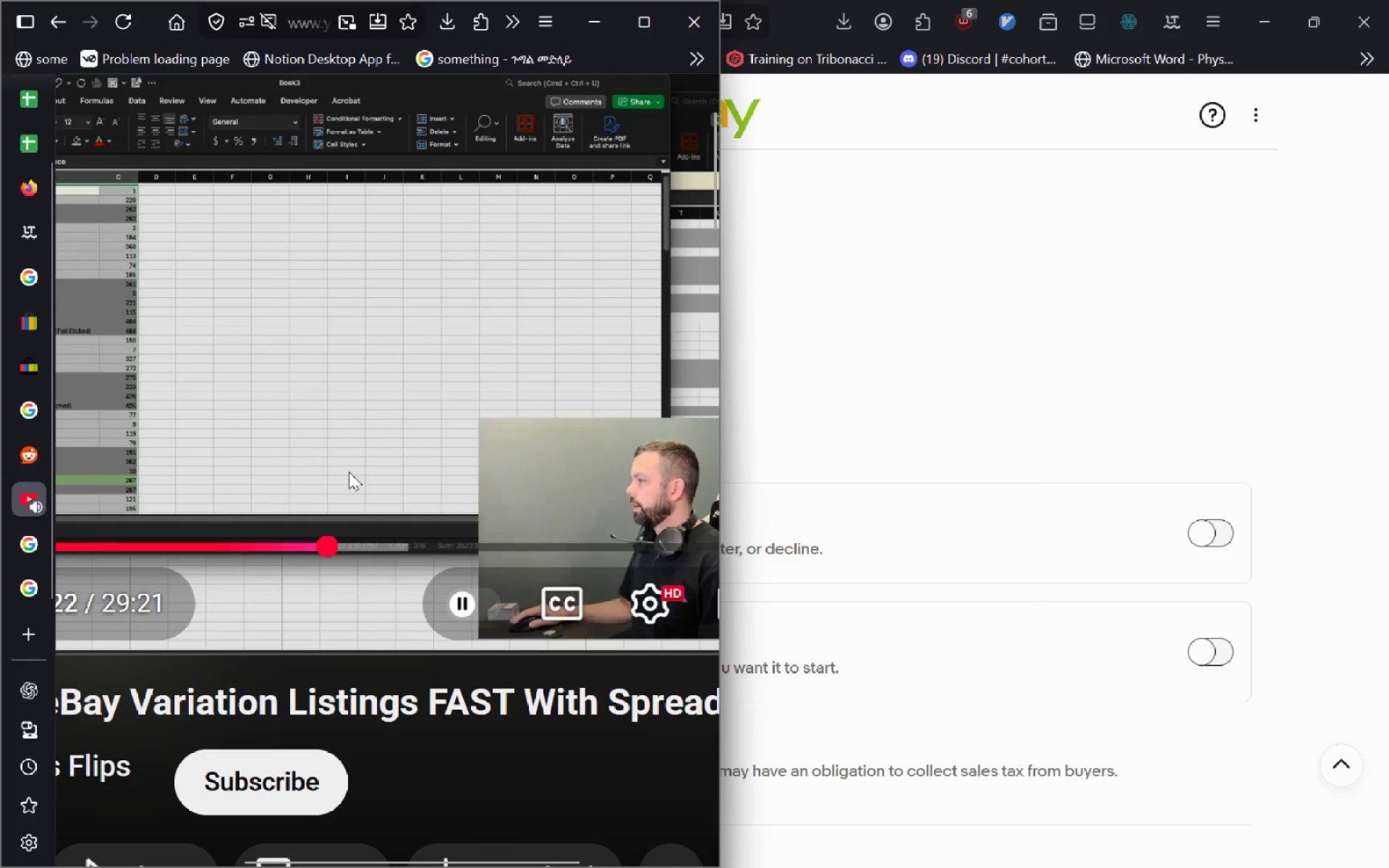 
key(ArrowLeft)
 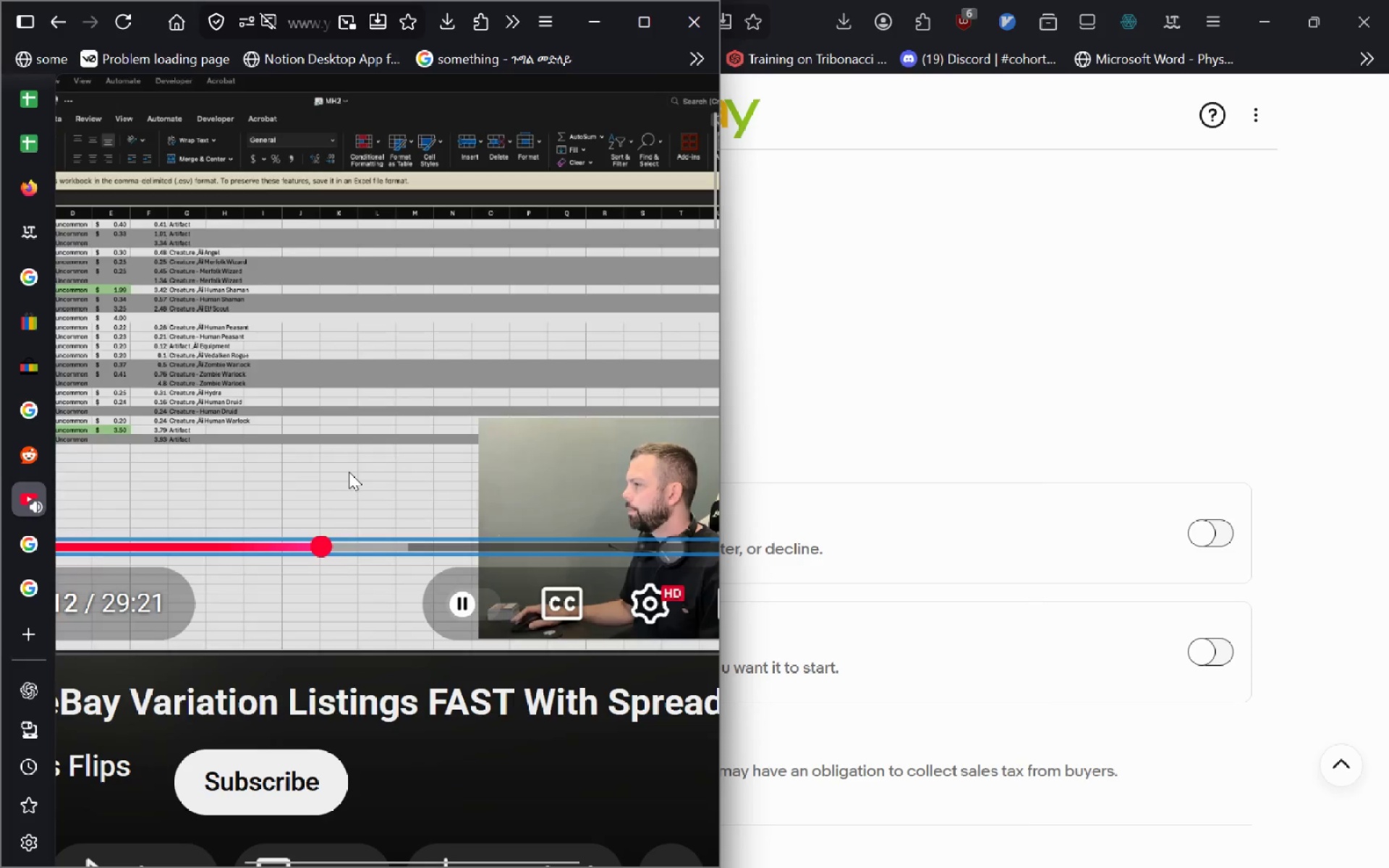 
key(ArrowLeft)
 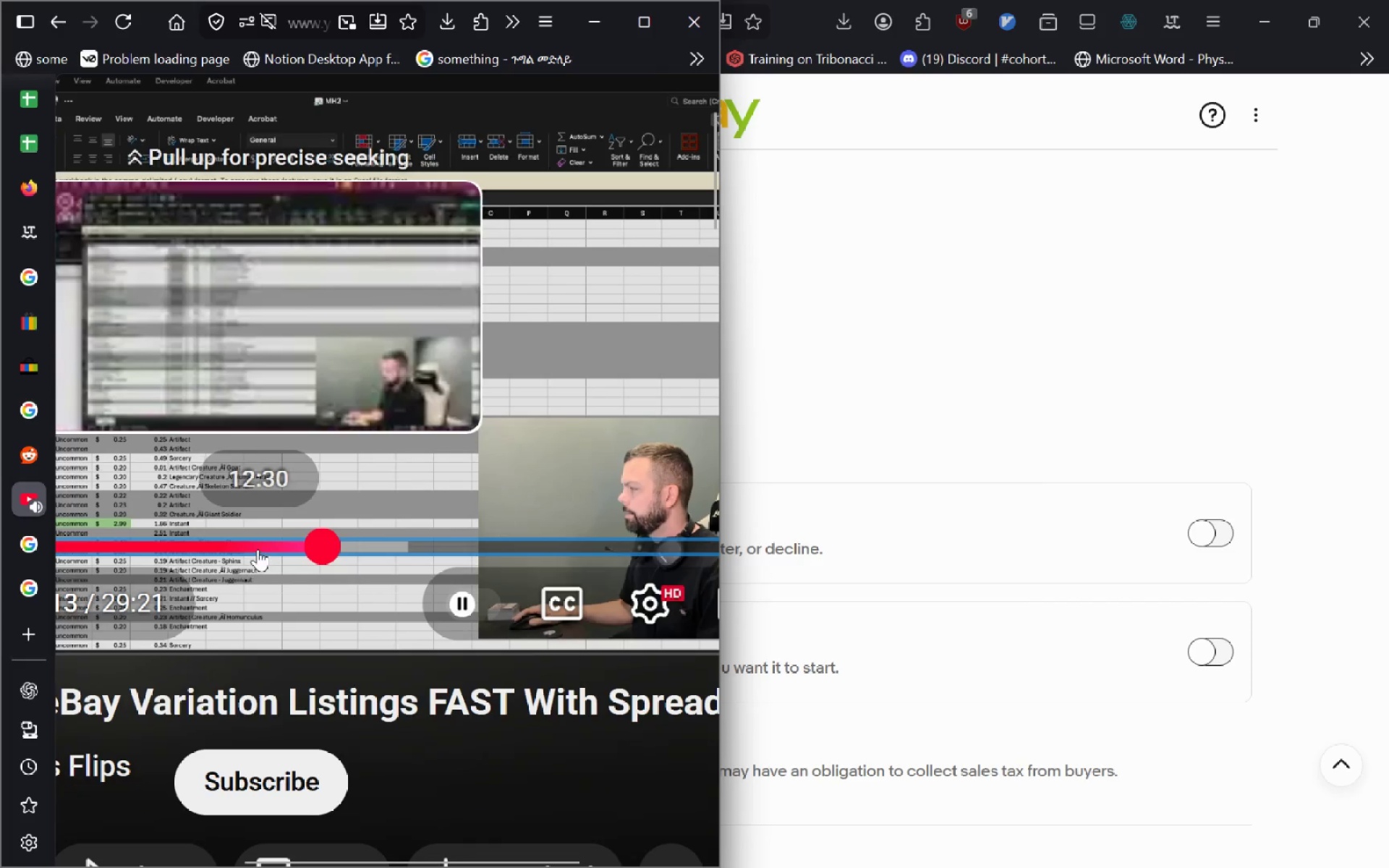 
left_click([258, 549])
 